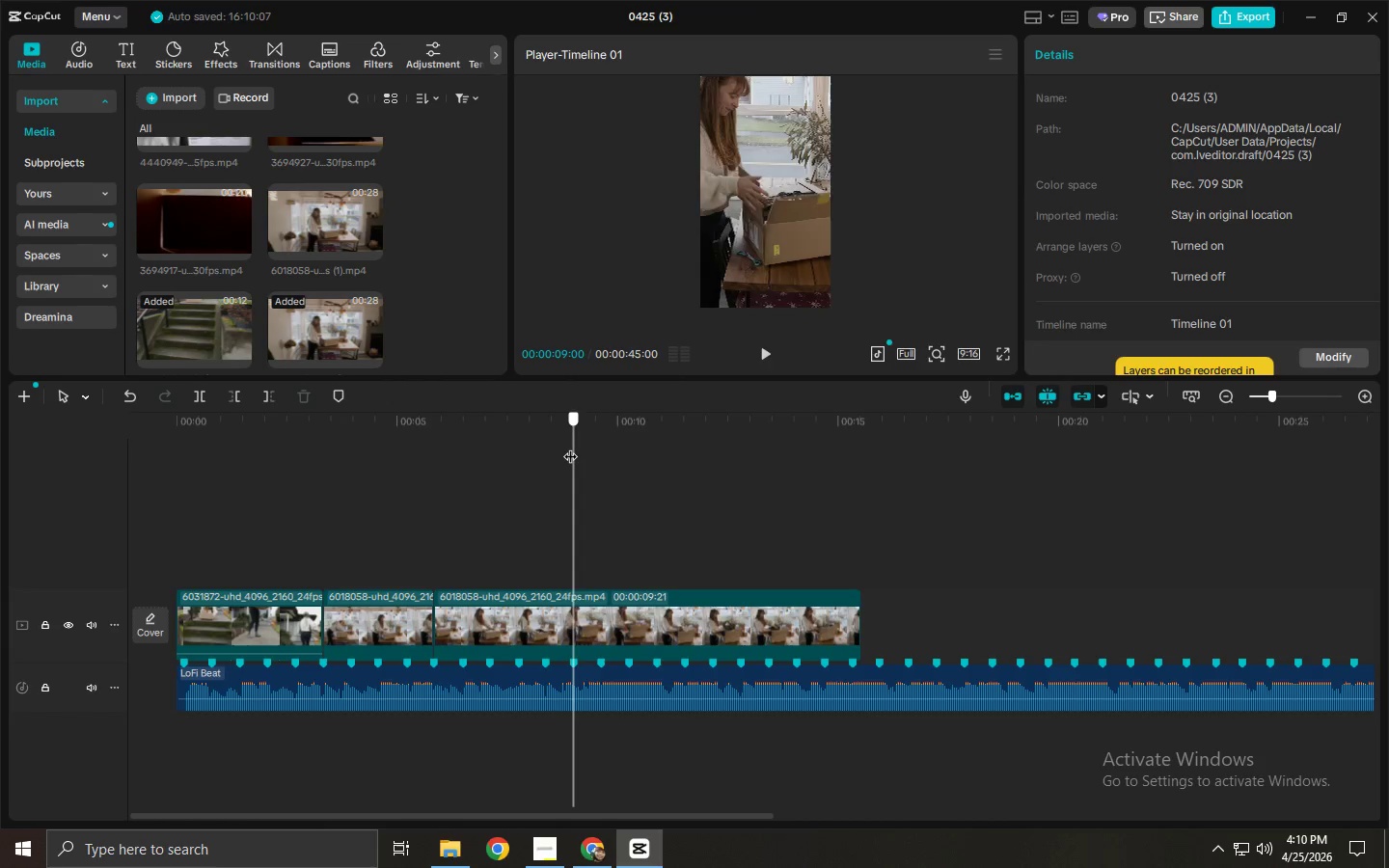 
key(Space)
 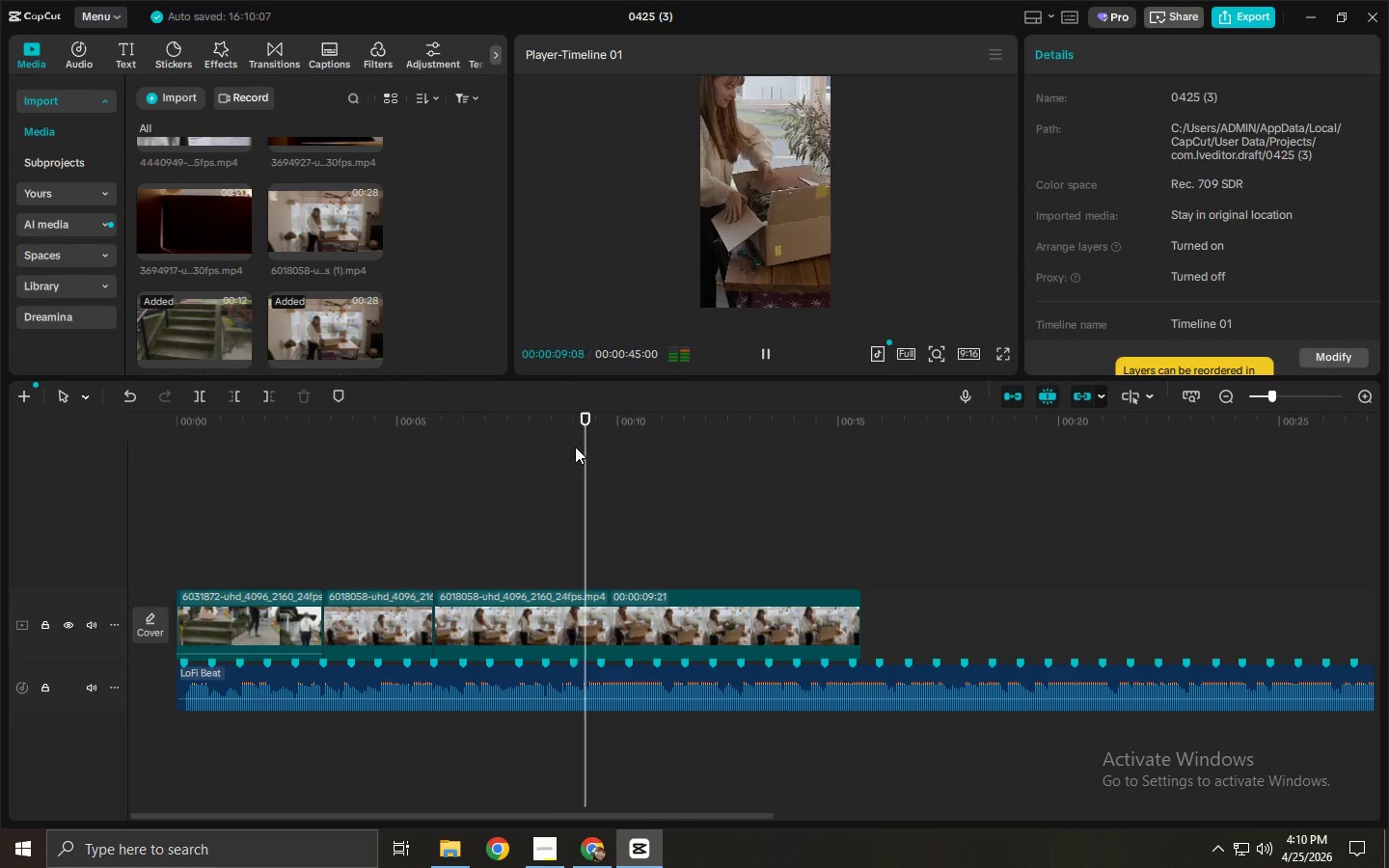 
left_click_drag(start_coordinate=[579, 447], to_coordinate=[572, 449])
 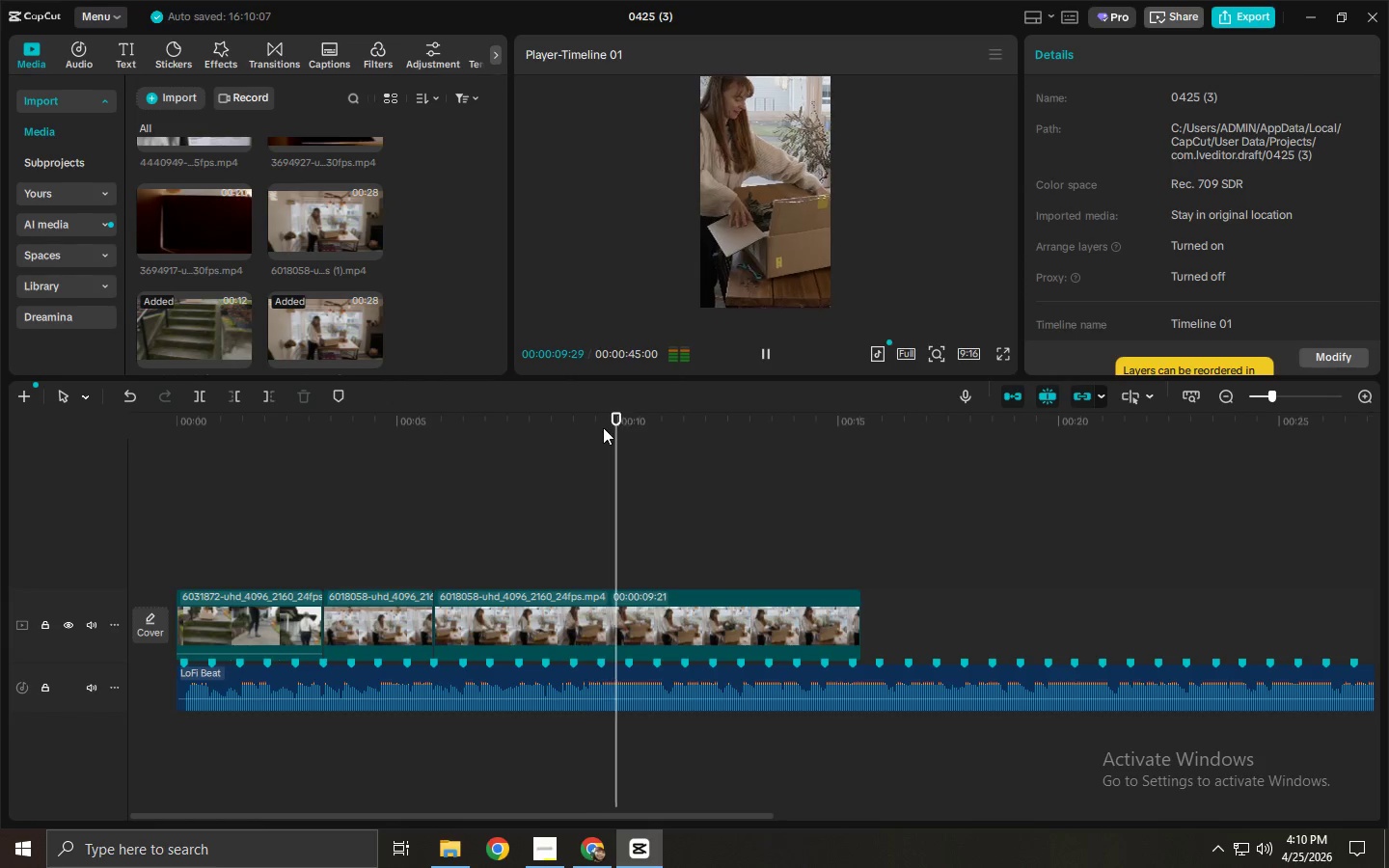 
left_click_drag(start_coordinate=[603, 427], to_coordinate=[568, 438])
 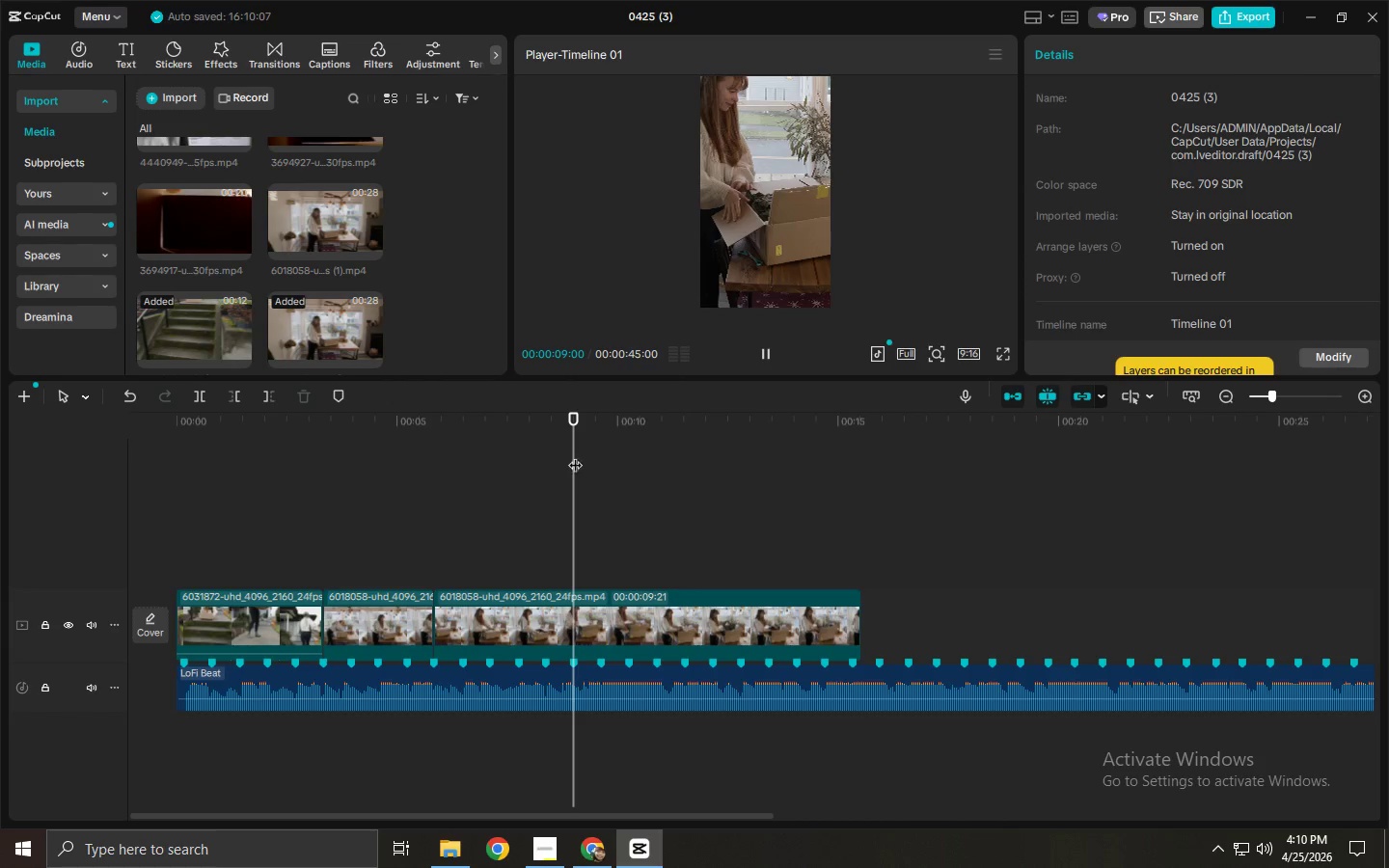 
key(Control+ControlLeft)
 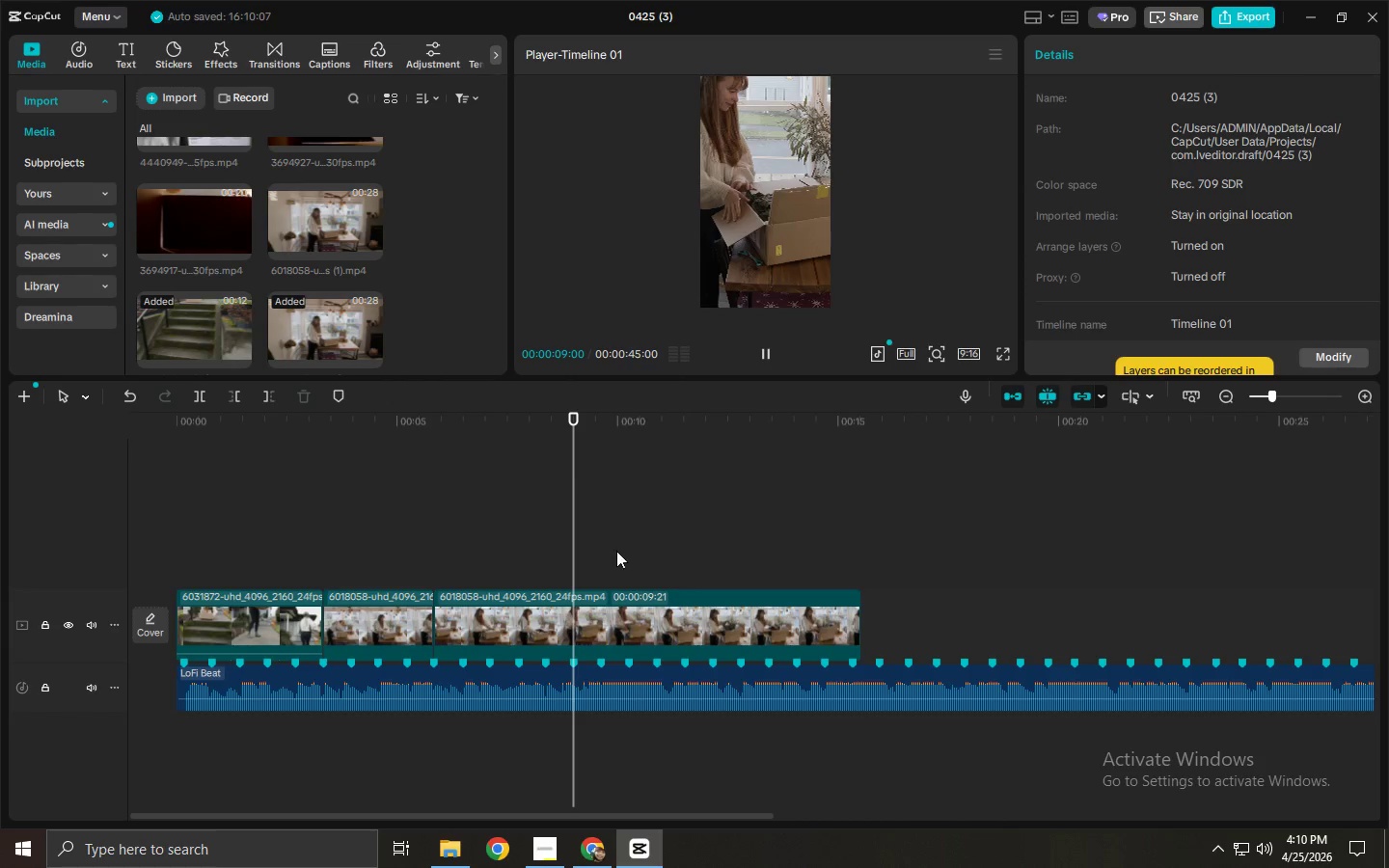 
key(Control+B)
 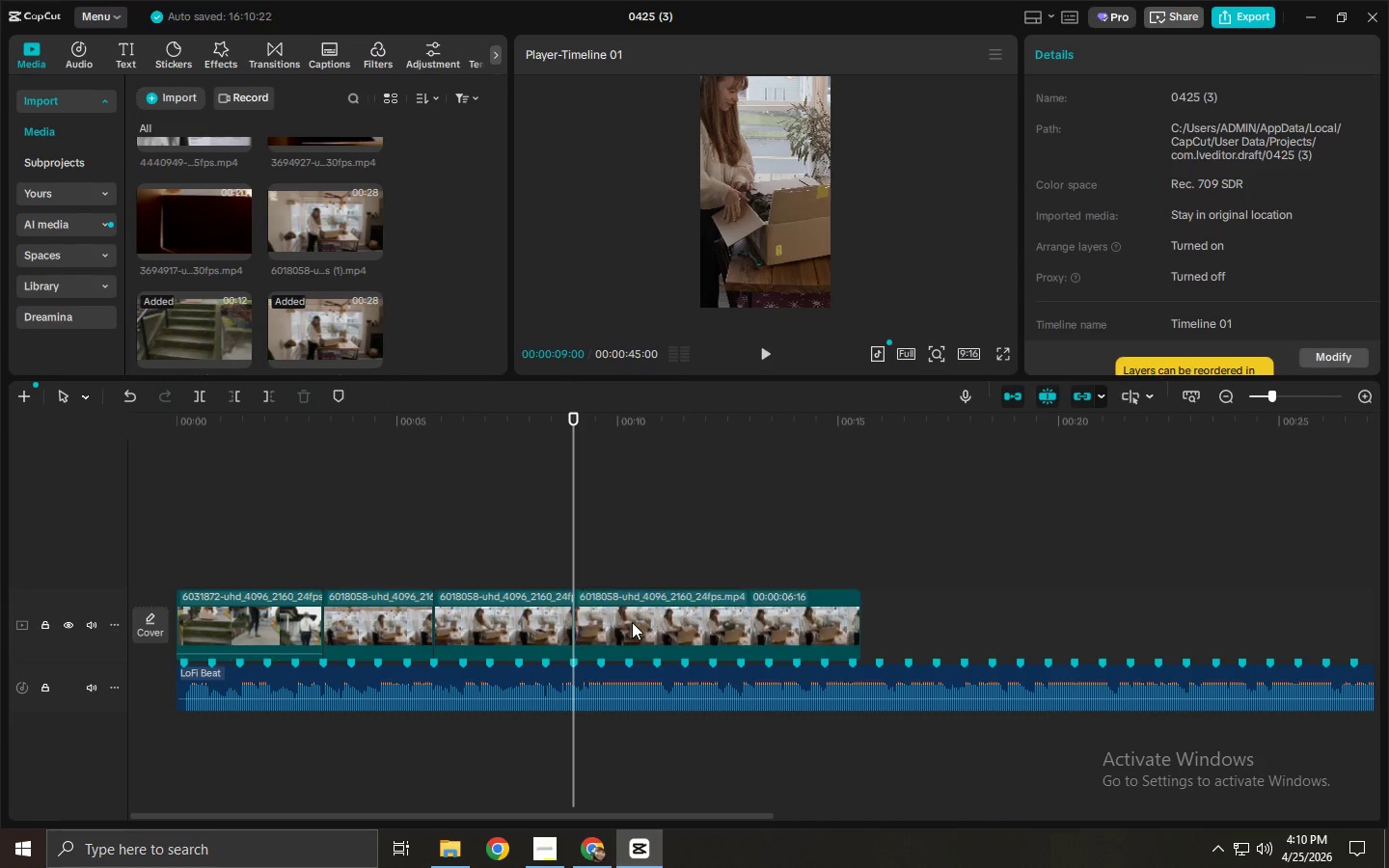 
left_click([632, 622])
 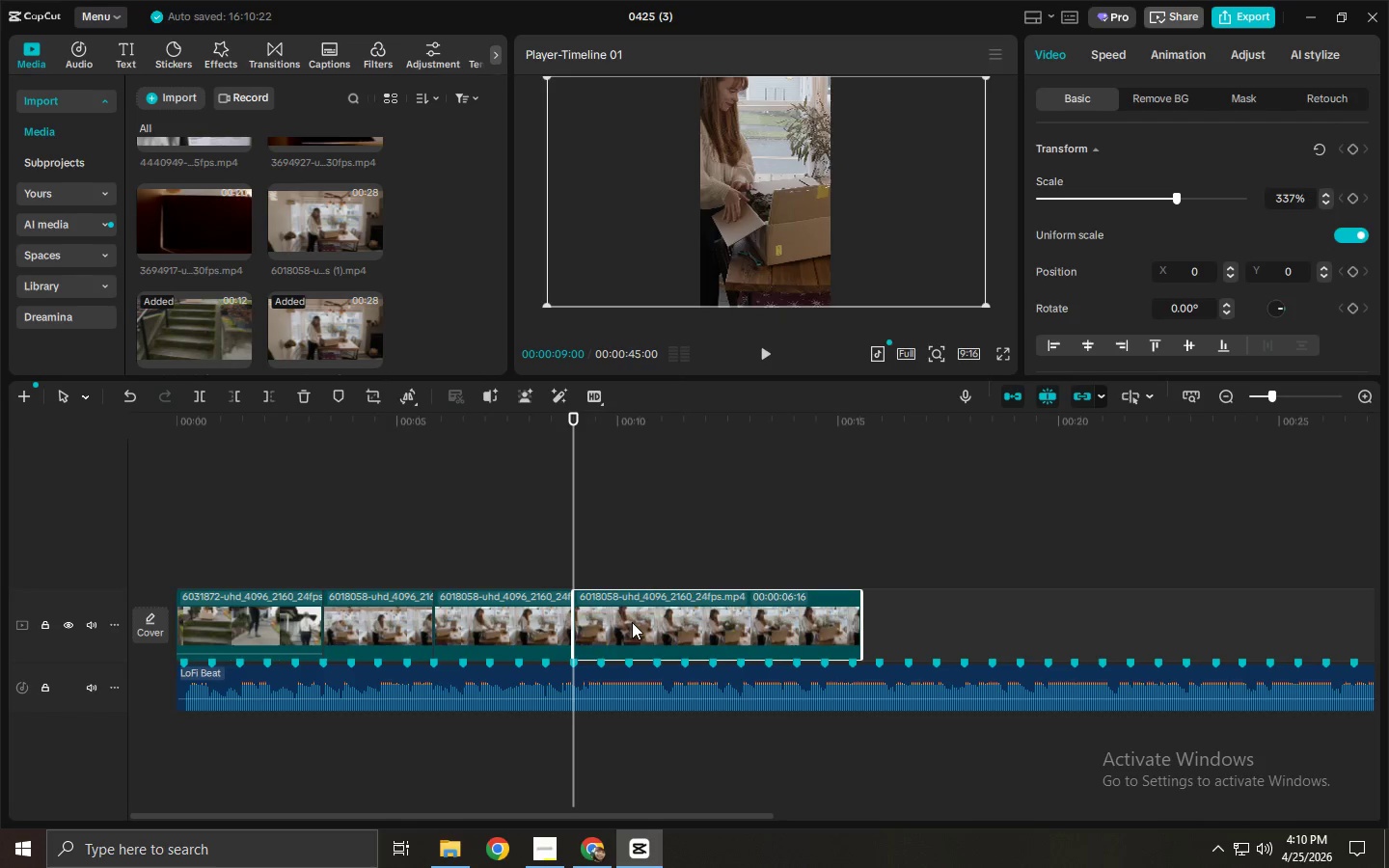 
key(Delete)
 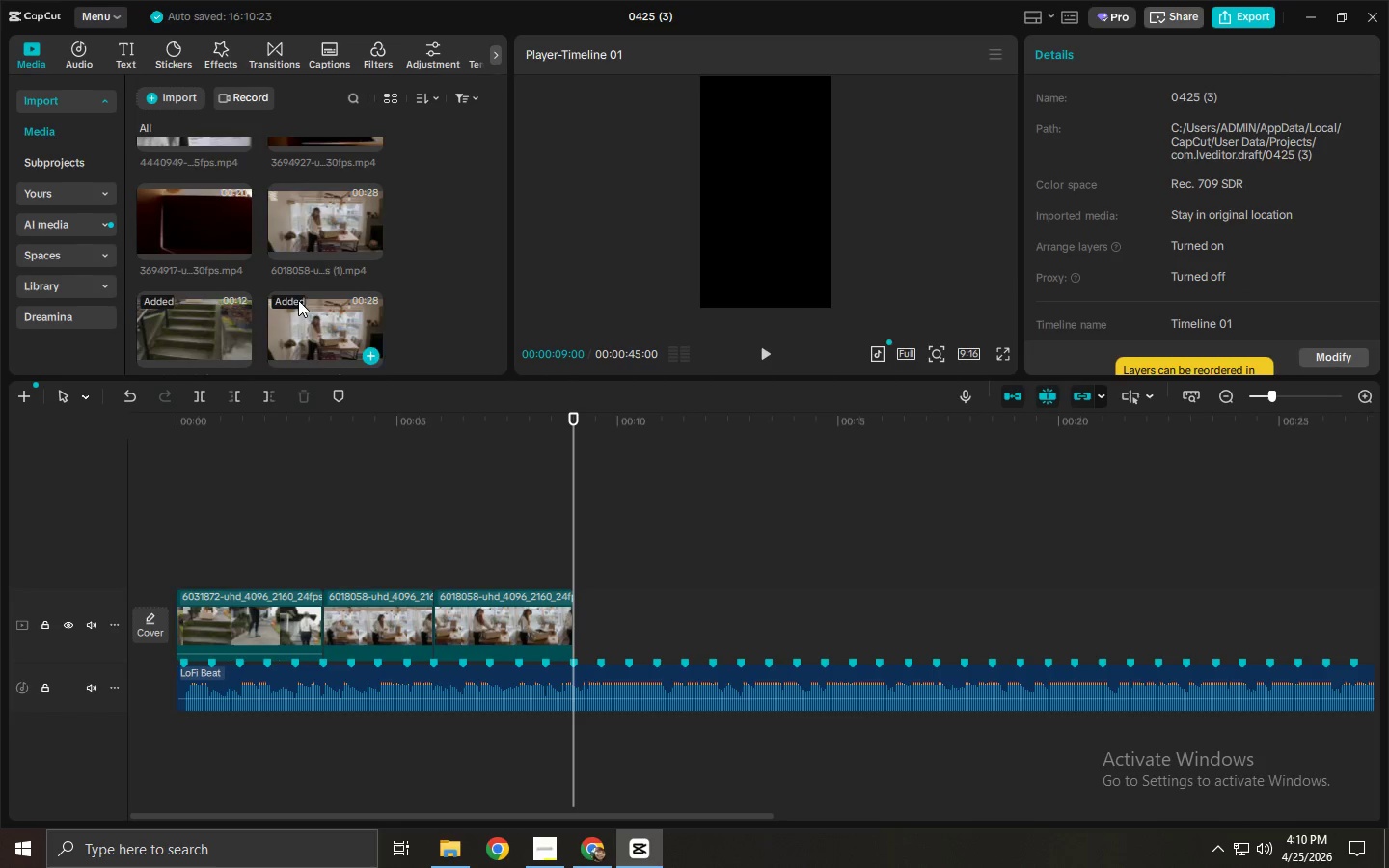 
scroll: coordinate [296, 268], scroll_direction: up, amount: 3.0
 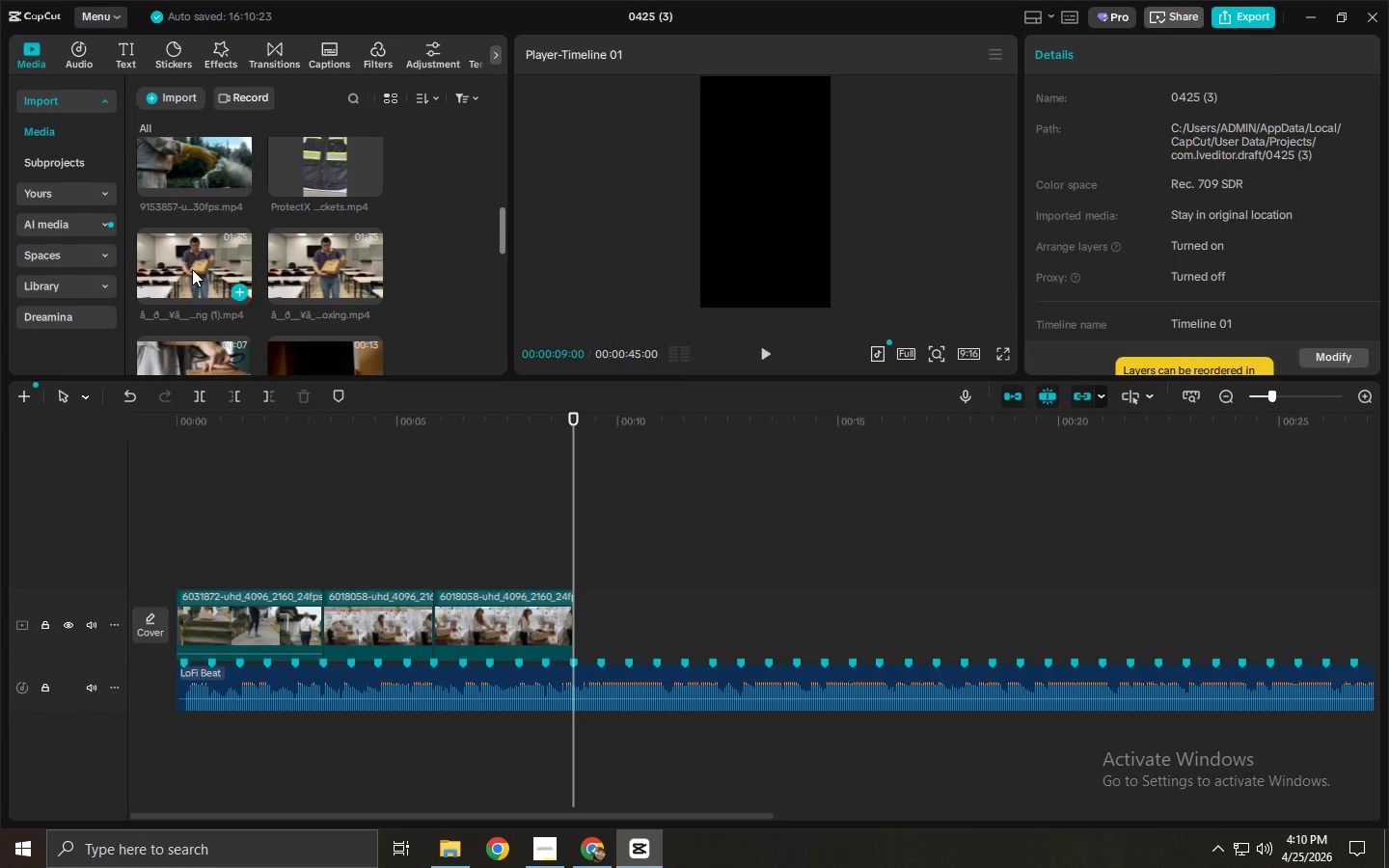 
left_click_drag(start_coordinate=[190, 269], to_coordinate=[607, 594])
 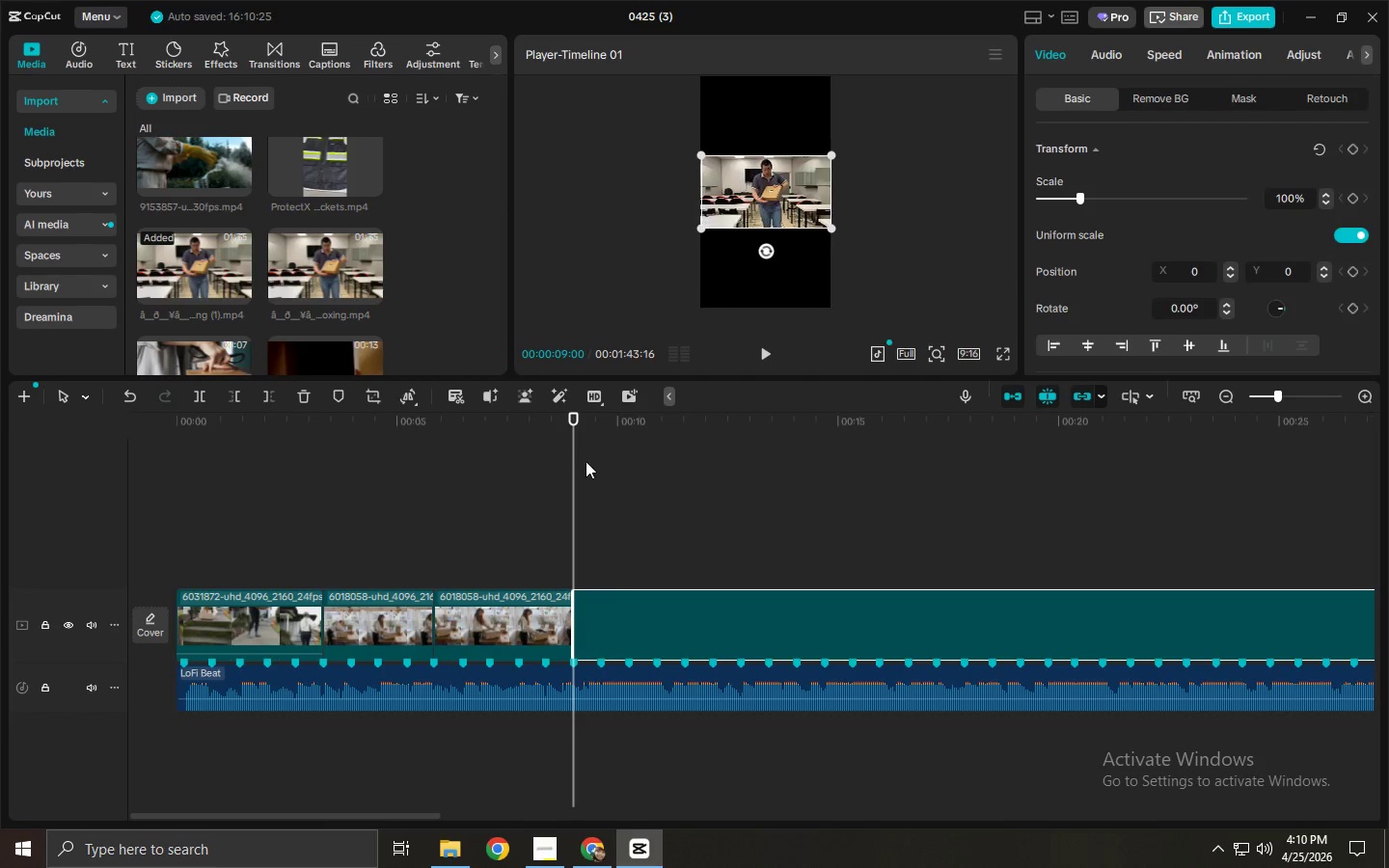 
key(Space)
 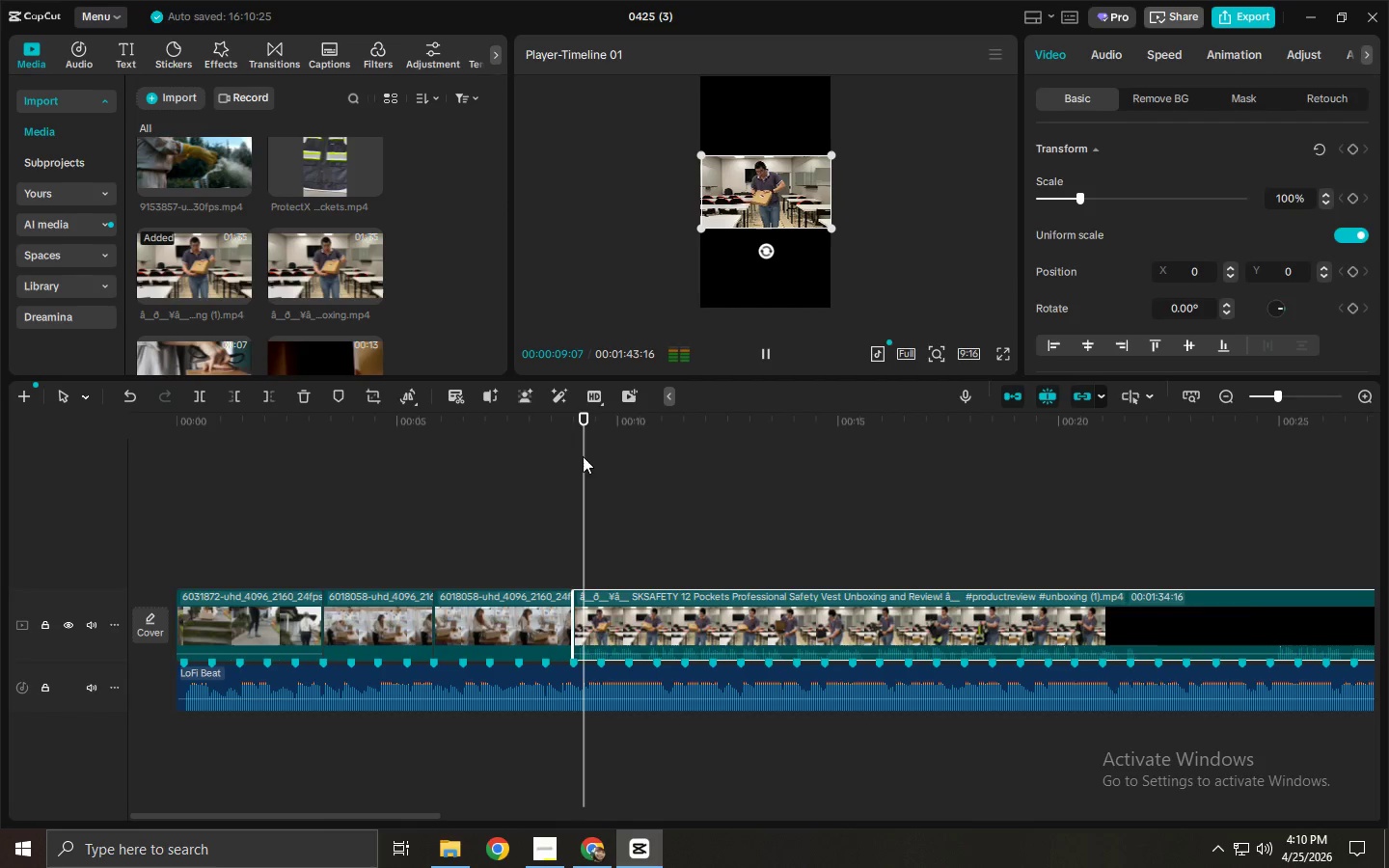 
key(Space)
 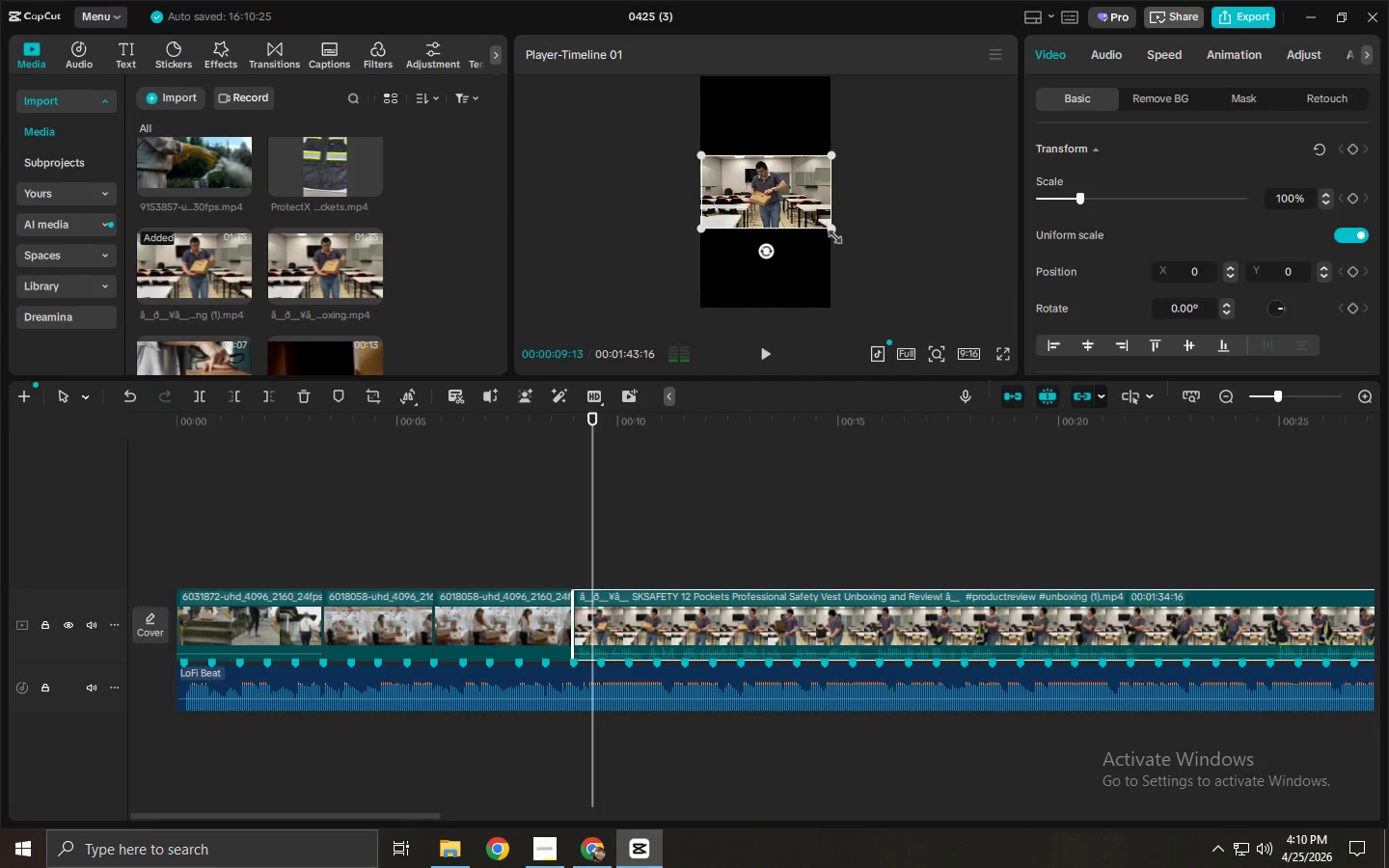 
left_click_drag(start_coordinate=[831, 231], to_coordinate=[1020, 387])
 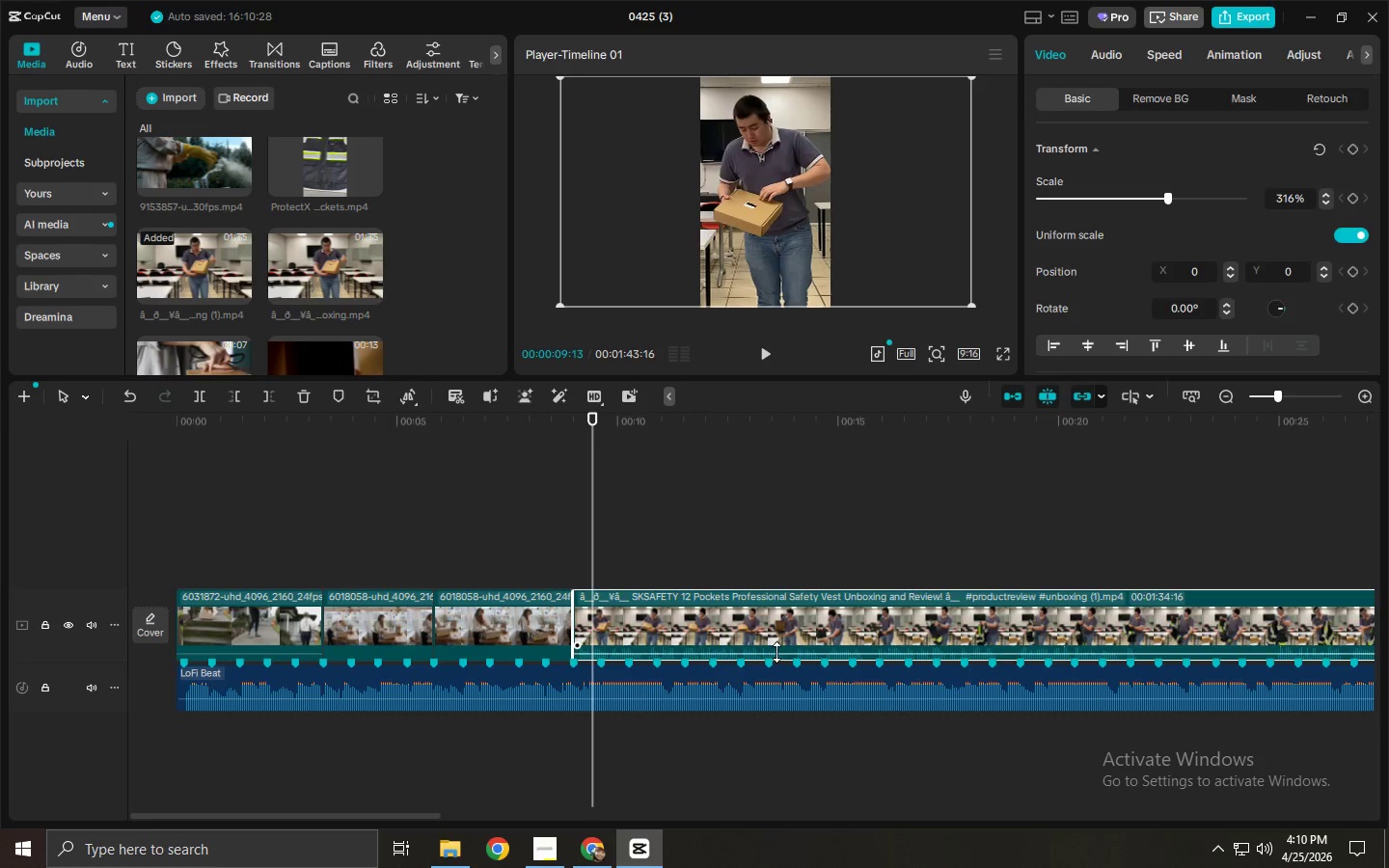 
left_click_drag(start_coordinate=[777, 652], to_coordinate=[781, 665])
 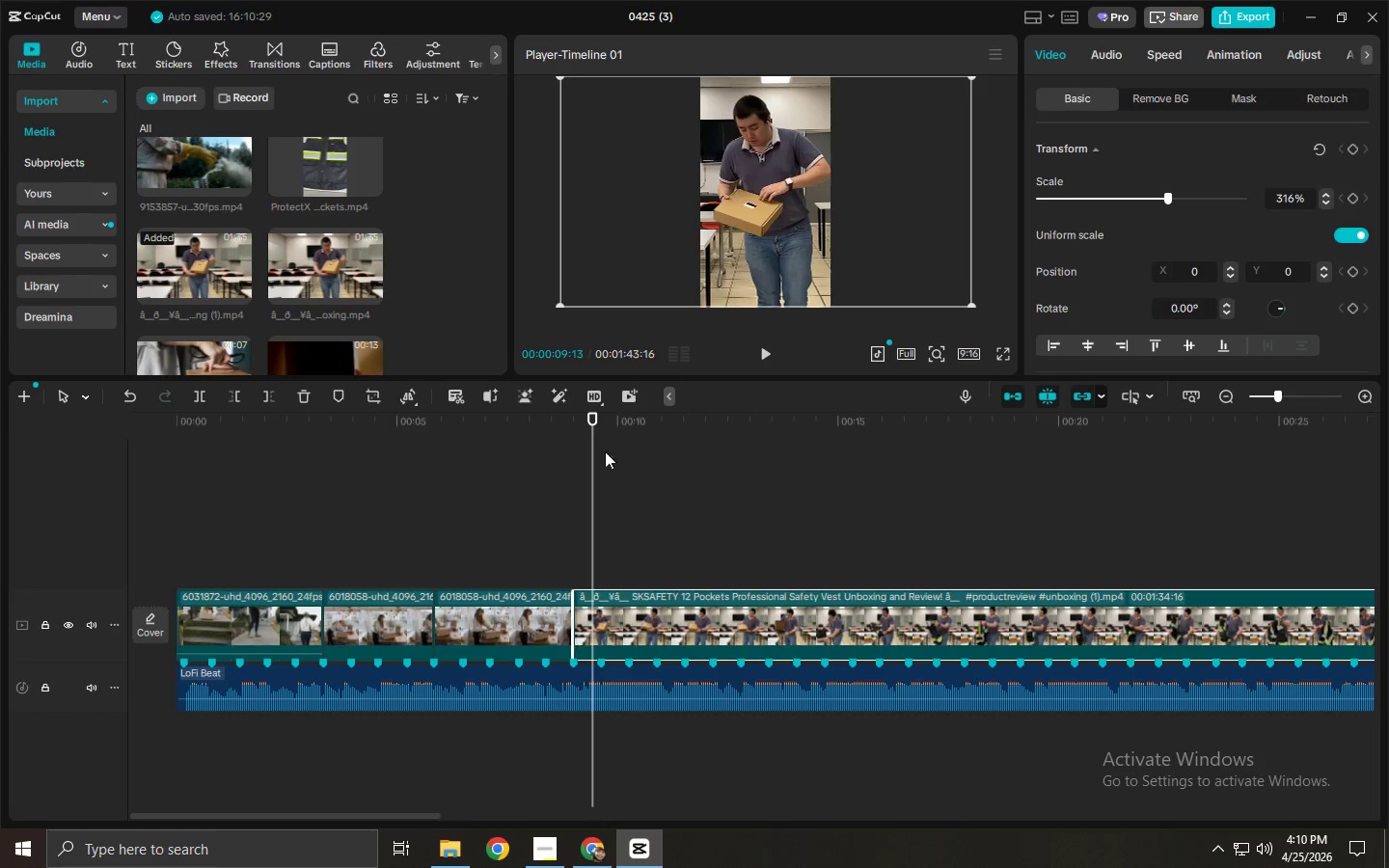 
key(Space)
 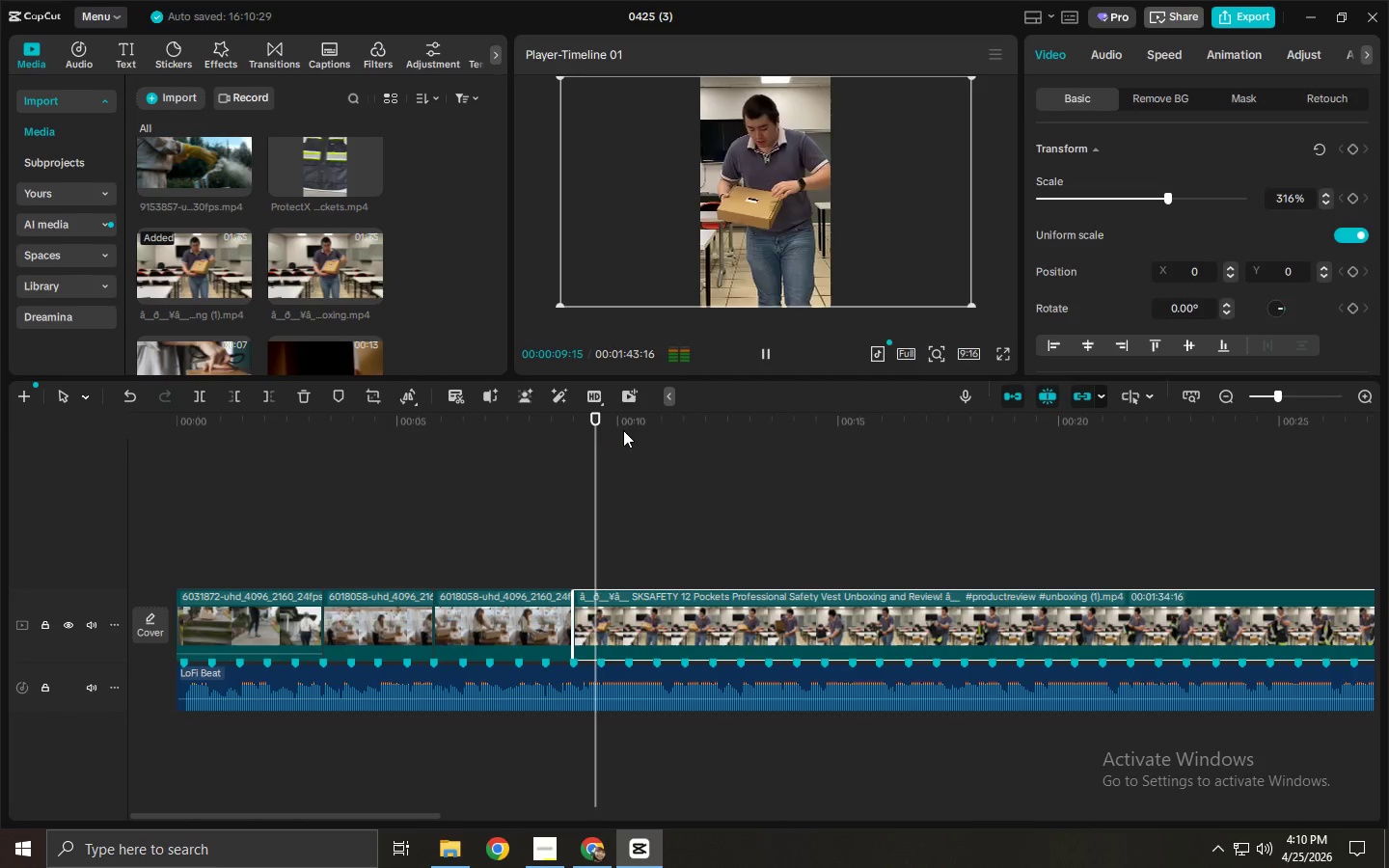 
left_click_drag(start_coordinate=[624, 430], to_coordinate=[887, 436])
 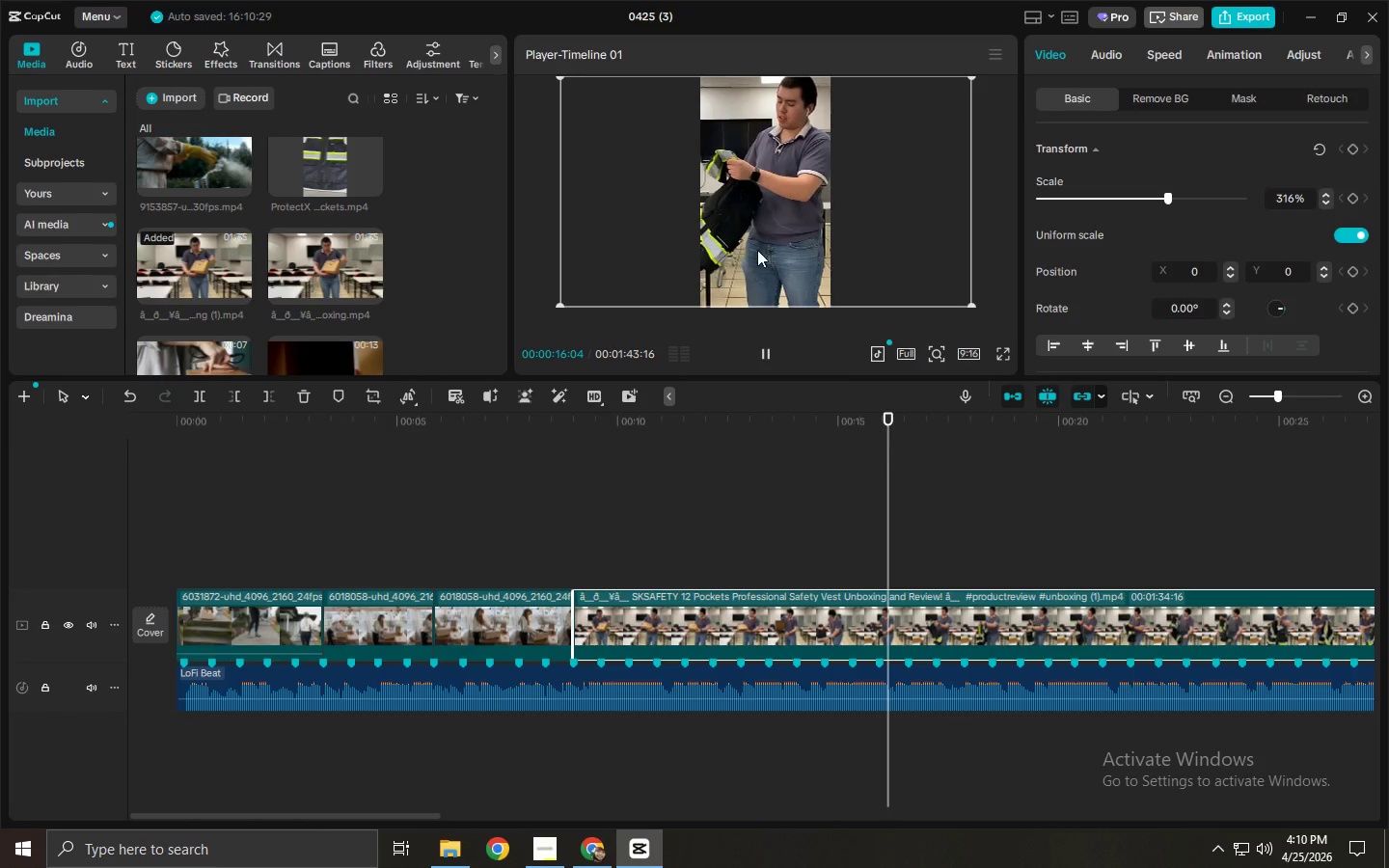 
left_click_drag(start_coordinate=[755, 247], to_coordinate=[867, 247])
 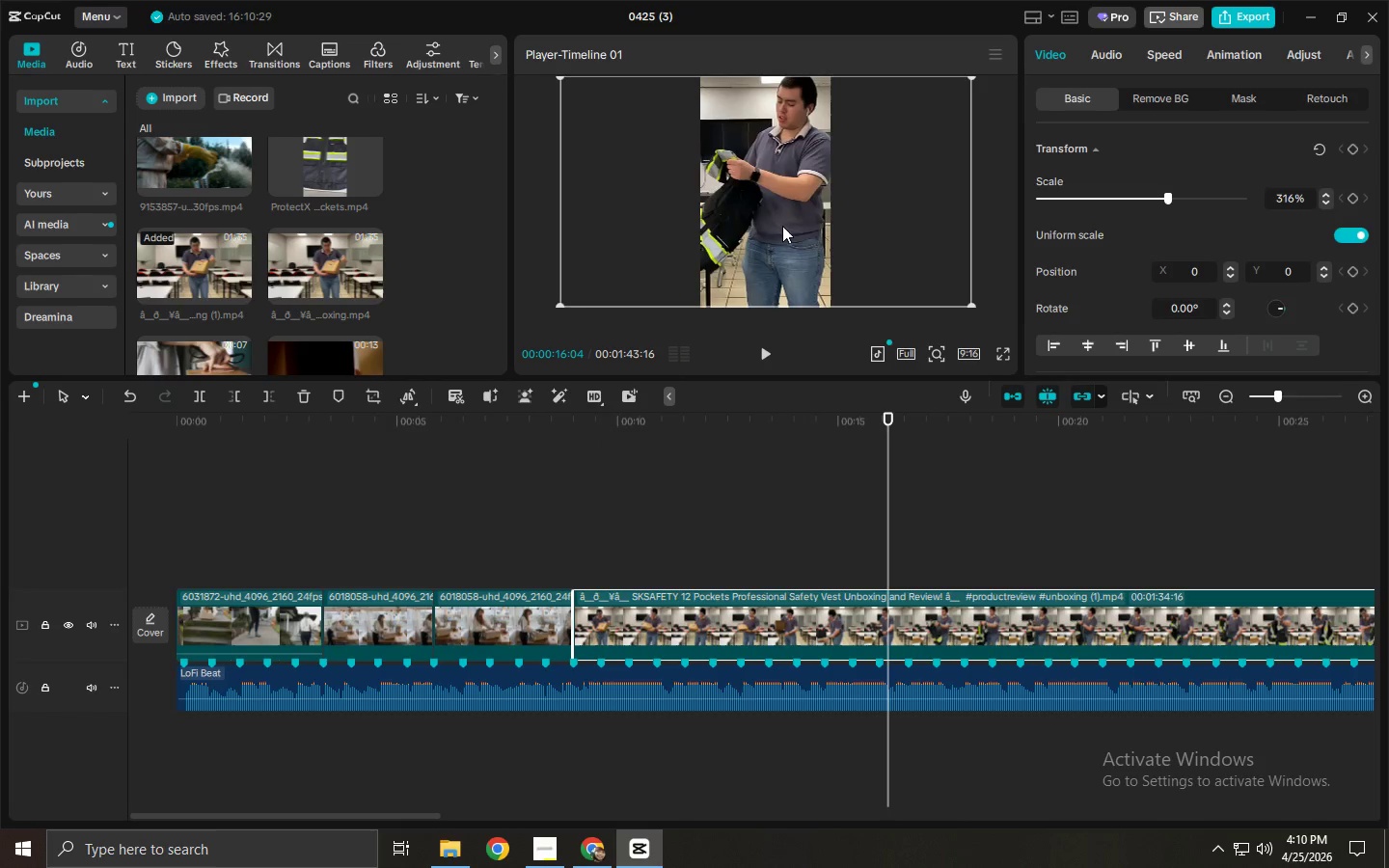 
left_click_drag(start_coordinate=[782, 226], to_coordinate=[883, 229])
 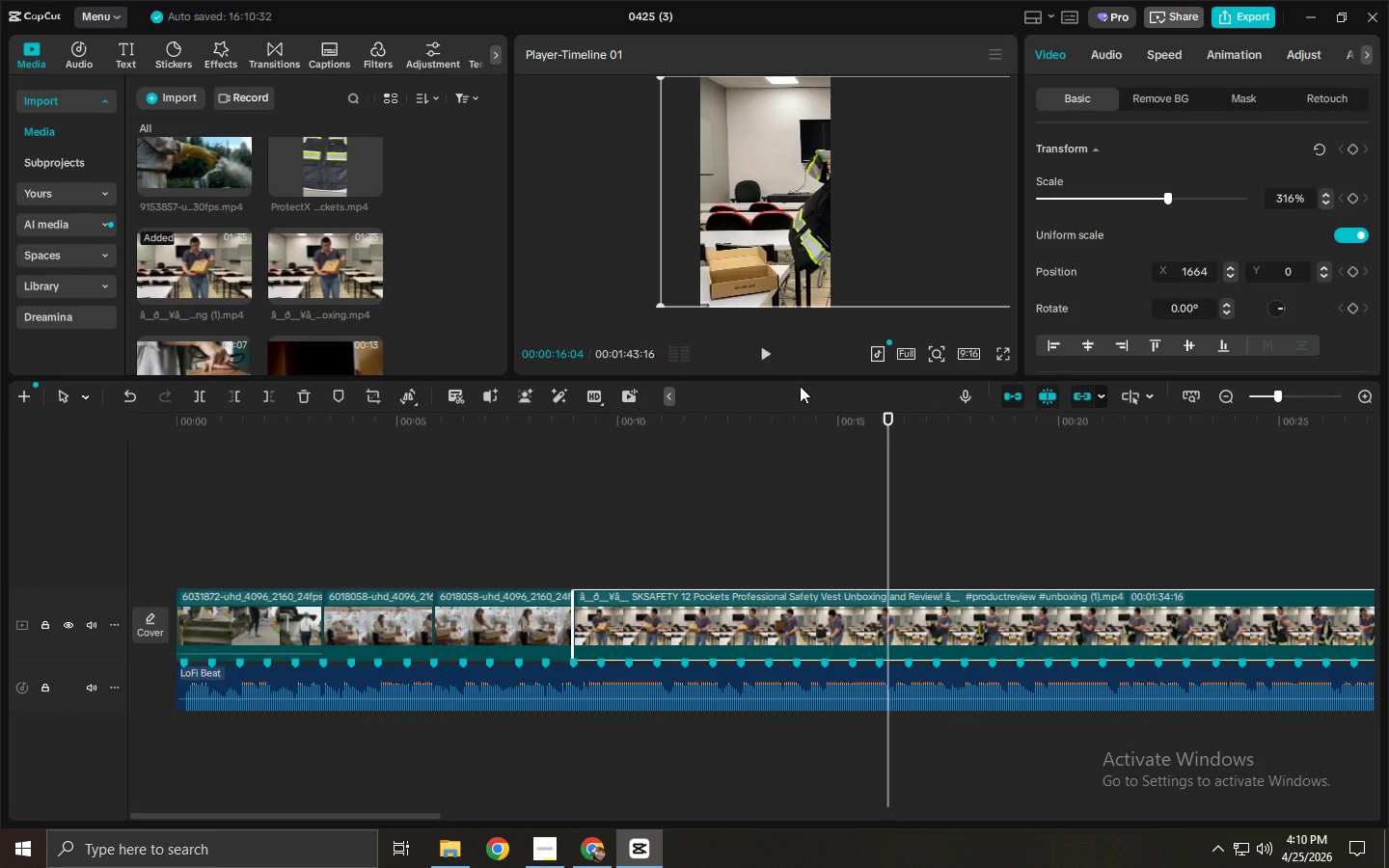 
left_click_drag(start_coordinate=[771, 441], to_coordinate=[691, 439])
 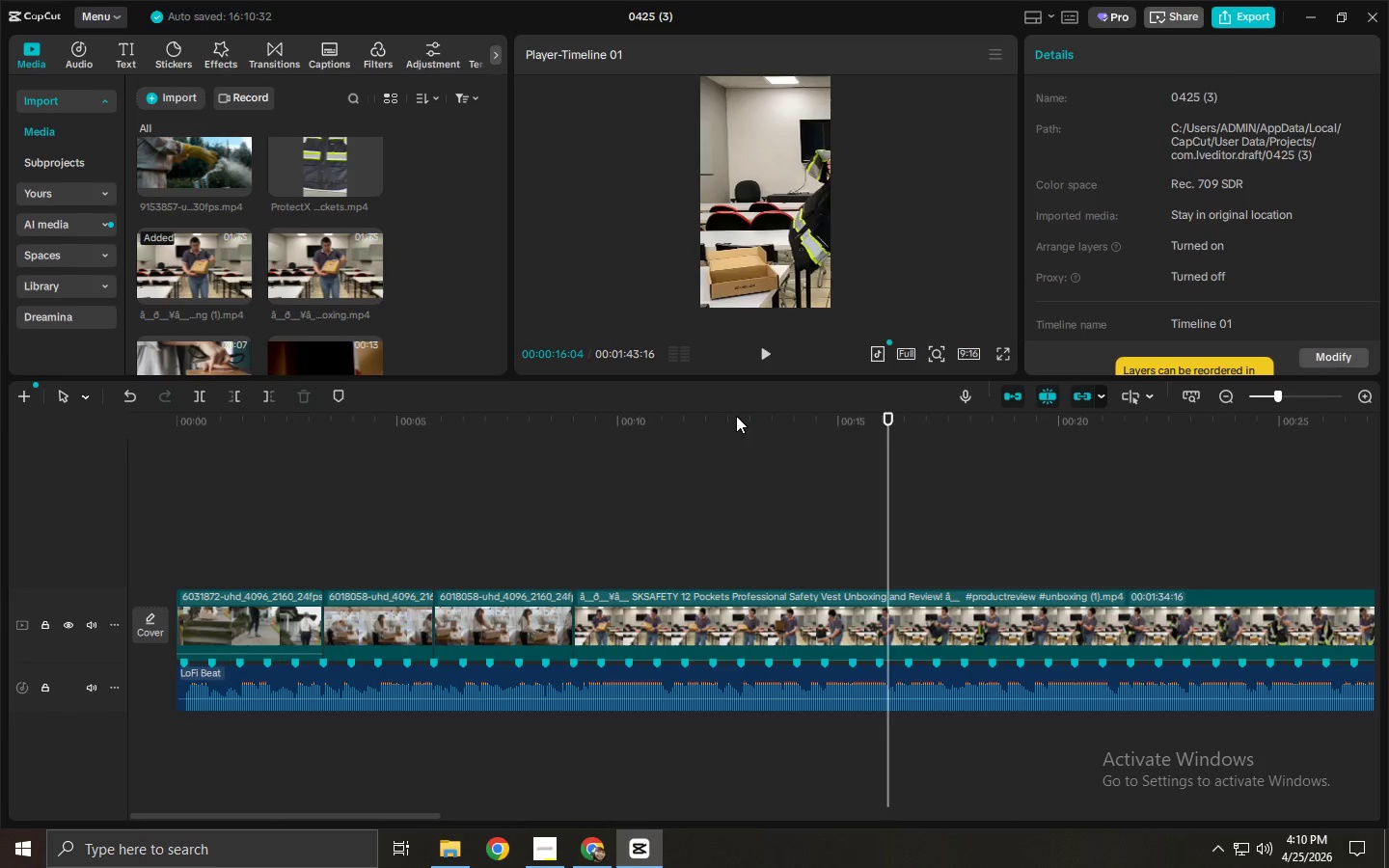 
left_click_drag(start_coordinate=[737, 416], to_coordinate=[536, 429])
 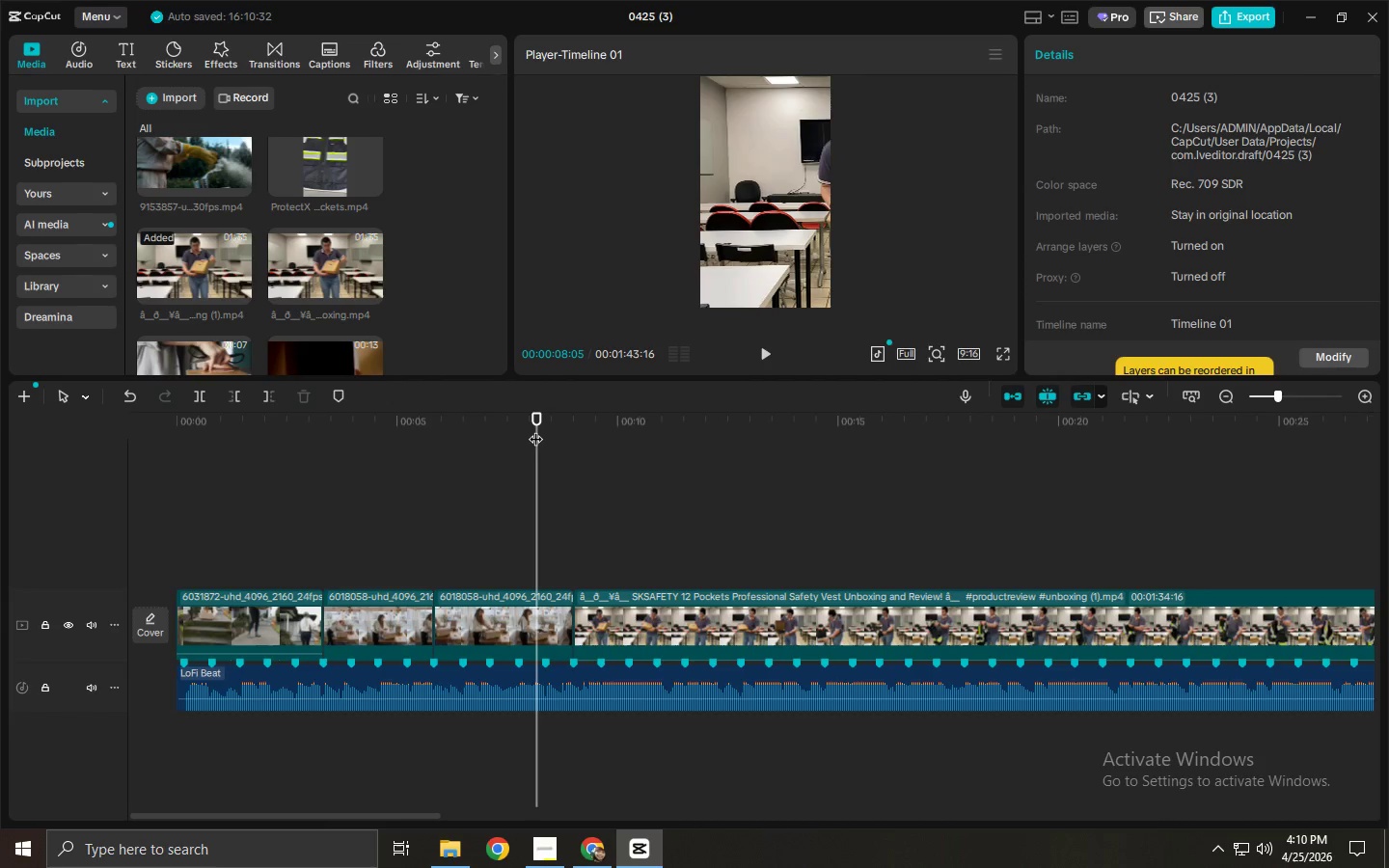 
key(Space)
 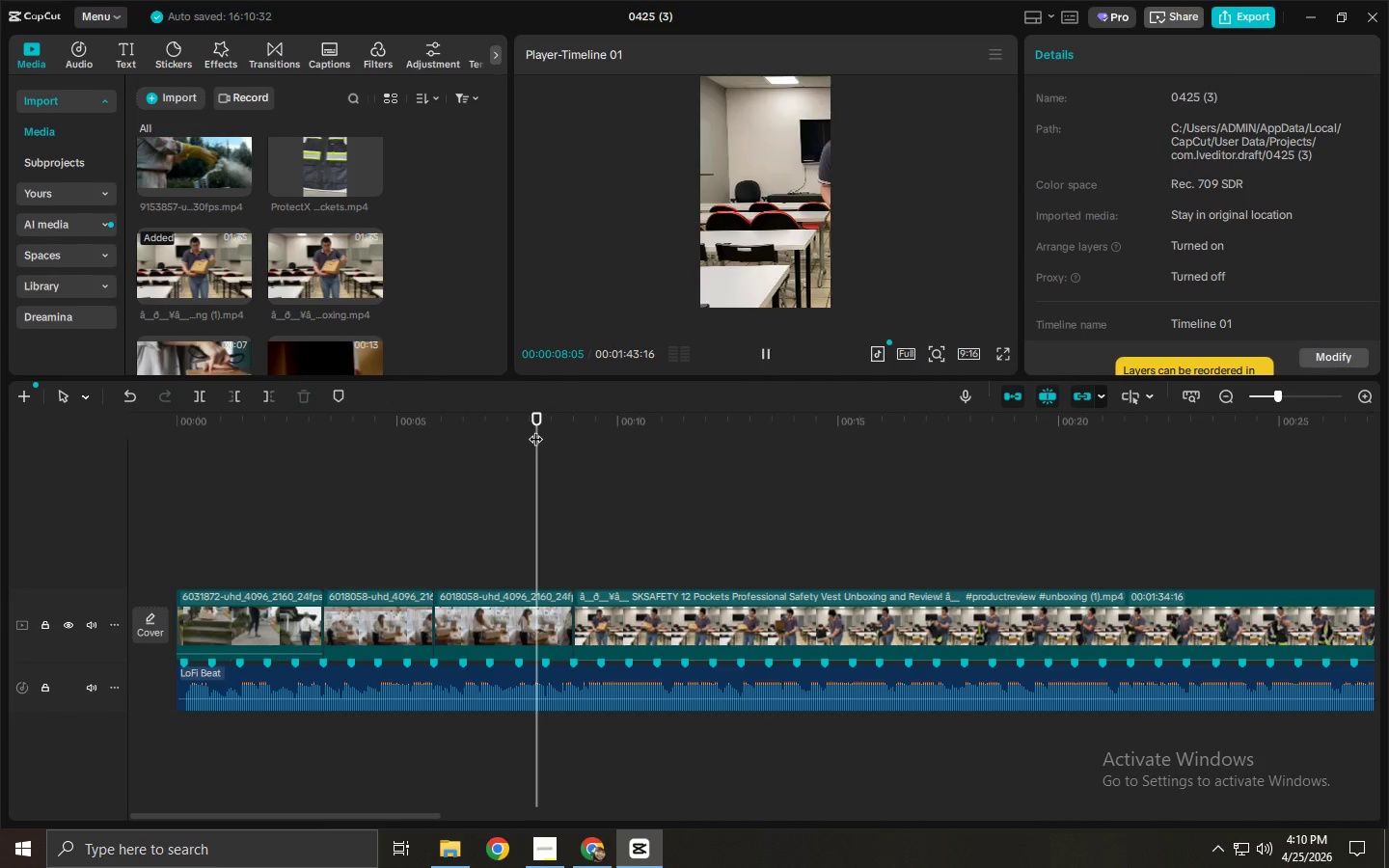 
key(Space)
 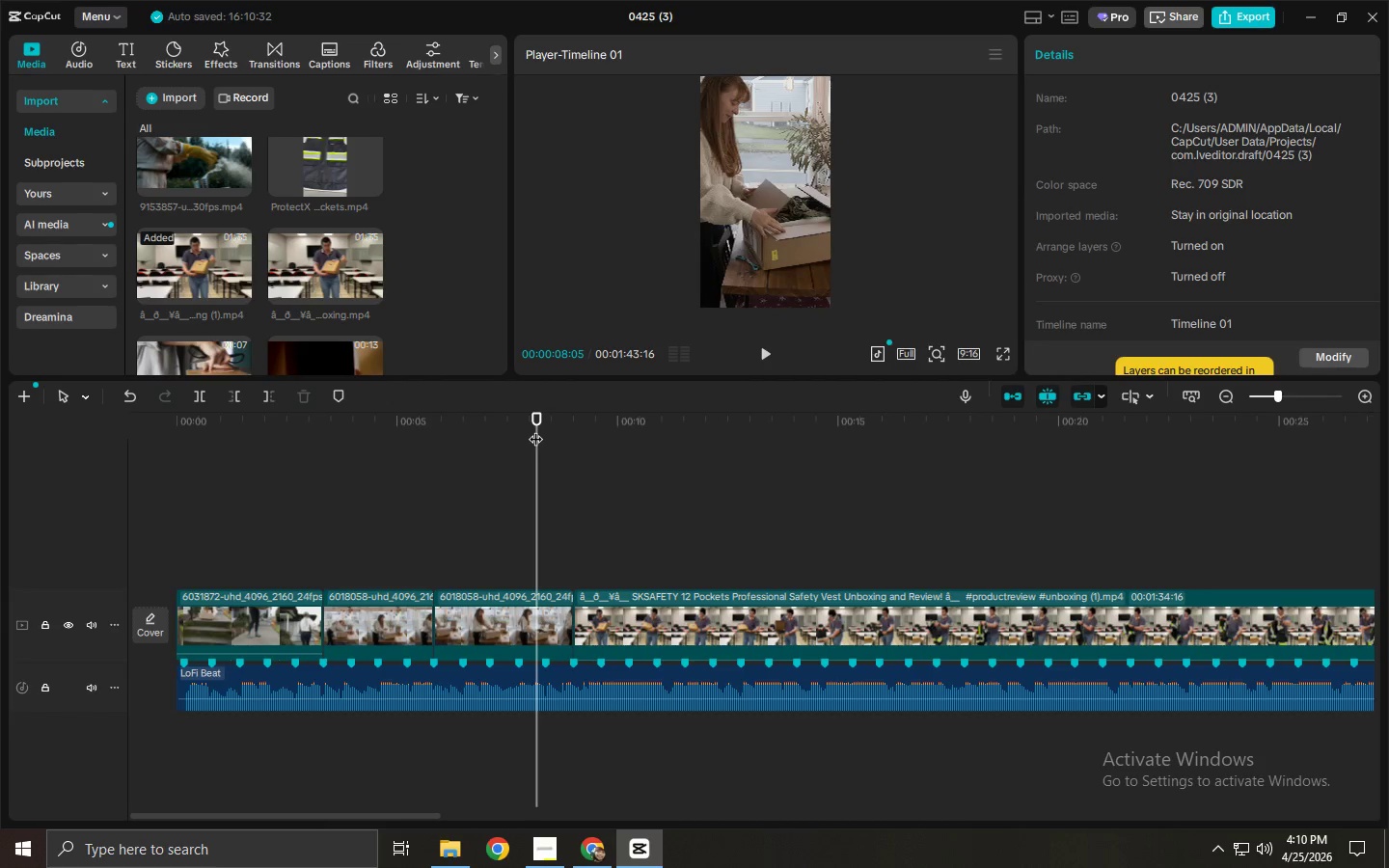 
key(Space)
 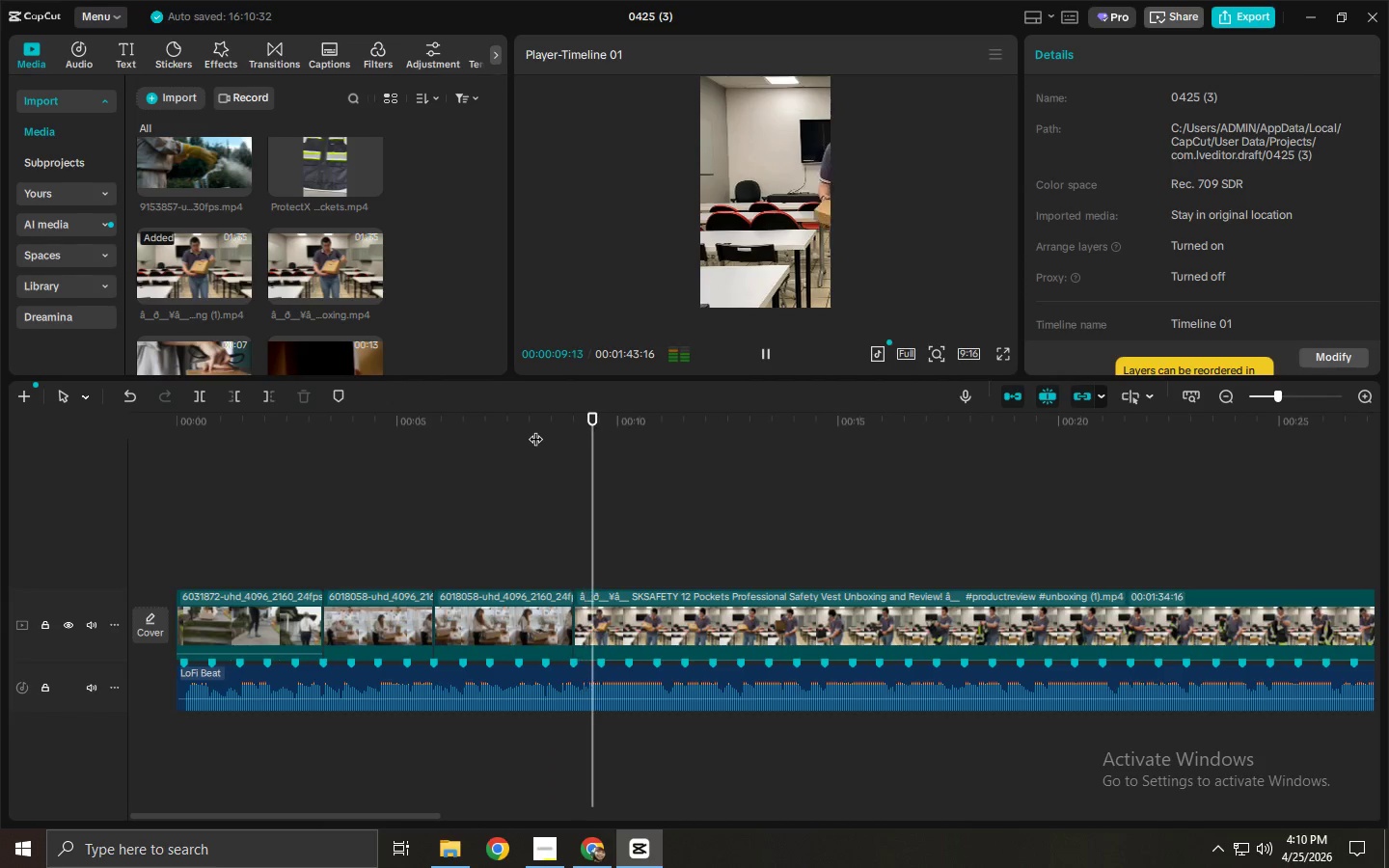 
key(Space)
 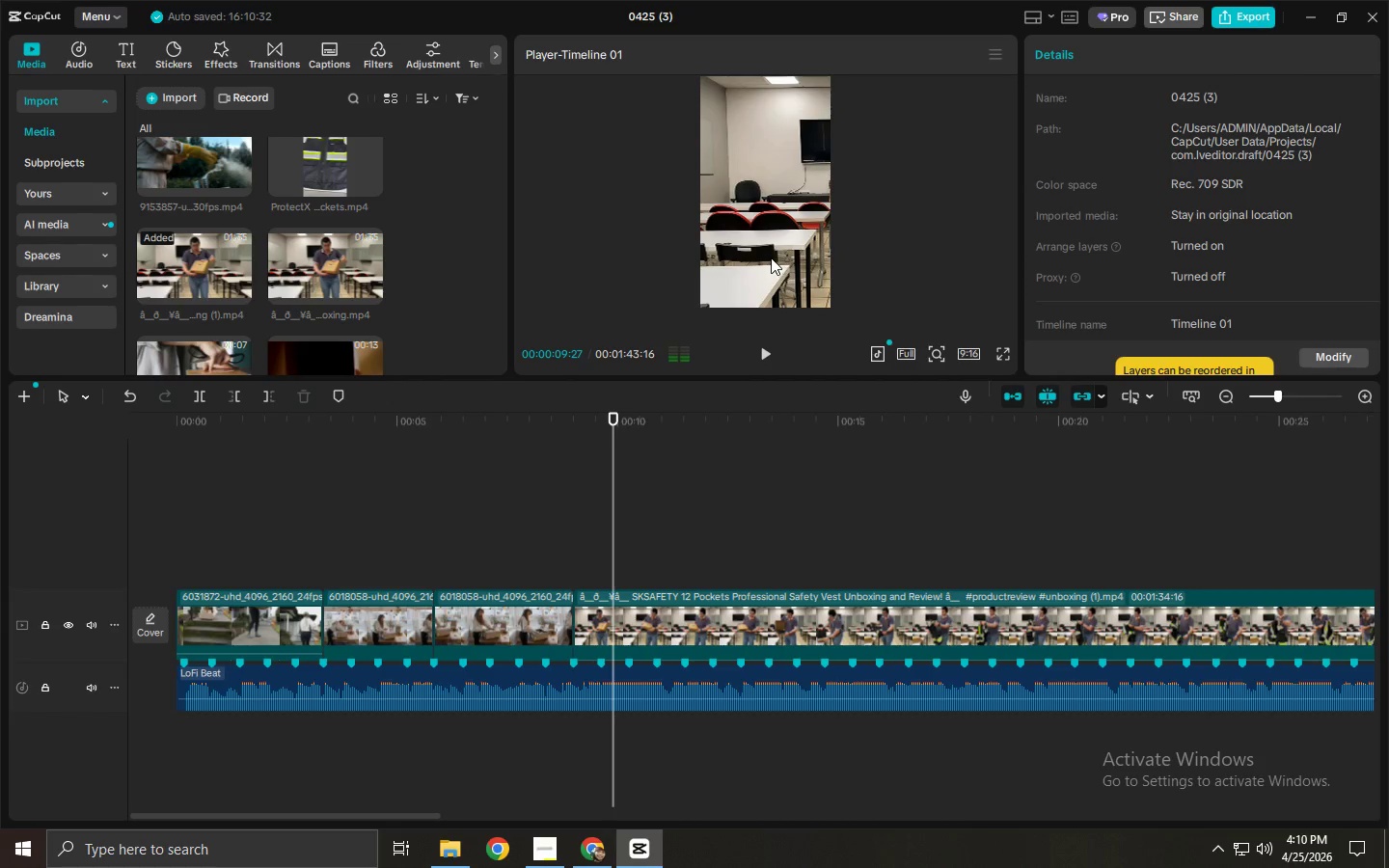 
left_click_drag(start_coordinate=[771, 258], to_coordinate=[734, 259])
 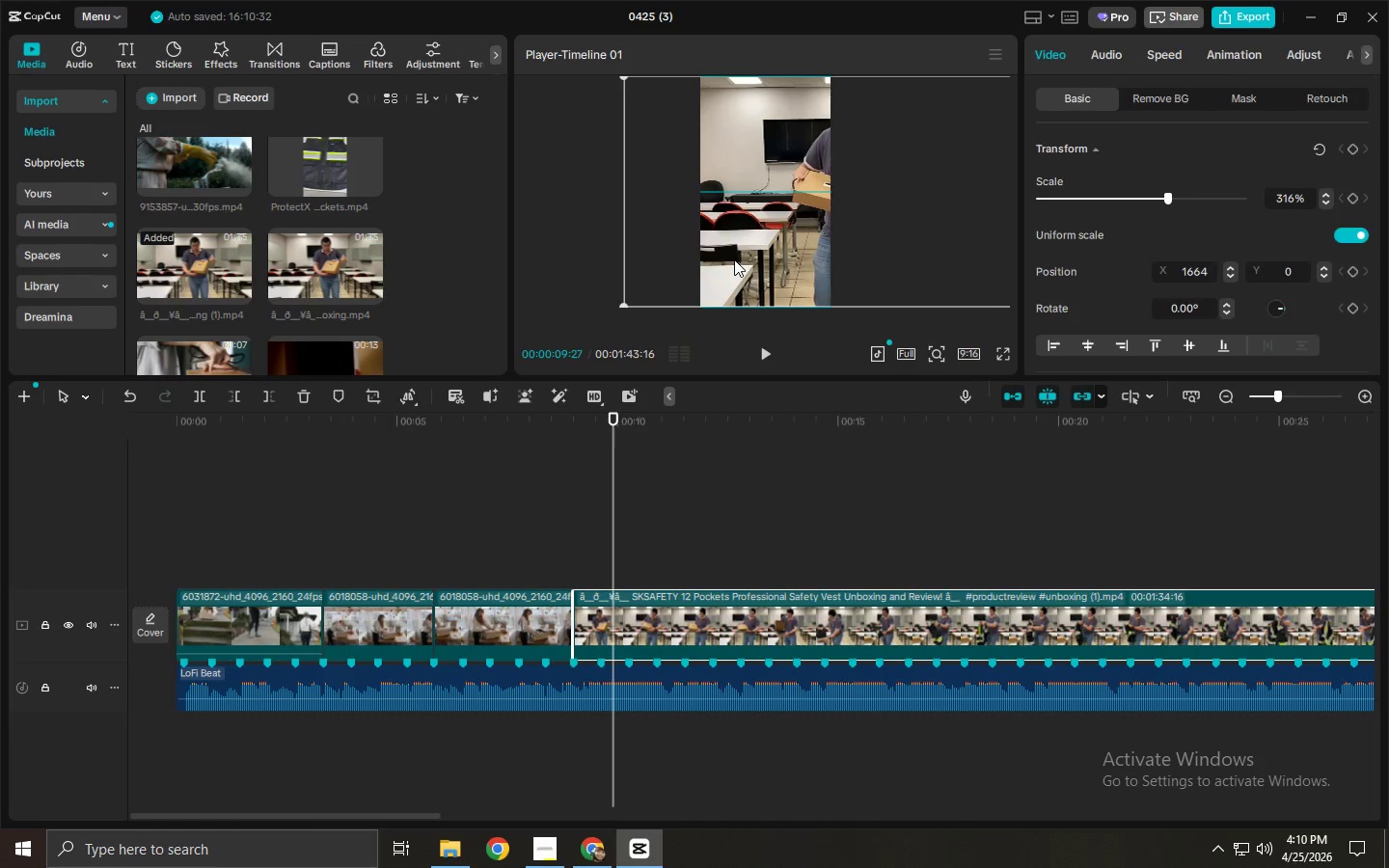 
key(Space)
 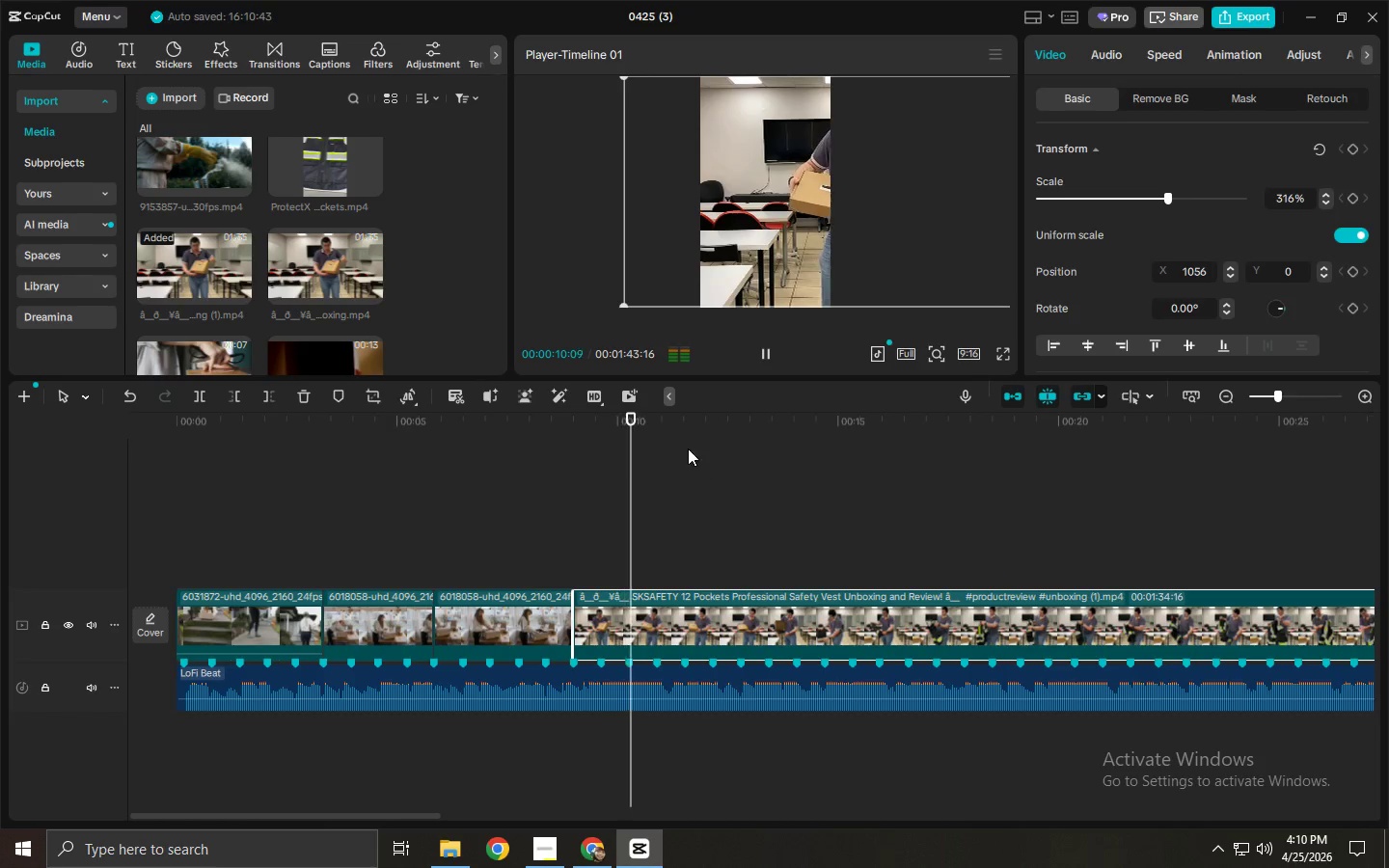 
left_click_drag(start_coordinate=[674, 422], to_coordinate=[811, 432])
 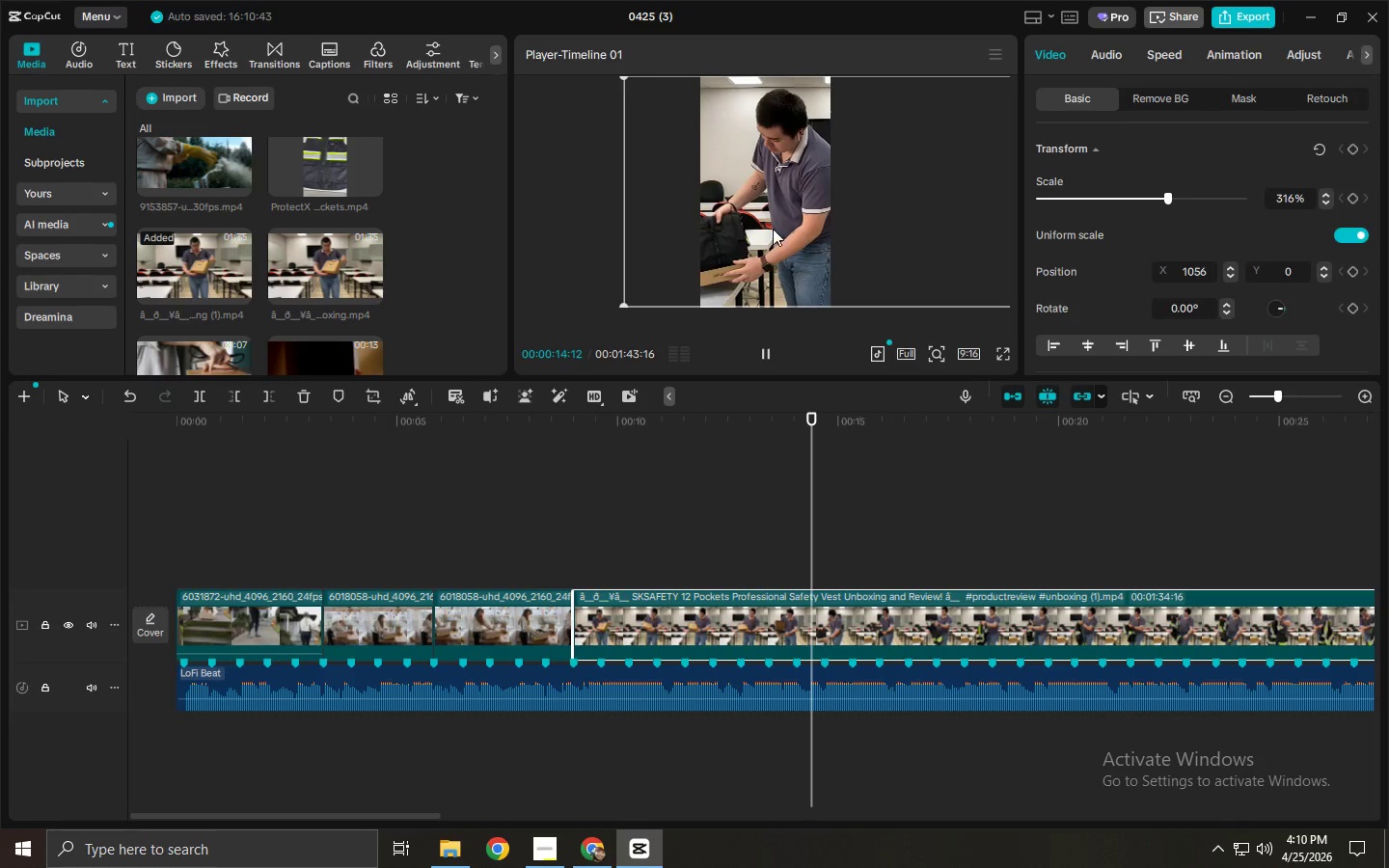 
left_click_drag(start_coordinate=[773, 229], to_coordinate=[820, 234])
 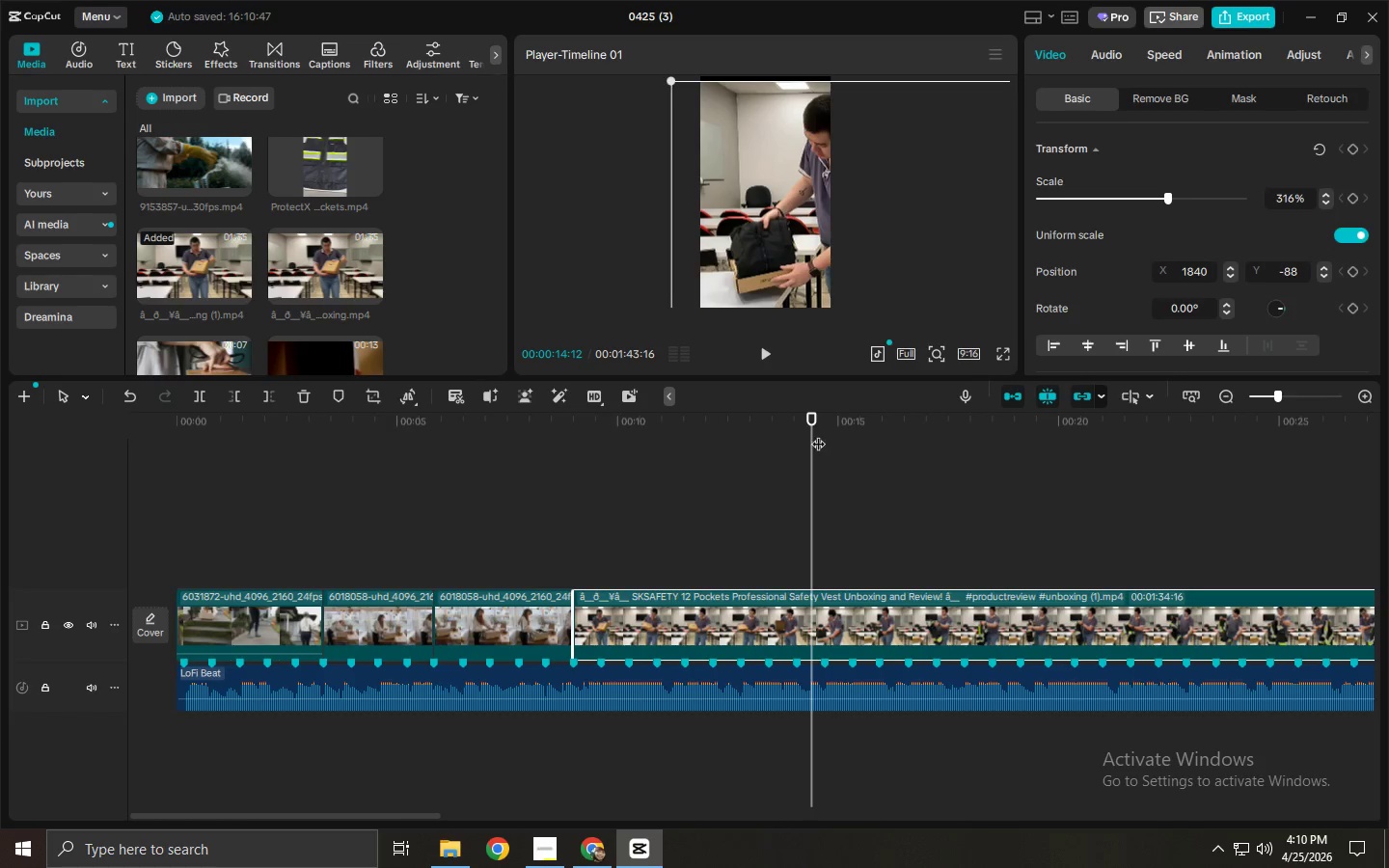 
left_click_drag(start_coordinate=[817, 427], to_coordinate=[792, 429])
 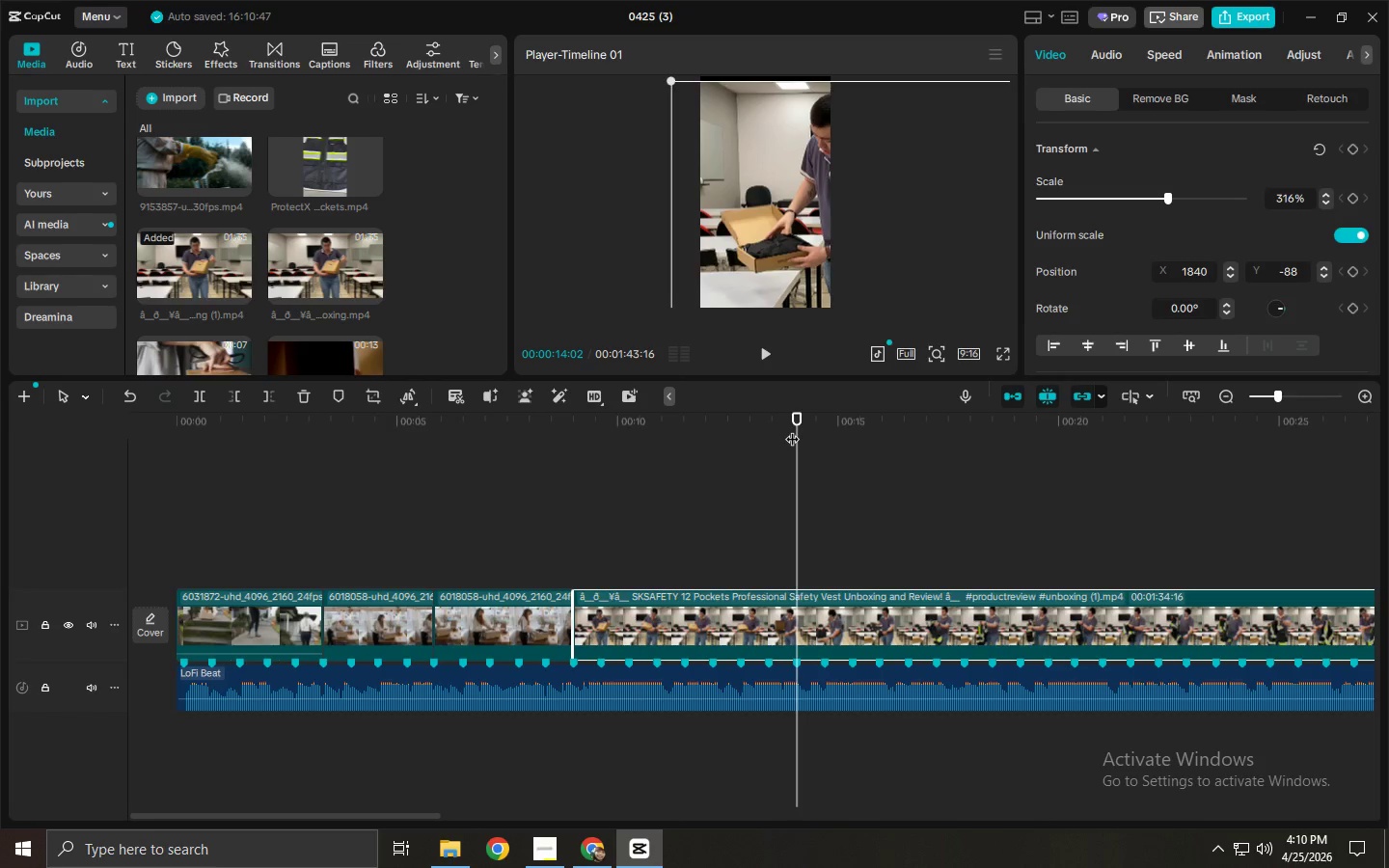 
left_click([792, 429])
 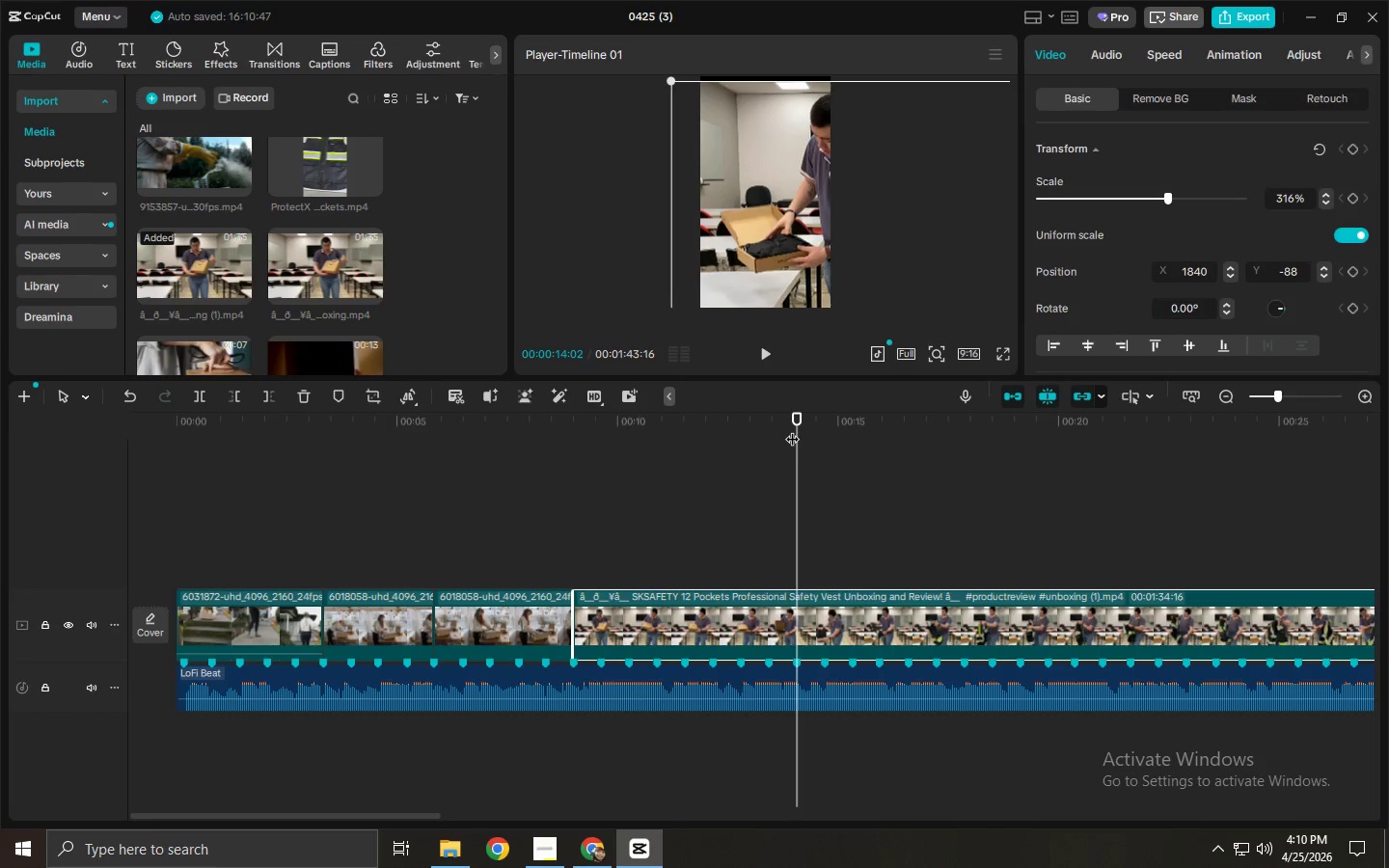 
key(Control+ControlLeft)
 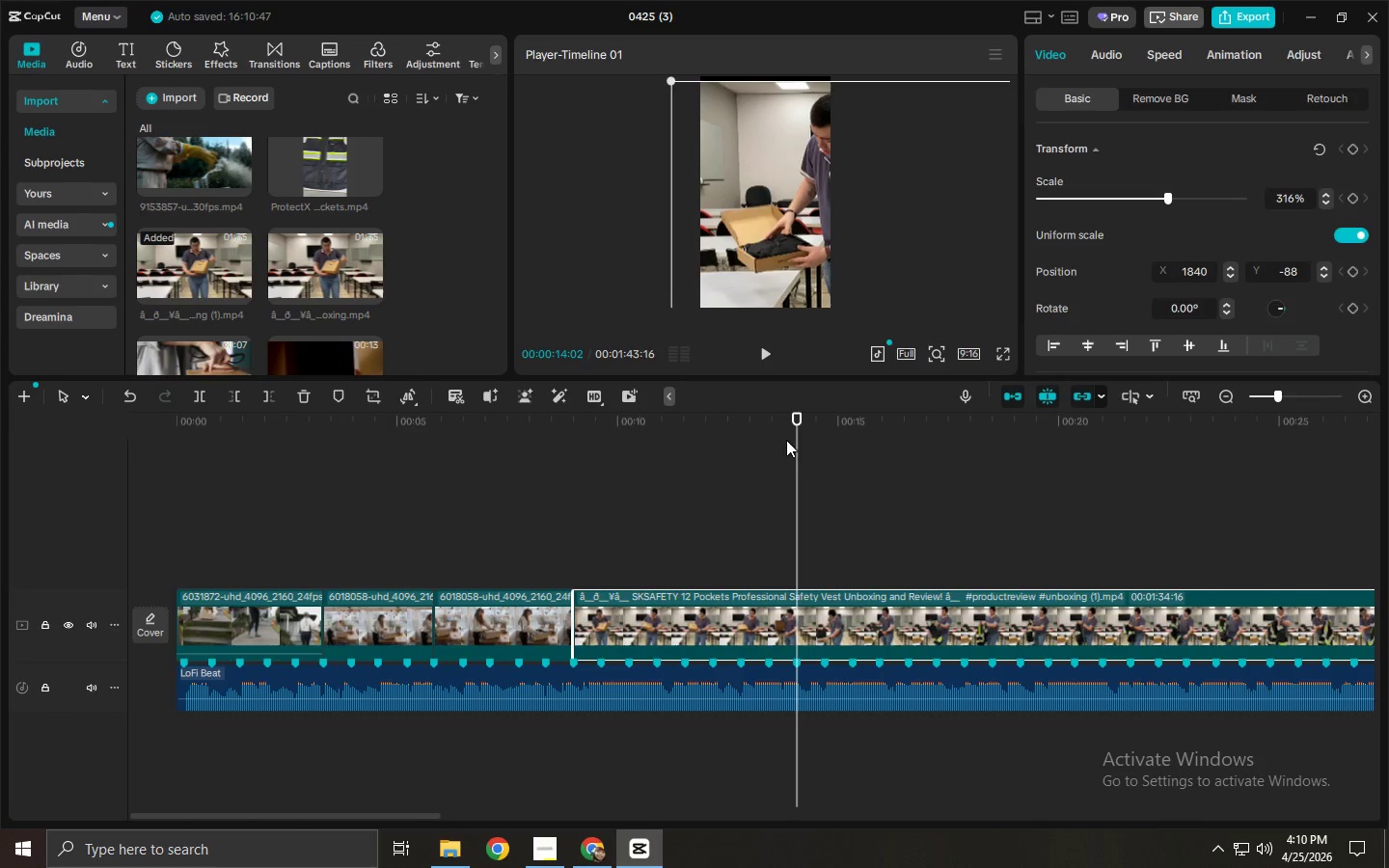 
key(Control+B)
 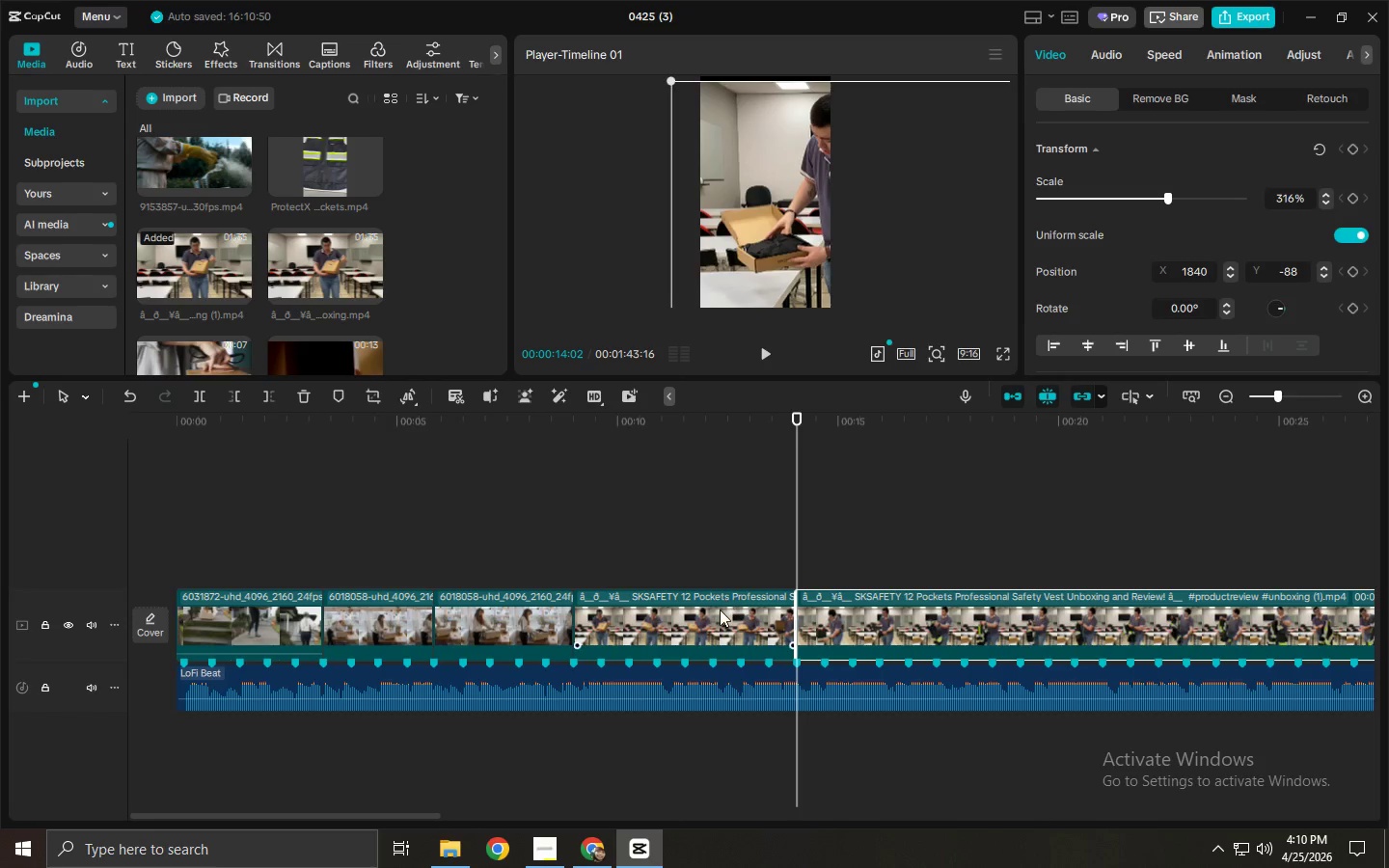 
left_click([720, 610])
 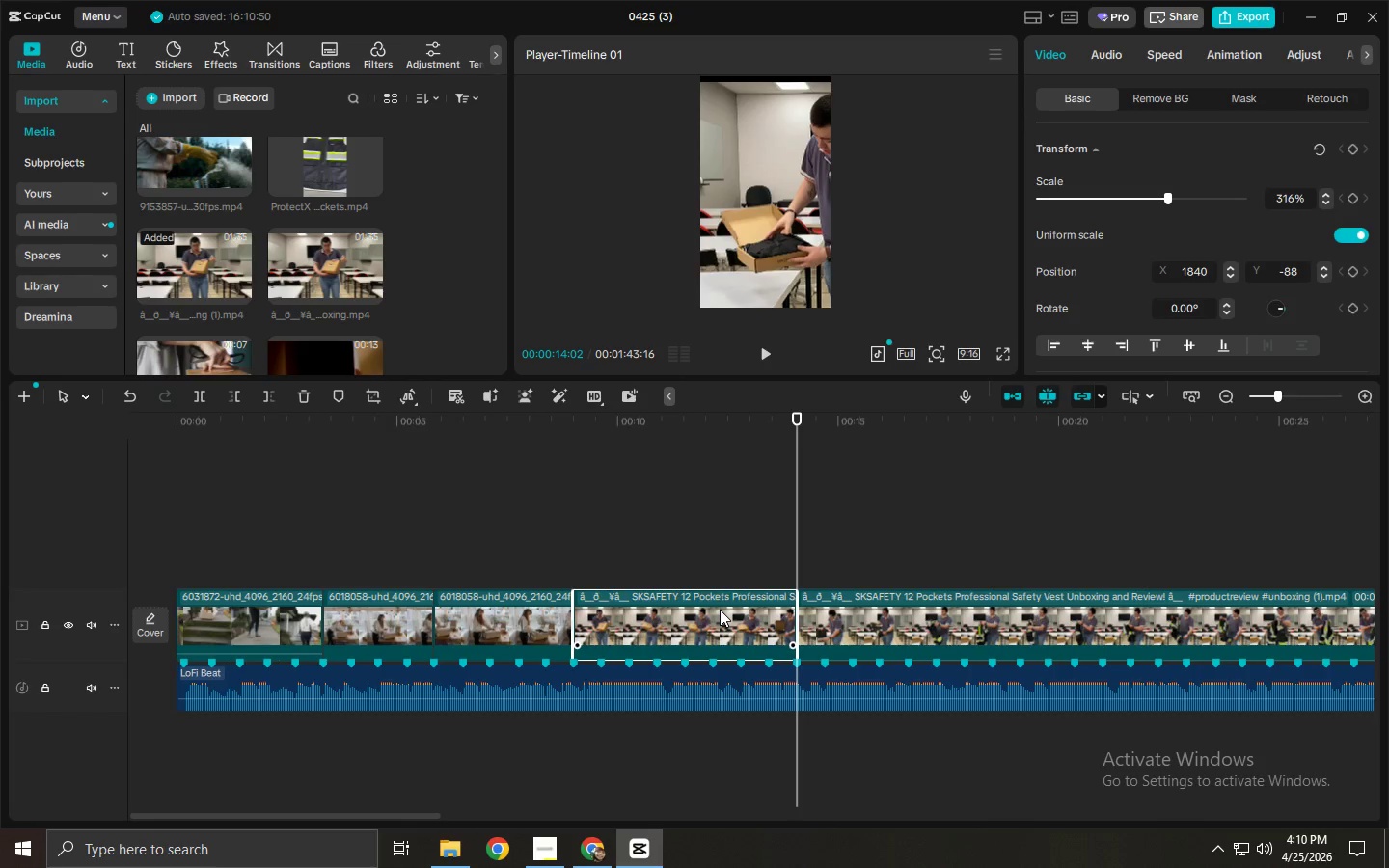 
key(Delete)
 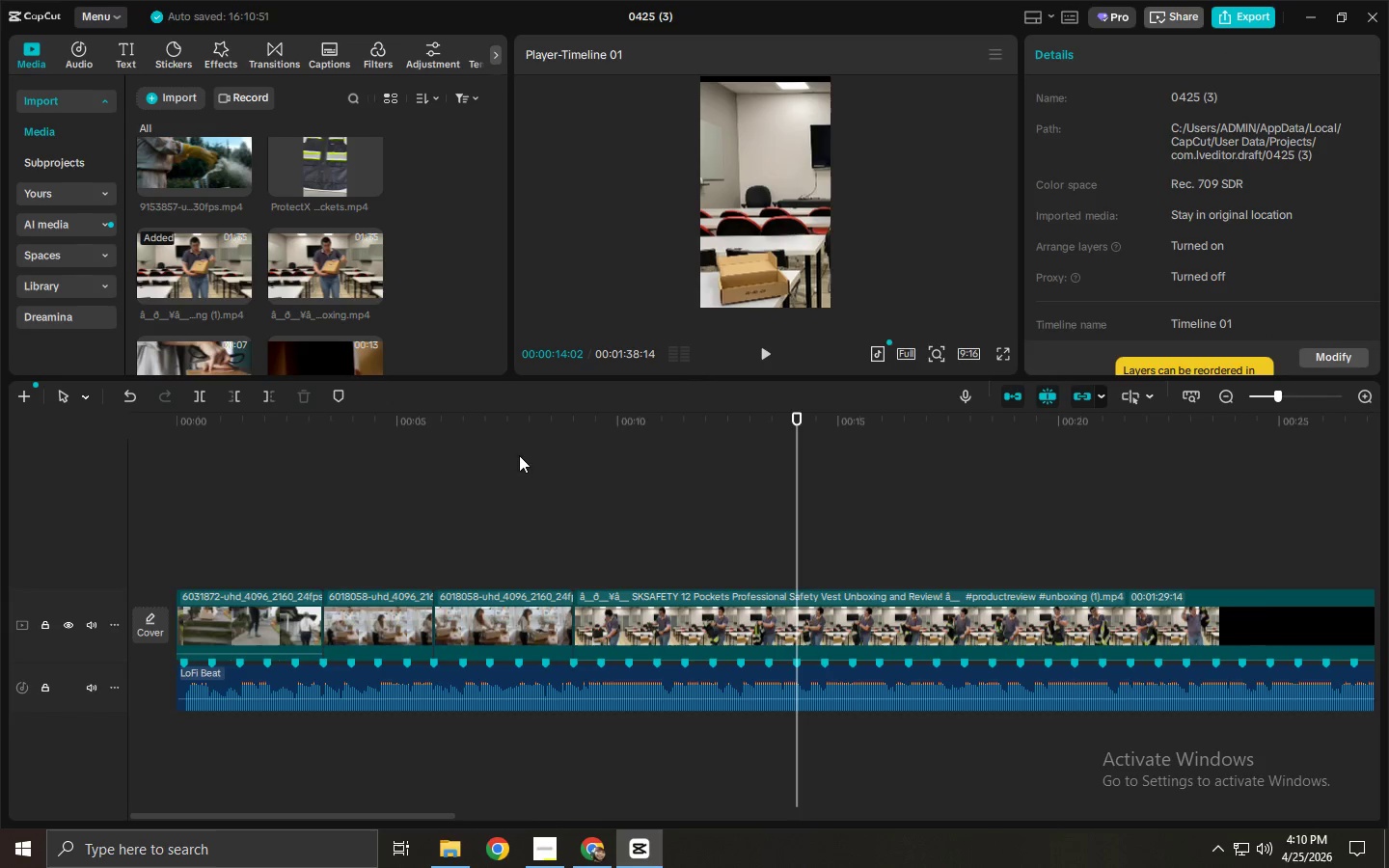 
left_click_drag(start_coordinate=[498, 448], to_coordinate=[485, 447])
 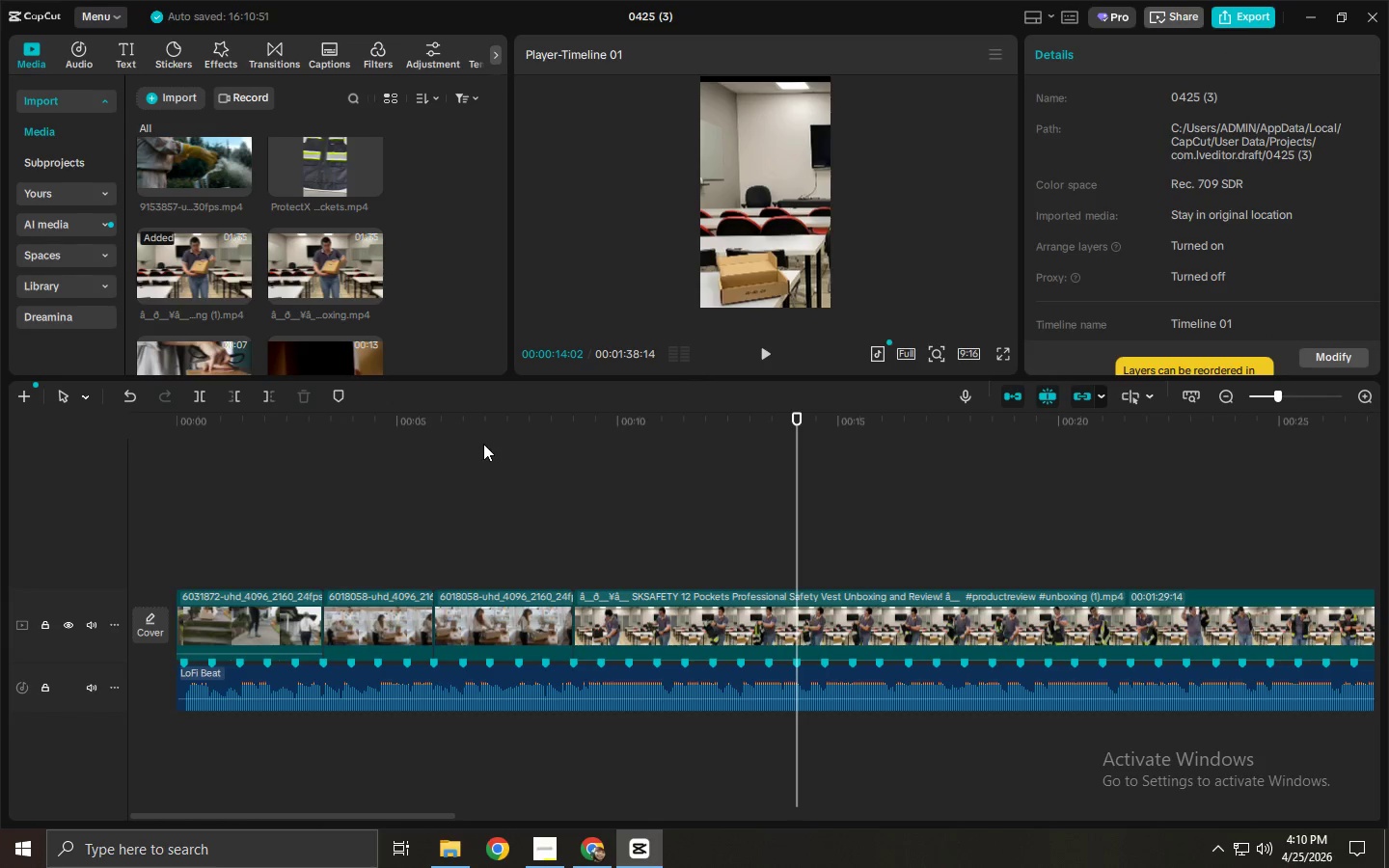 
triple_click([485, 422])
 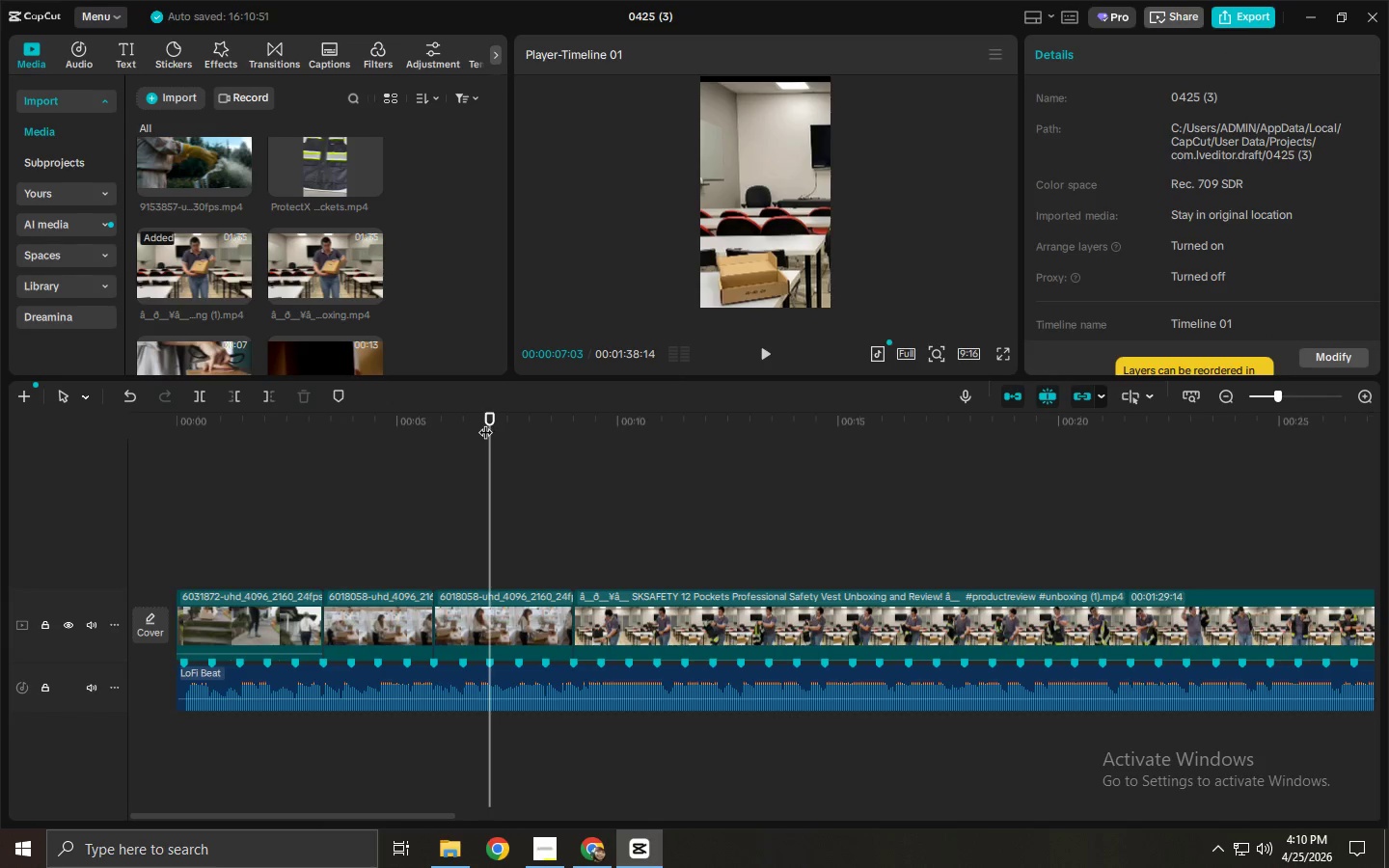 
key(Space)
 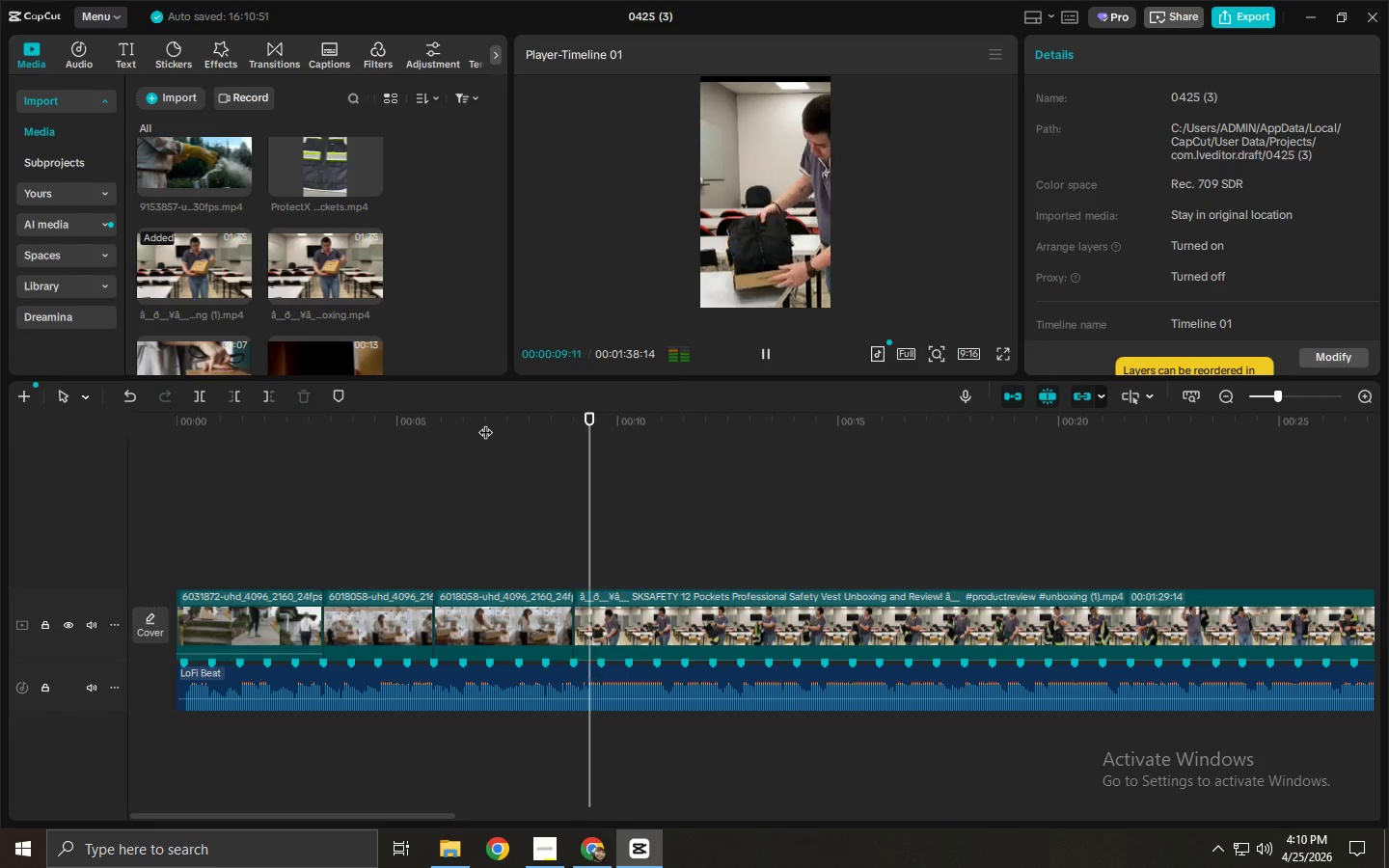 
key(Space)
 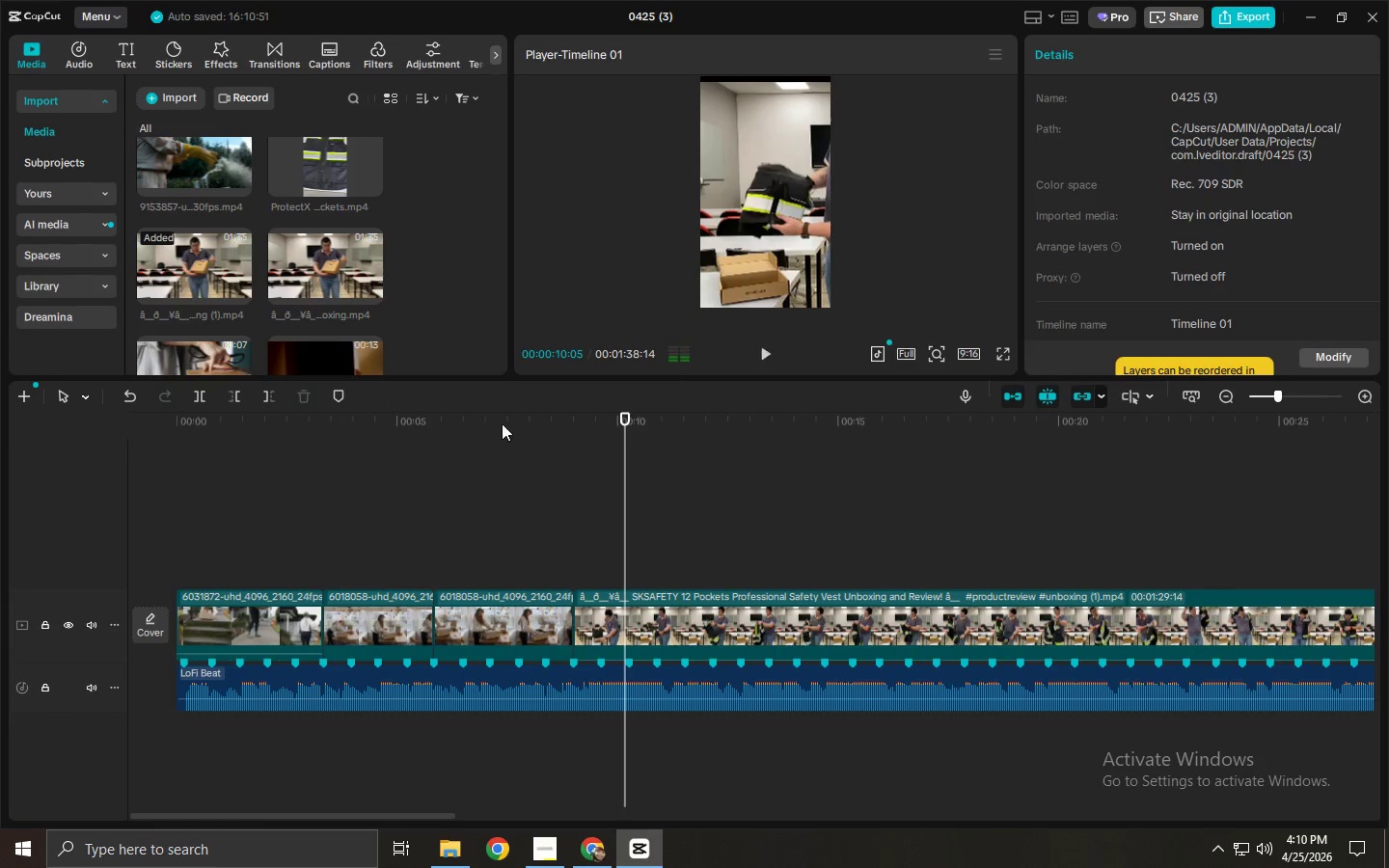 
key(Space)
 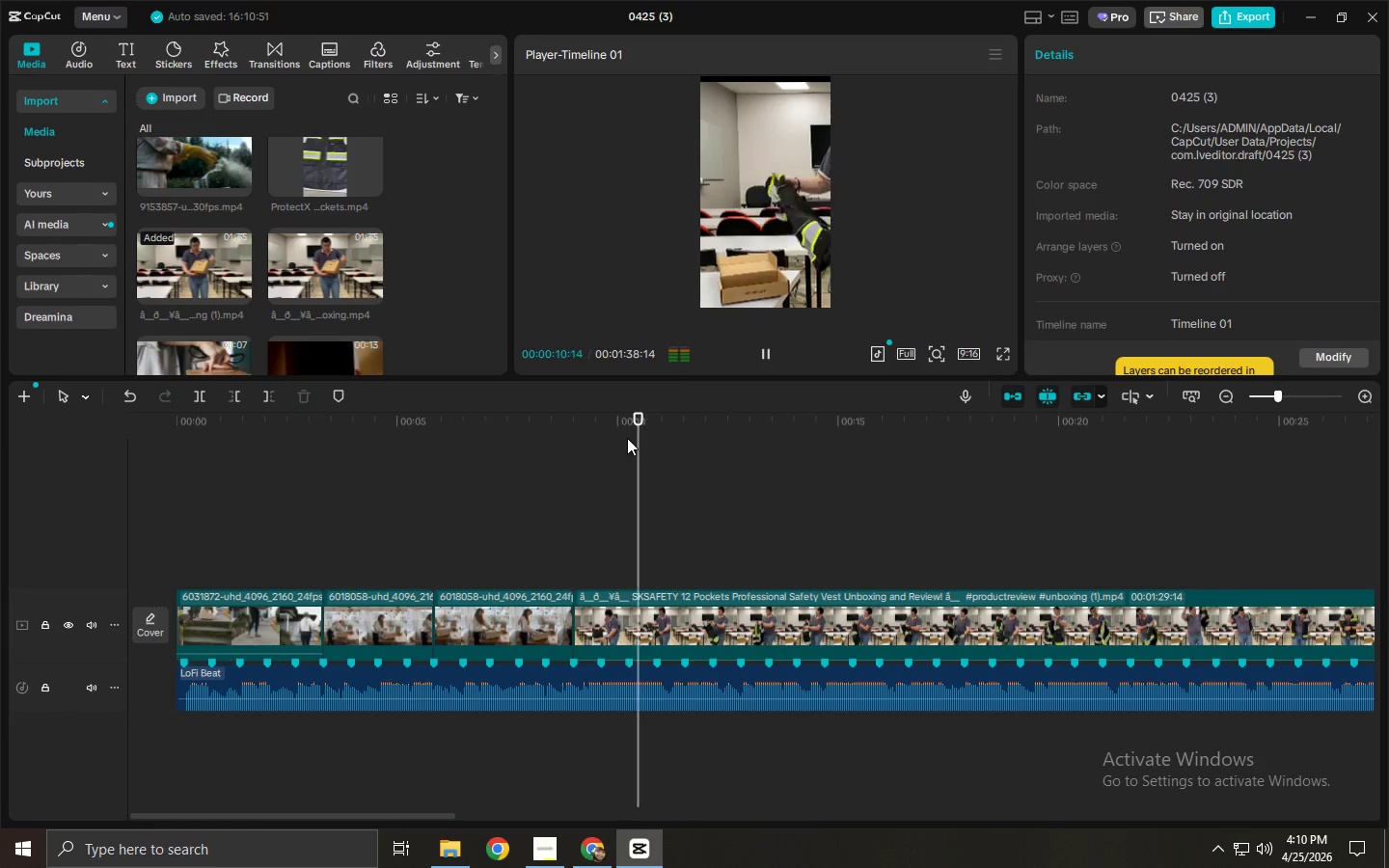 
key(Space)
 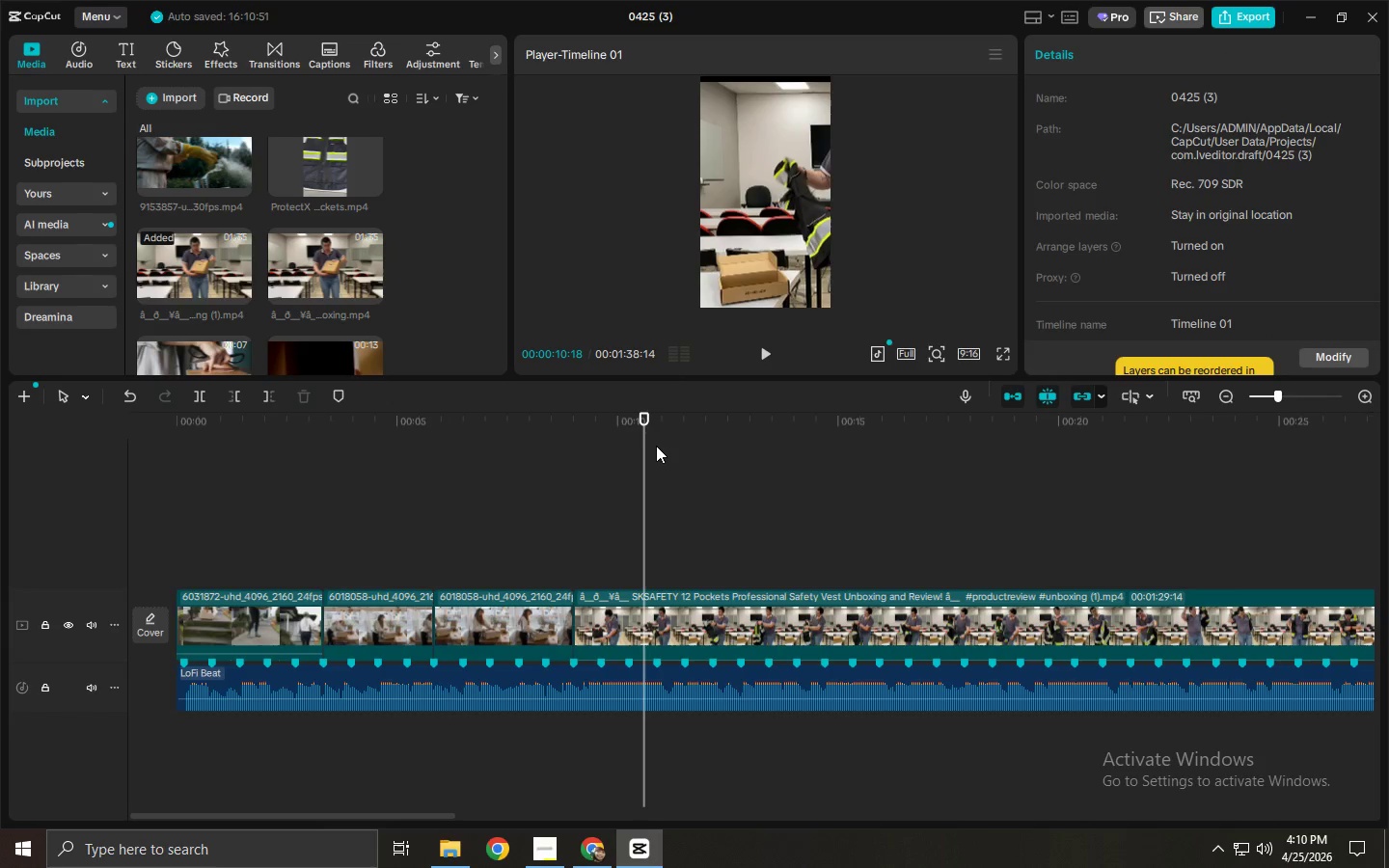 
key(Space)
 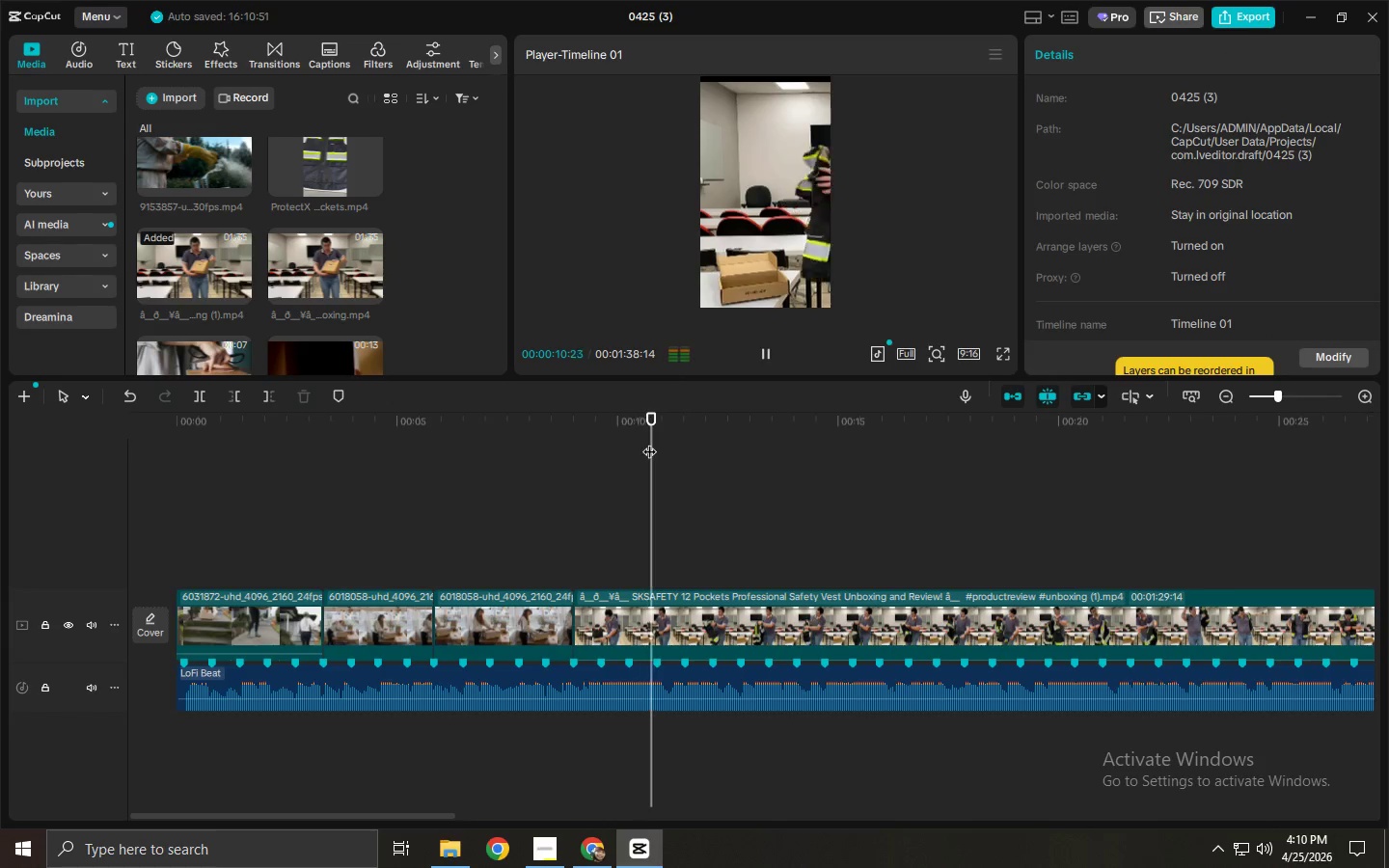 
key(Space)
 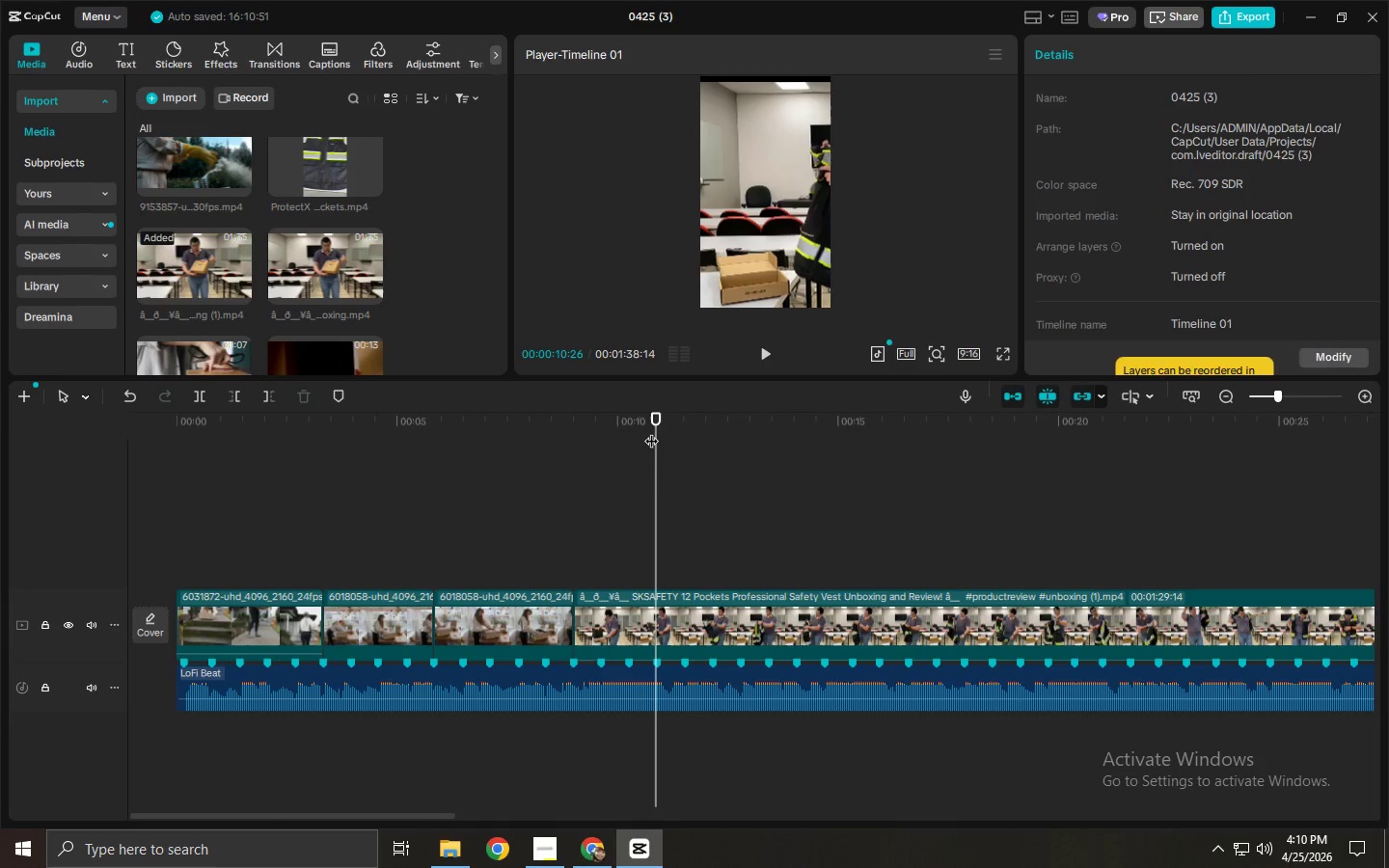 
key(Space)
 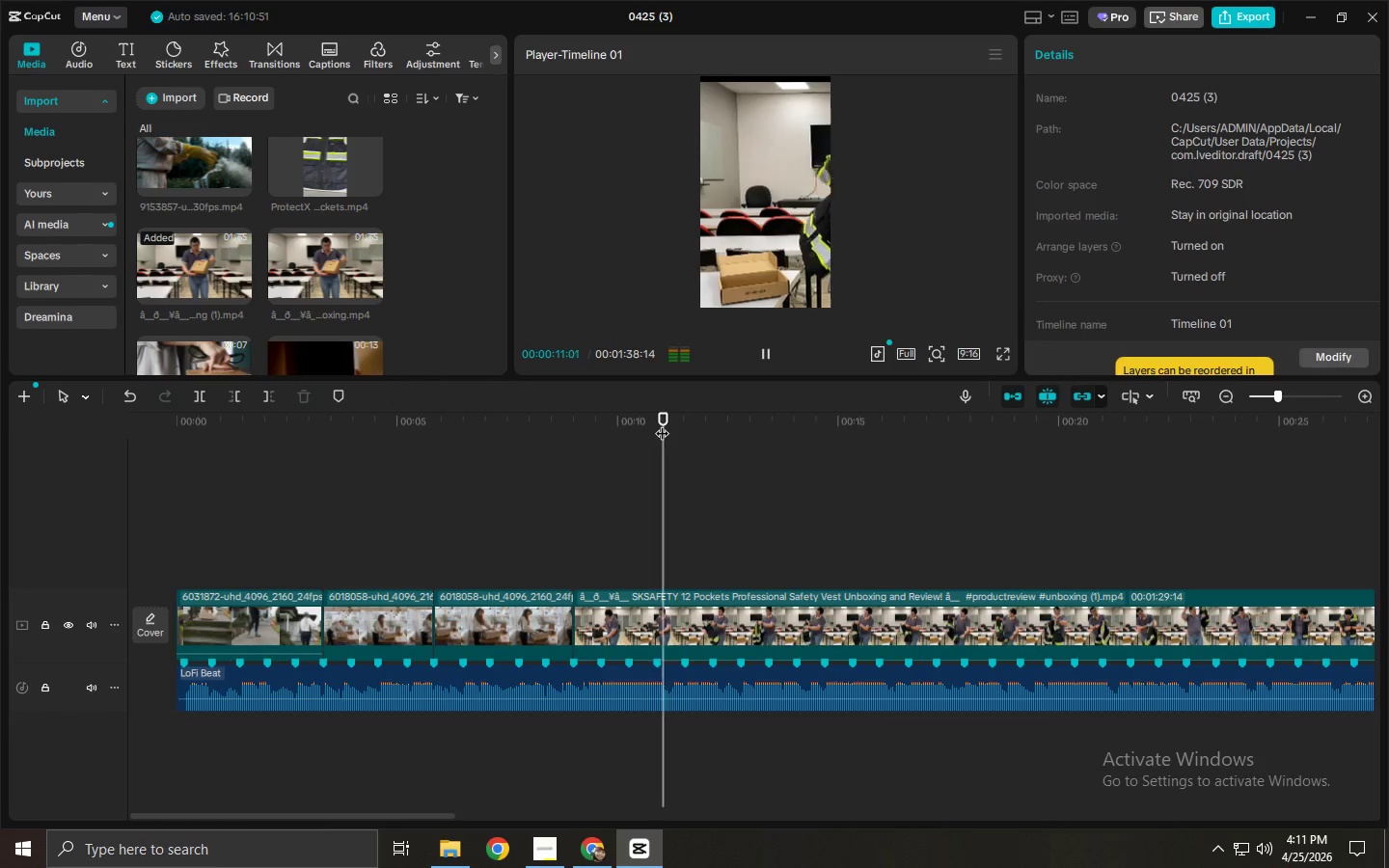 
key(Space)
 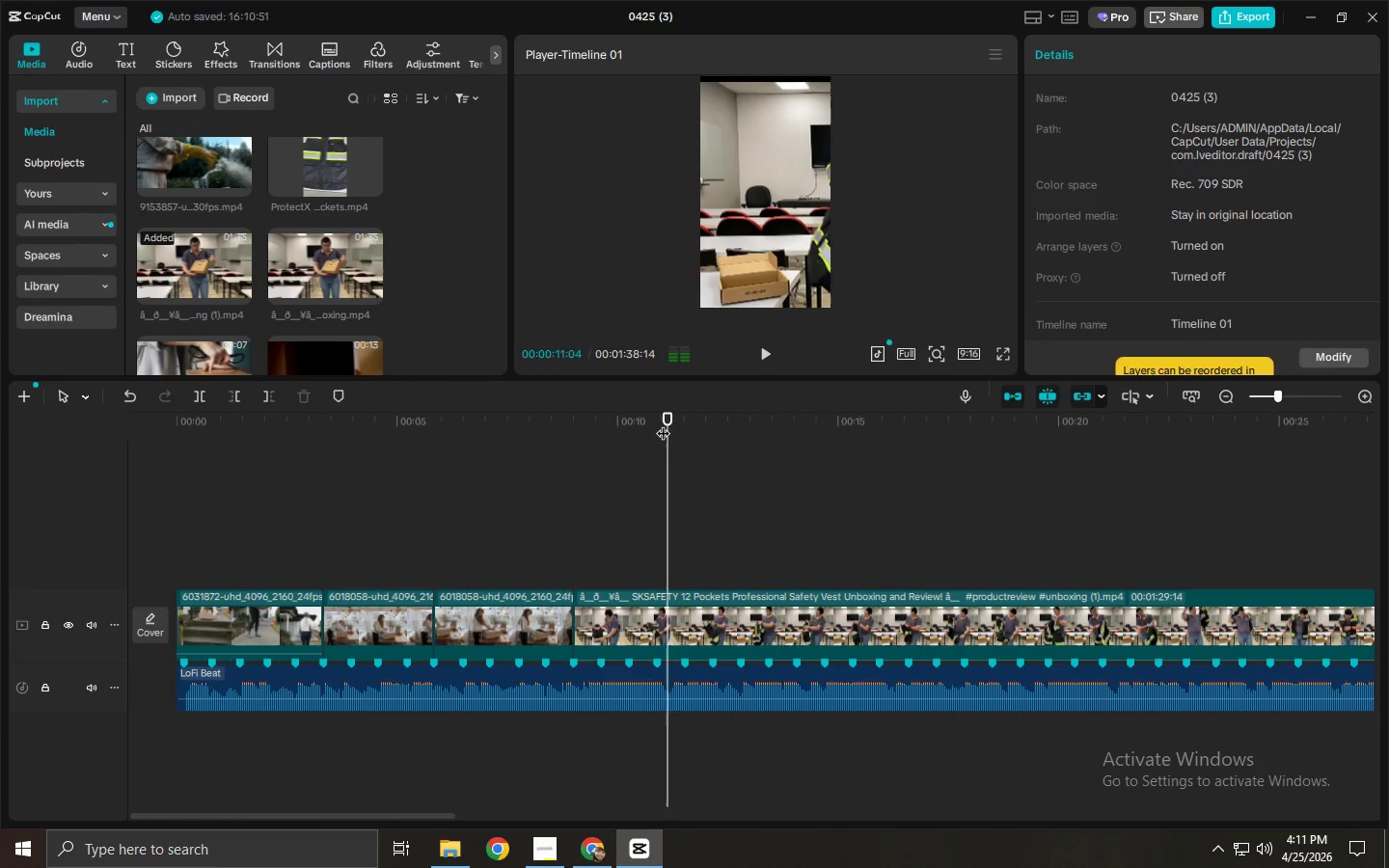 
left_click_drag(start_coordinate=[663, 423], to_coordinate=[632, 429])
 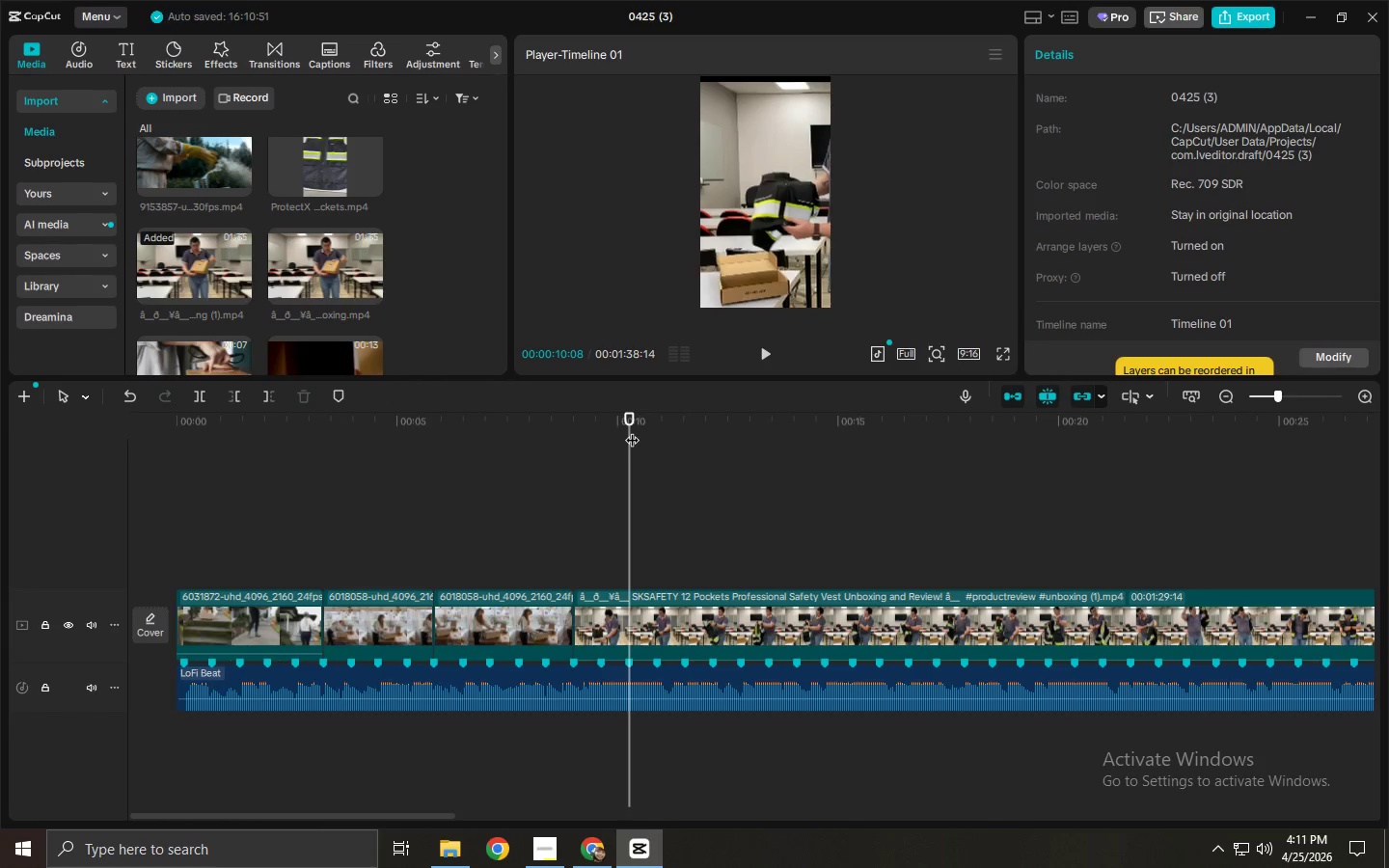 
key(Control+ControlLeft)
 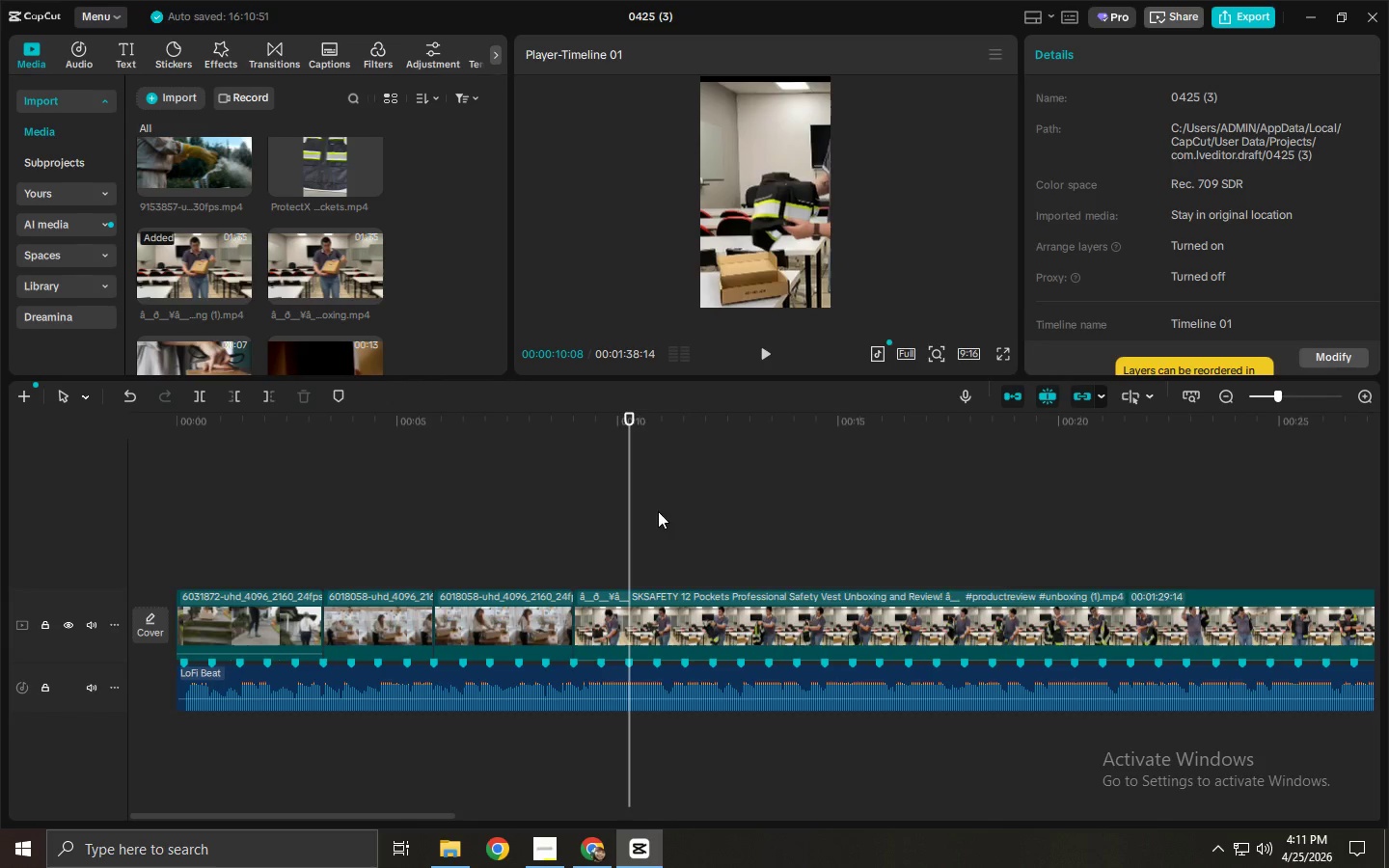 
key(Control+B)
 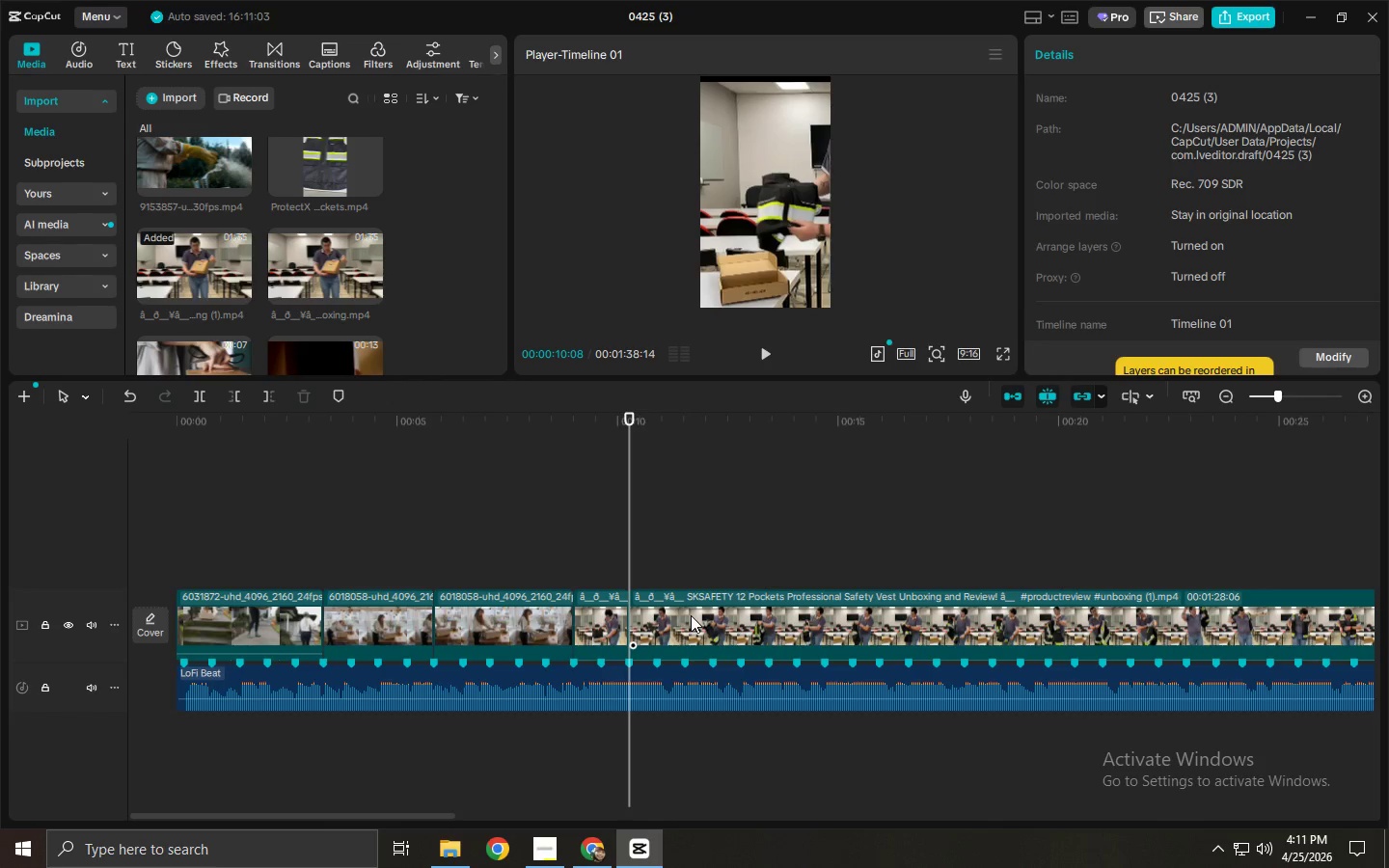 
left_click([691, 615])
 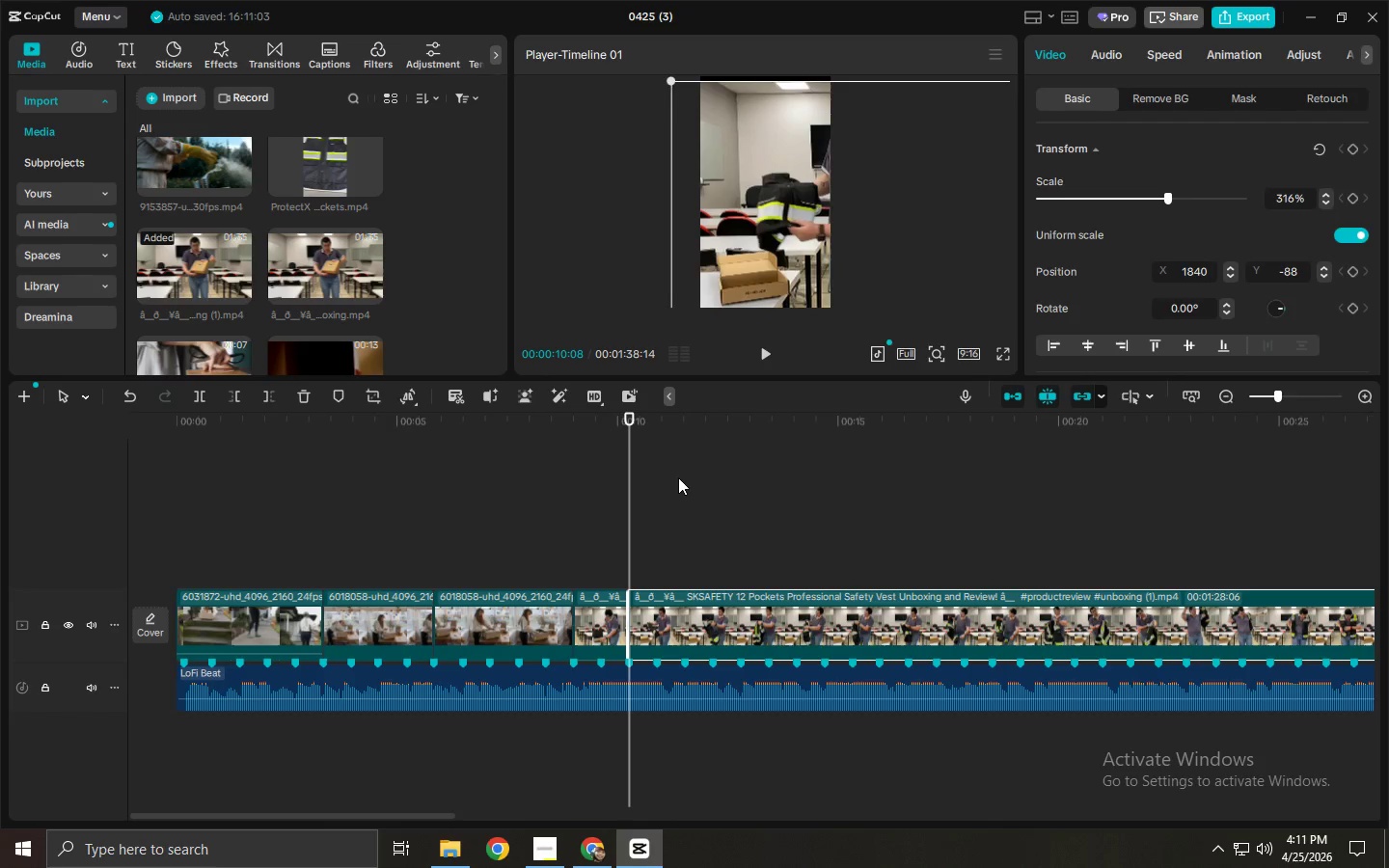 
left_click_drag(start_coordinate=[671, 413], to_coordinate=[825, 424])
 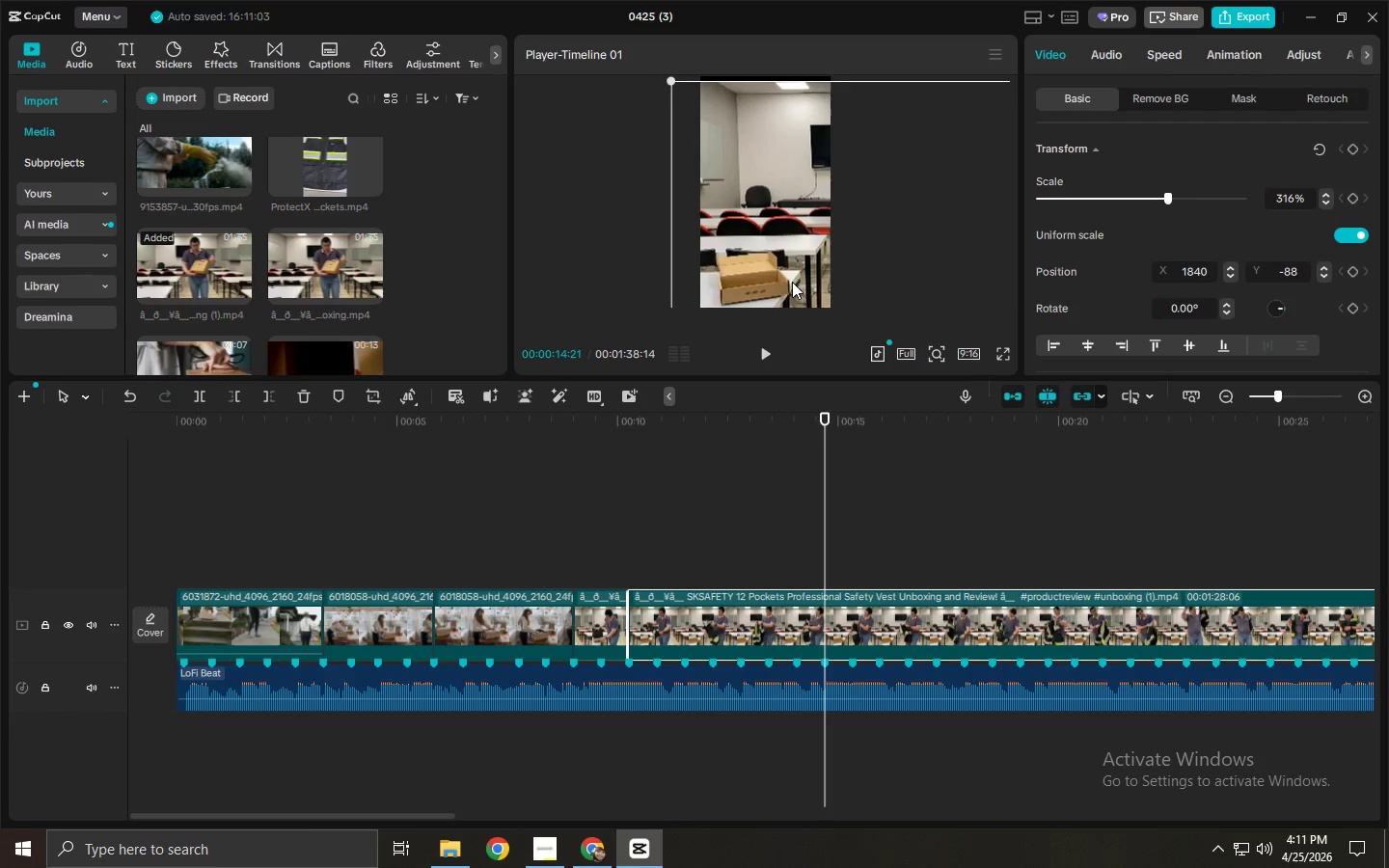 
left_click_drag(start_coordinate=[795, 248], to_coordinate=[692, 247])
 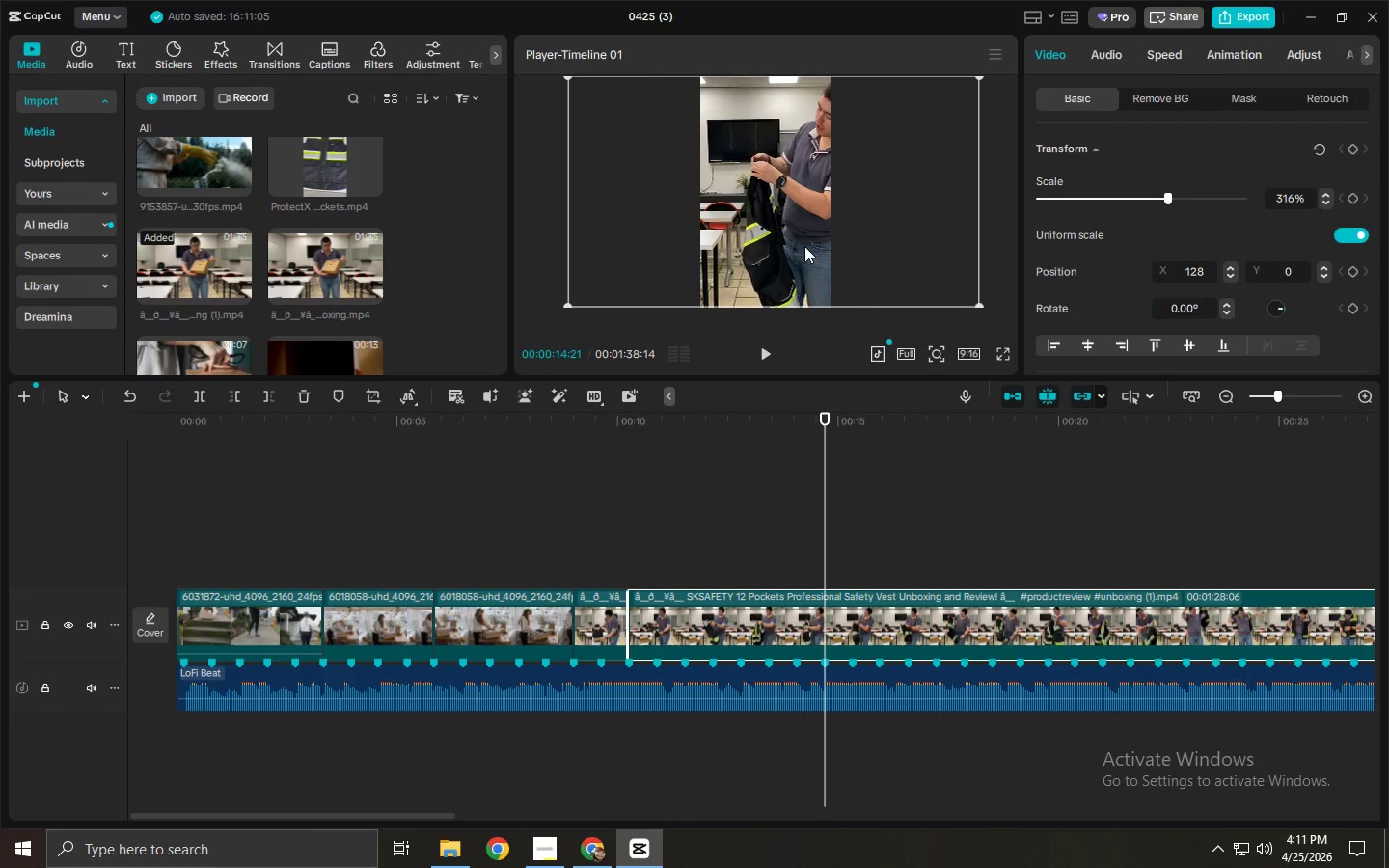 
left_click_drag(start_coordinate=[804, 246], to_coordinate=[769, 248])
 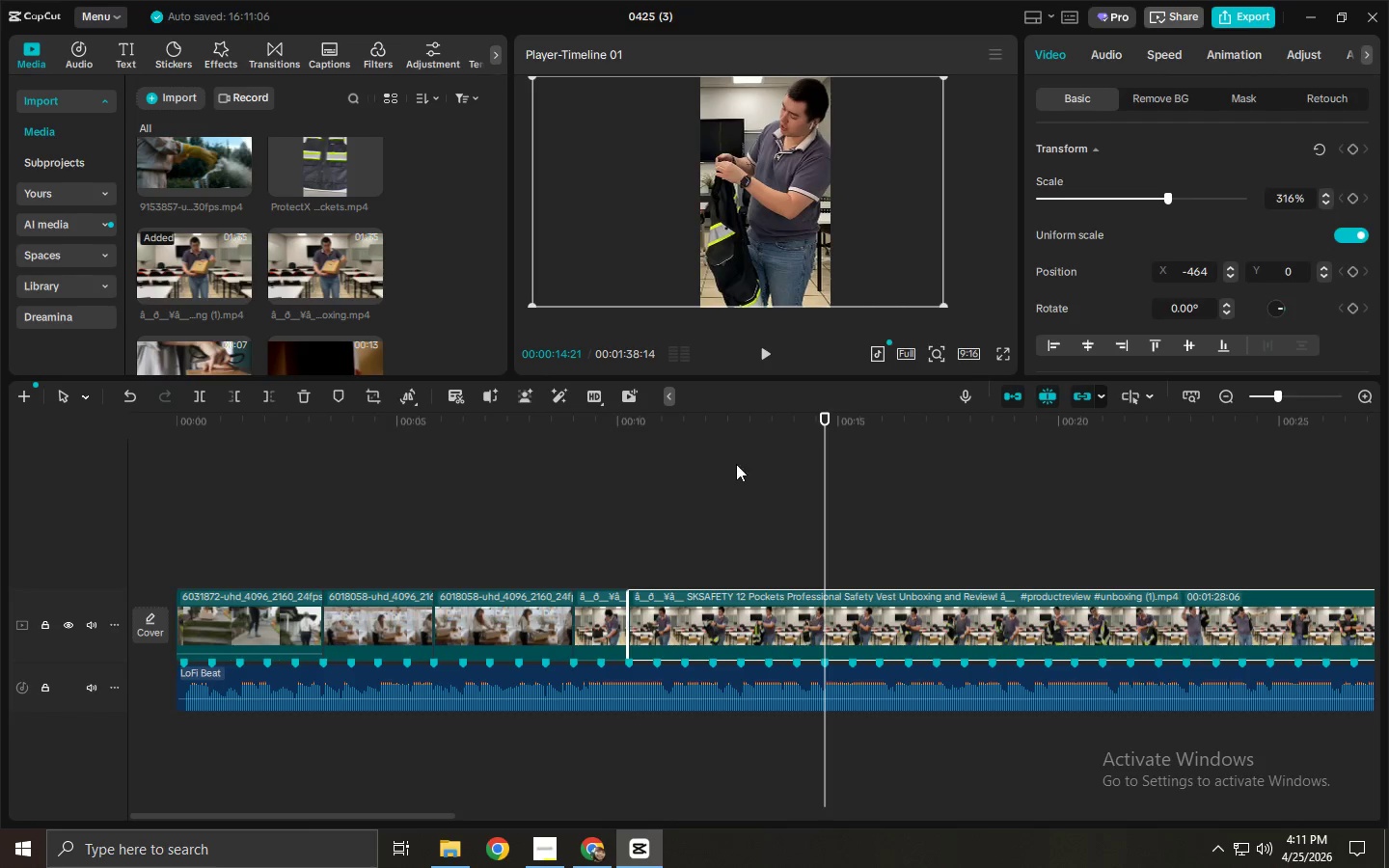 
key(Space)
 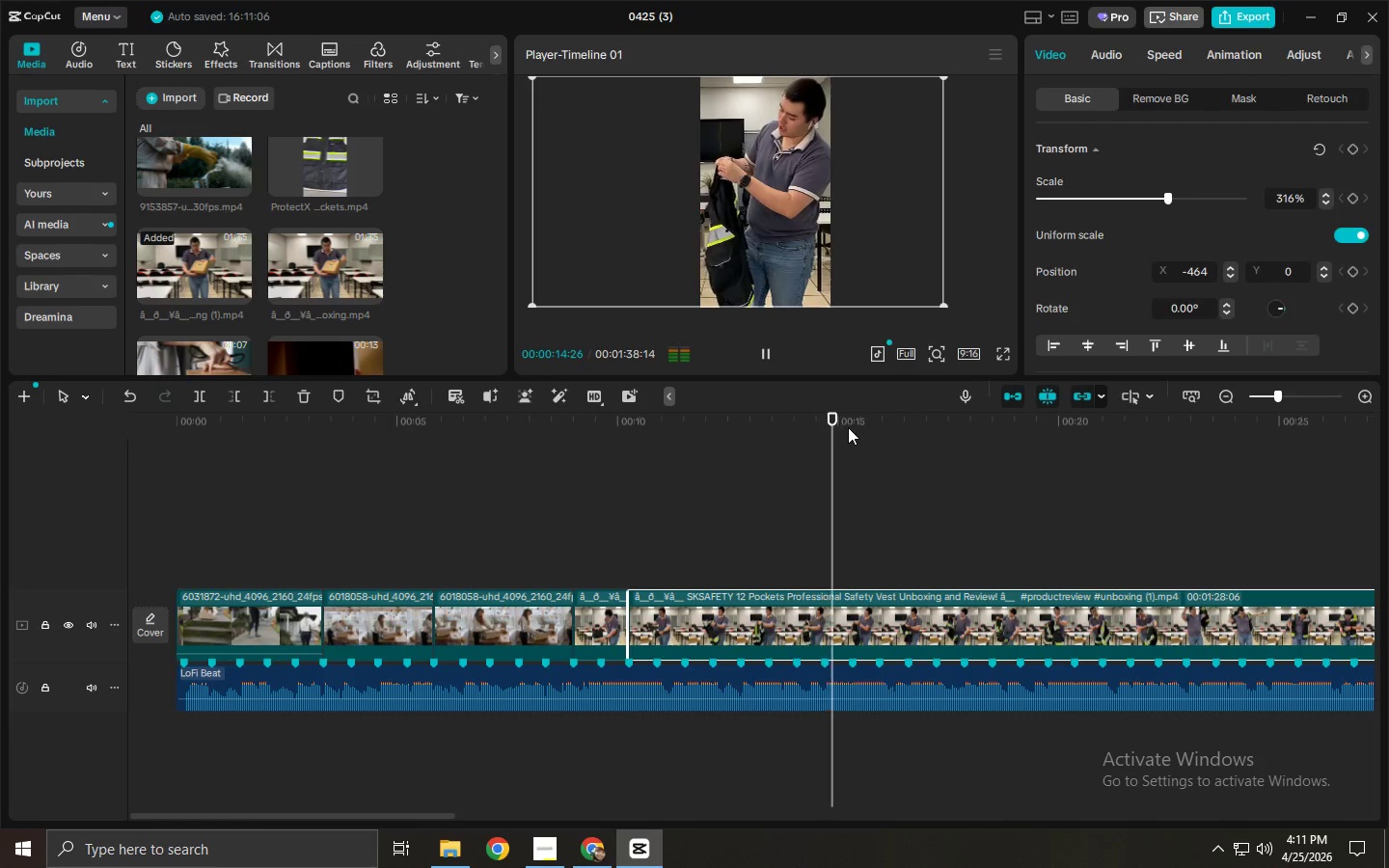 
key(Space)
 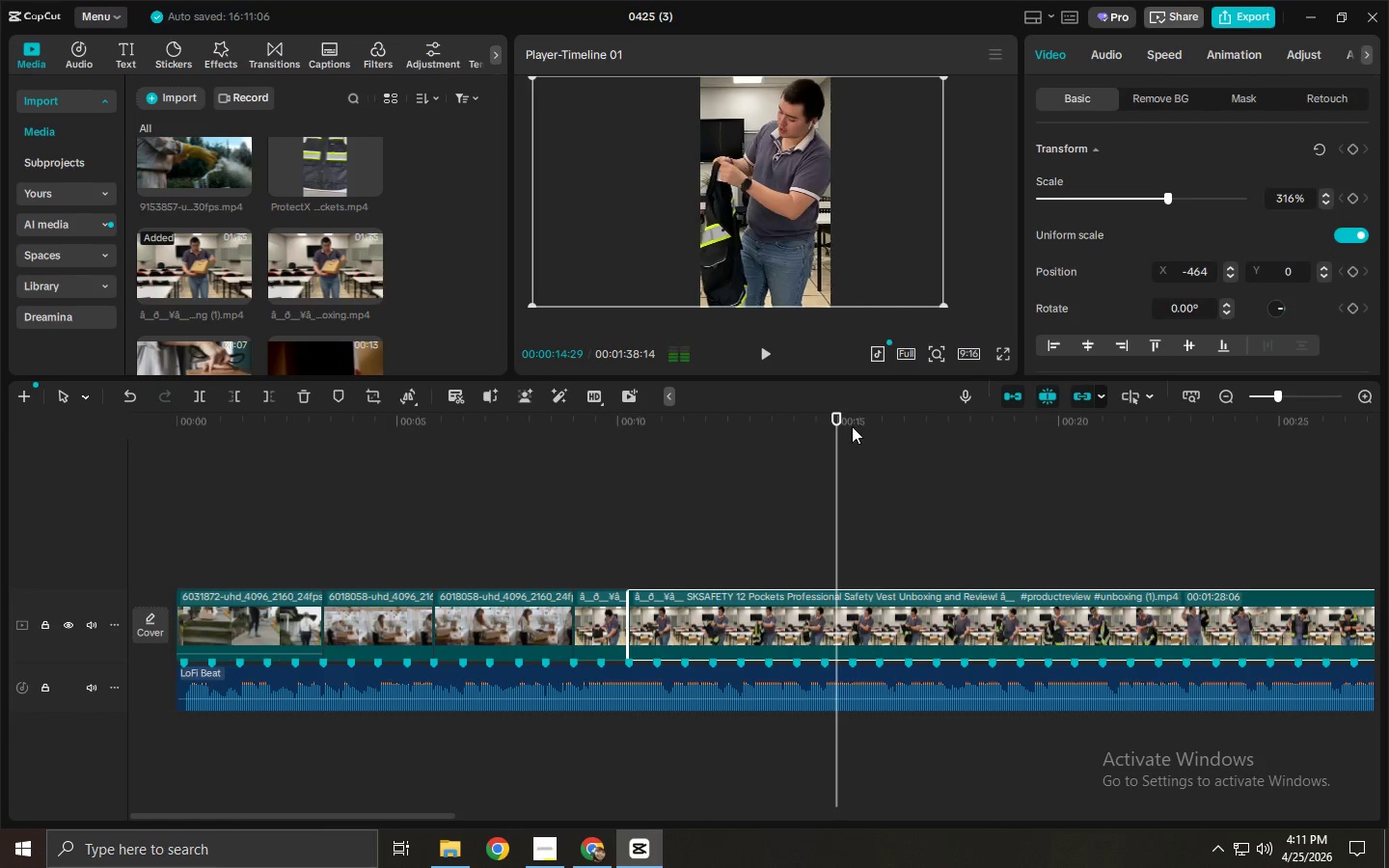 
left_click_drag(start_coordinate=[852, 426], to_coordinate=[1194, 430])
 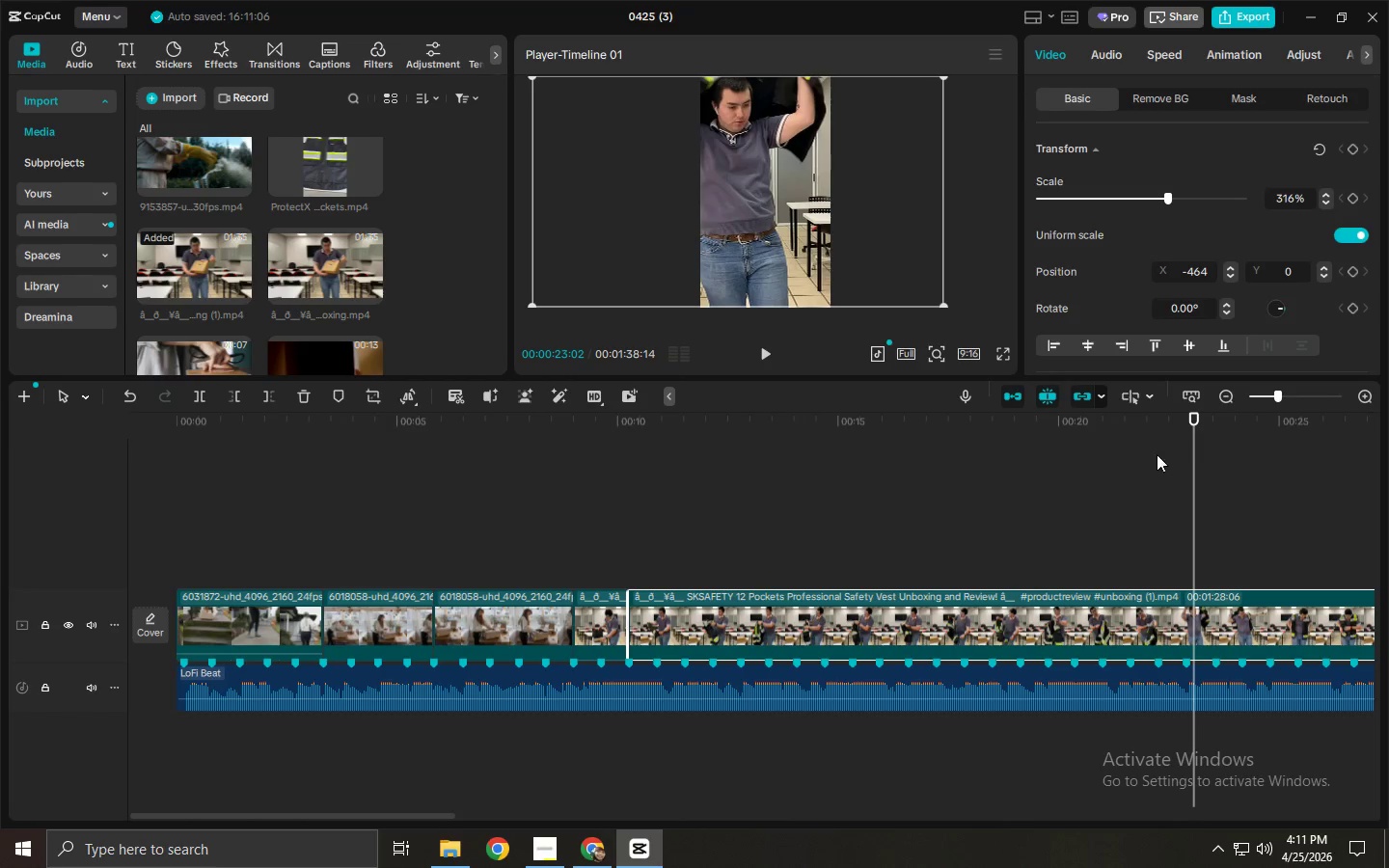 
key(Control+ControlLeft)
 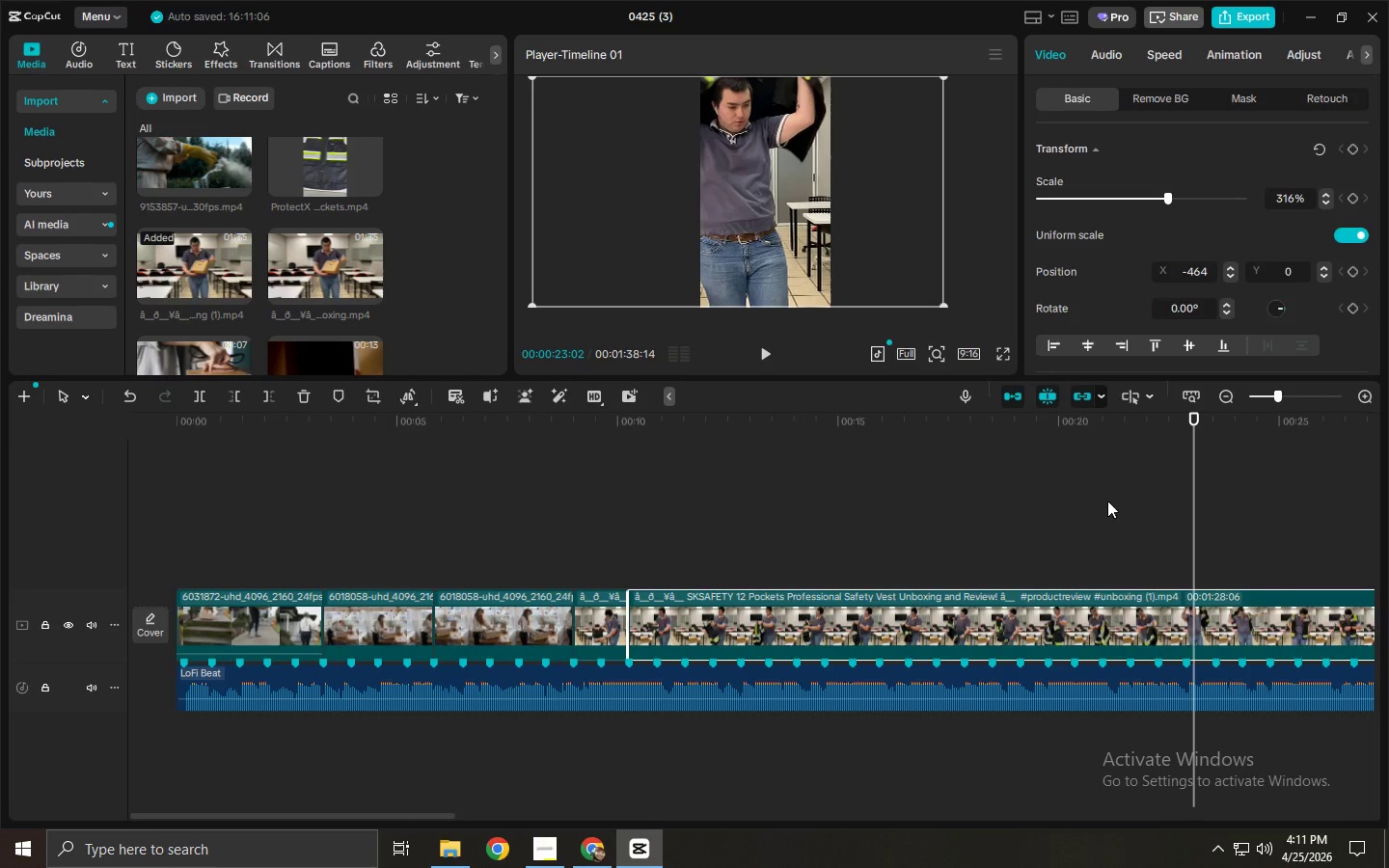 
key(Control+B)
 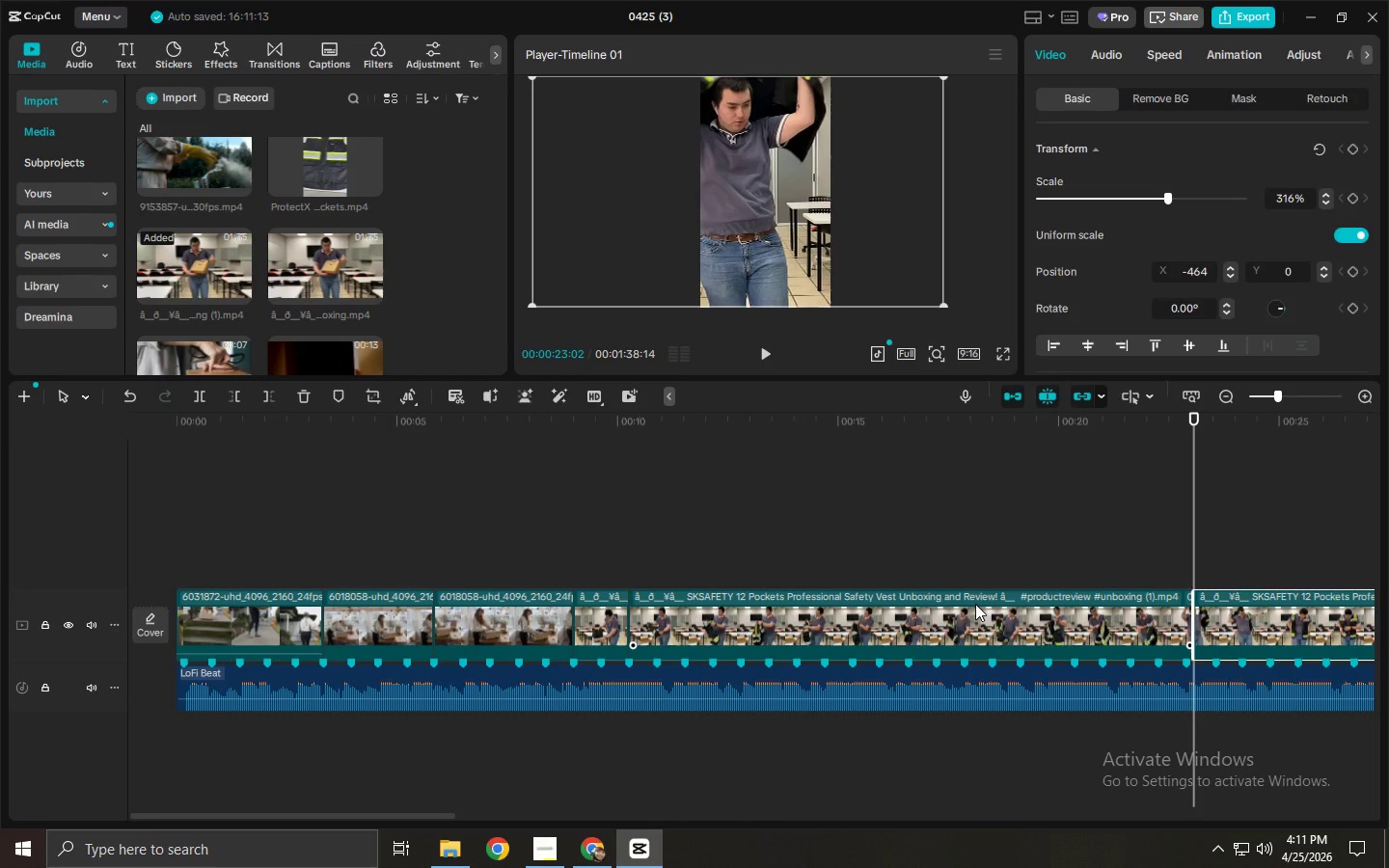 
left_click([975, 604])
 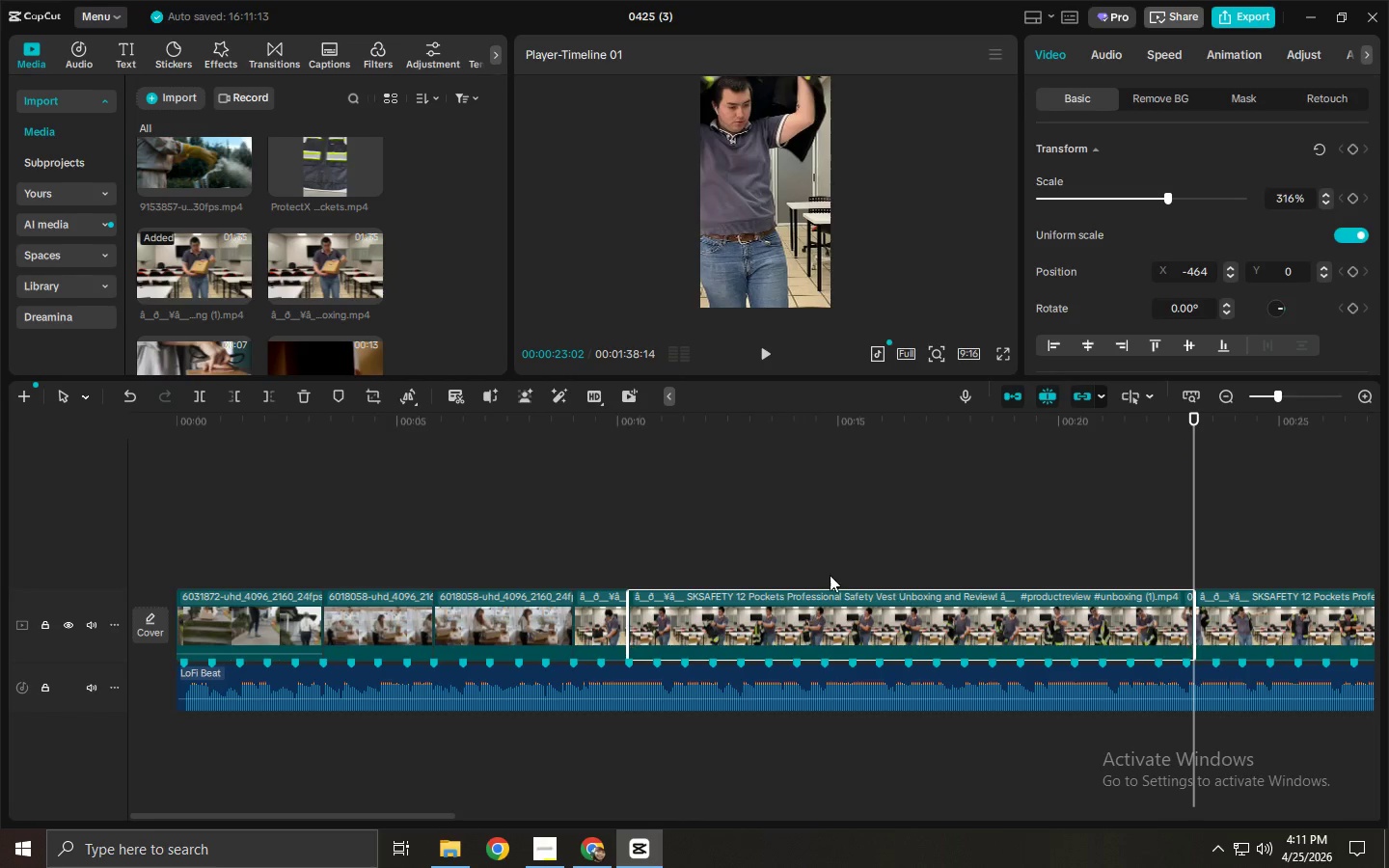 
key(Delete)
 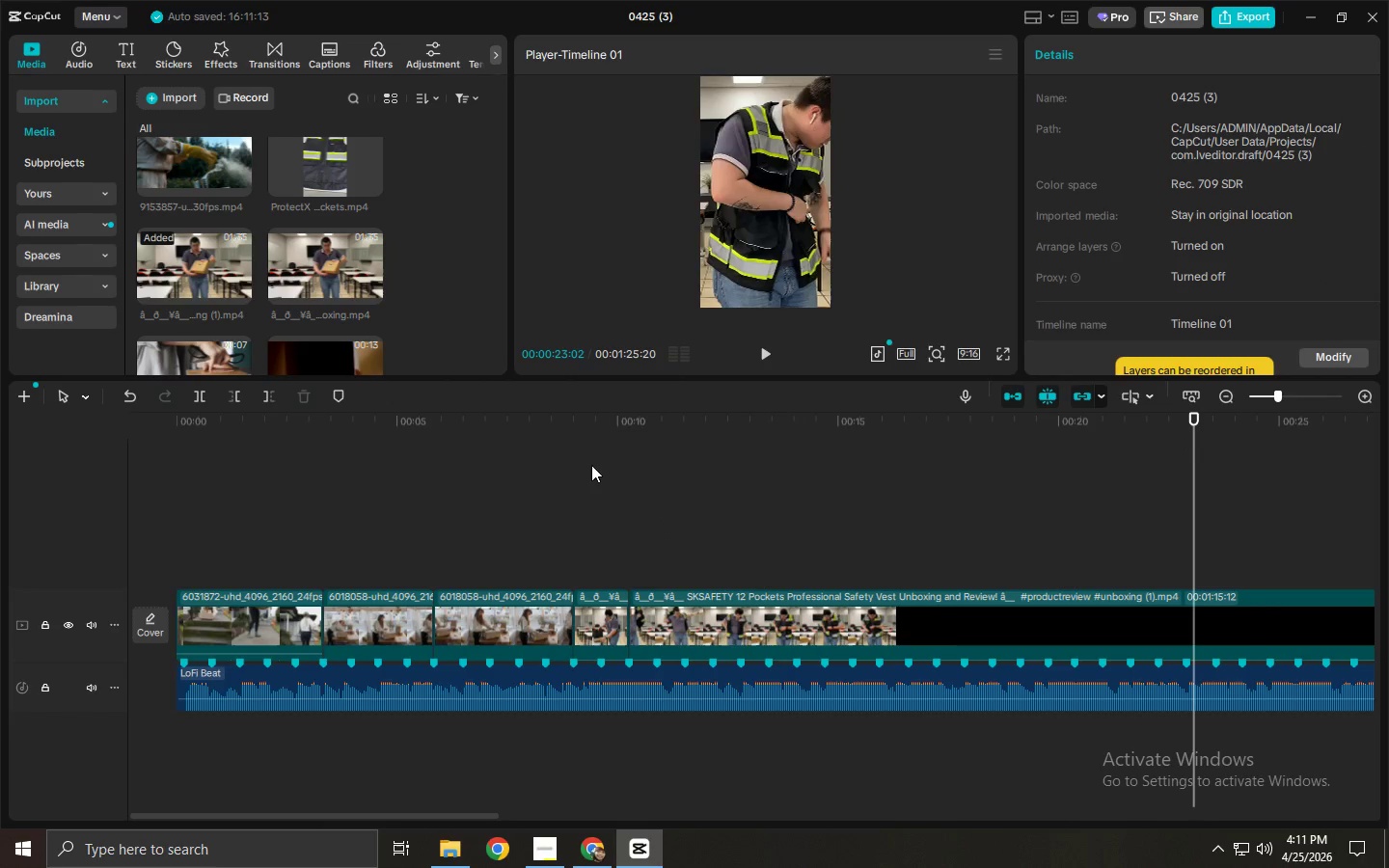 
left_click([582, 431])
 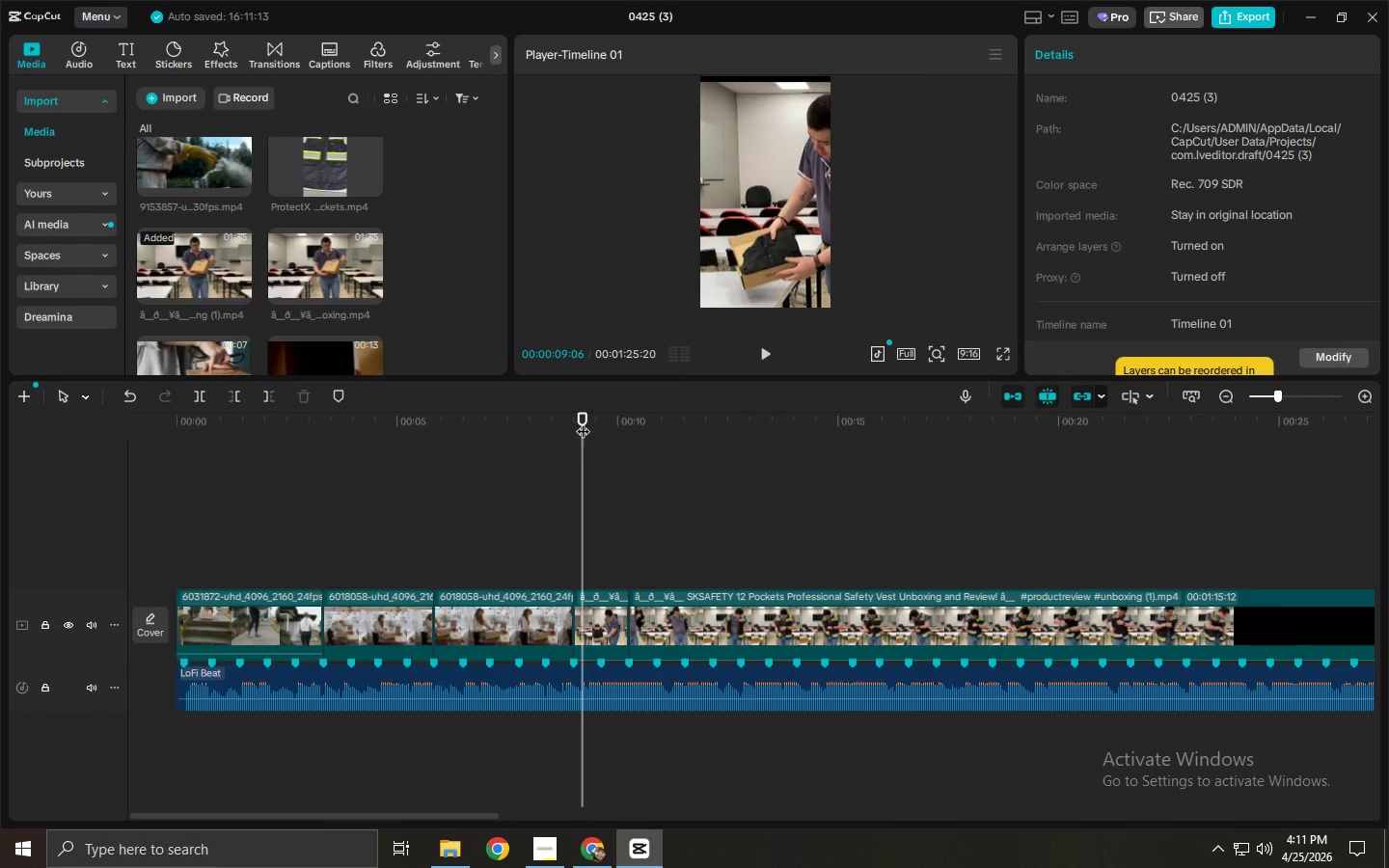 
key(Space)
 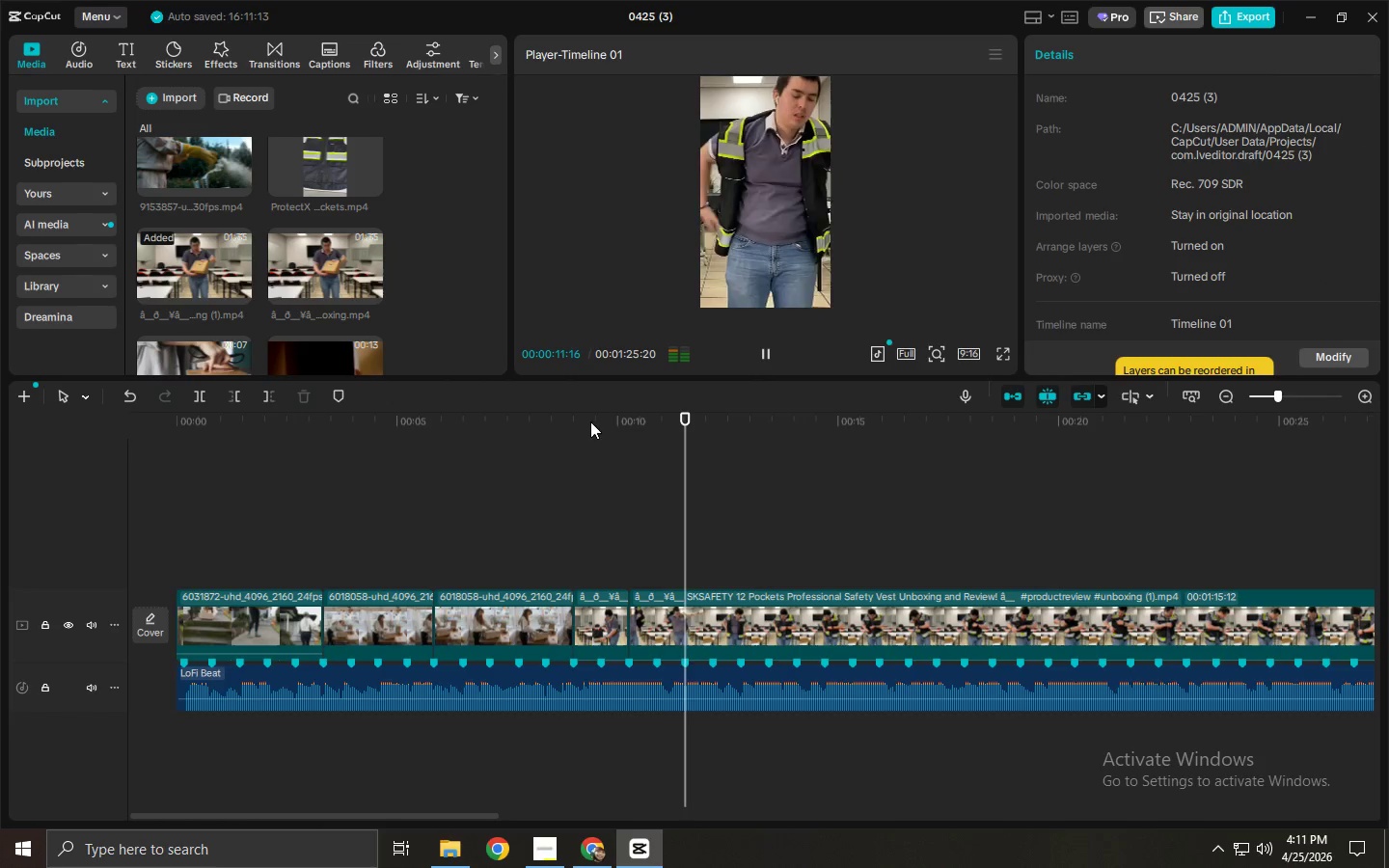 
key(Space)
 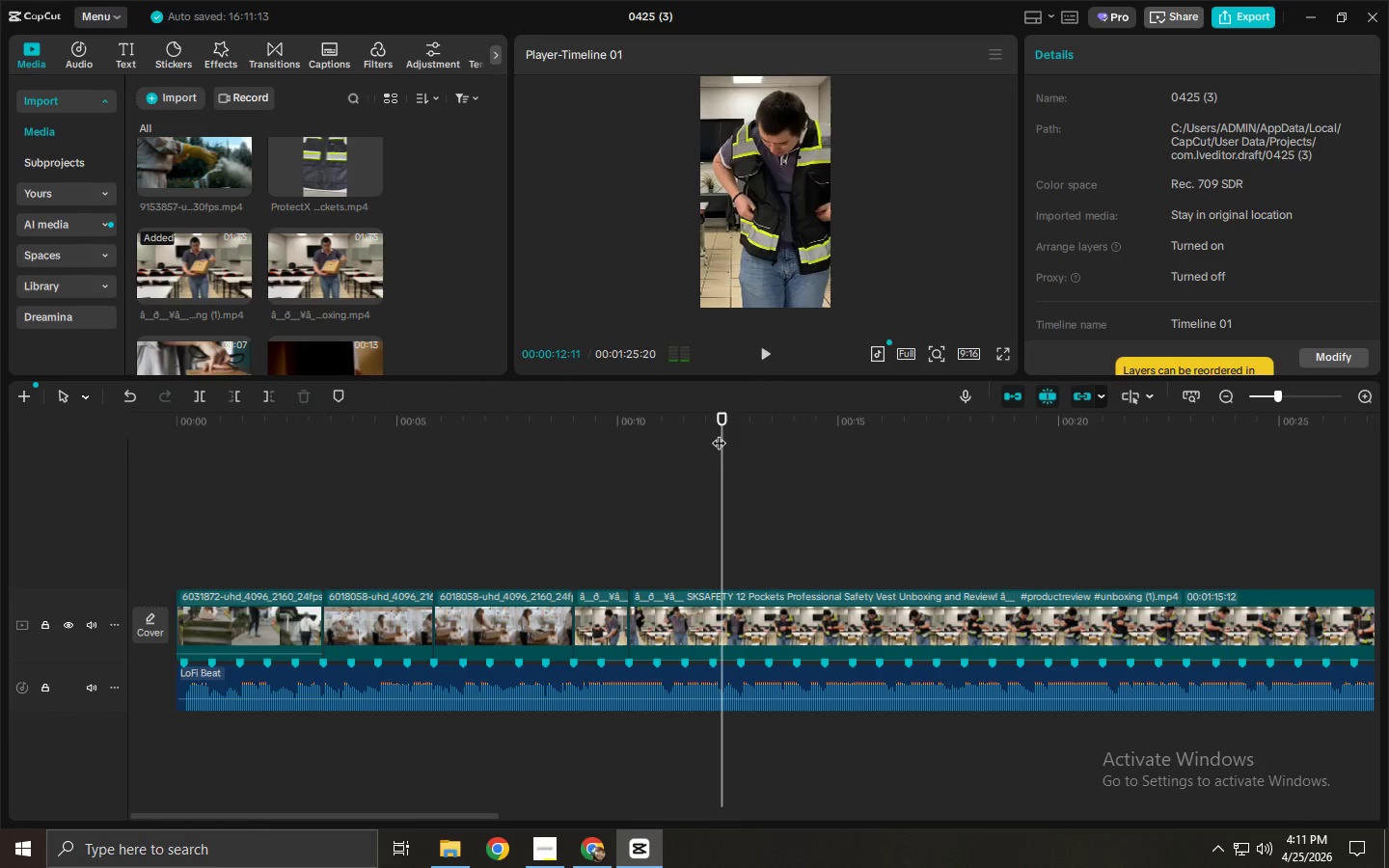 
key(Space)
 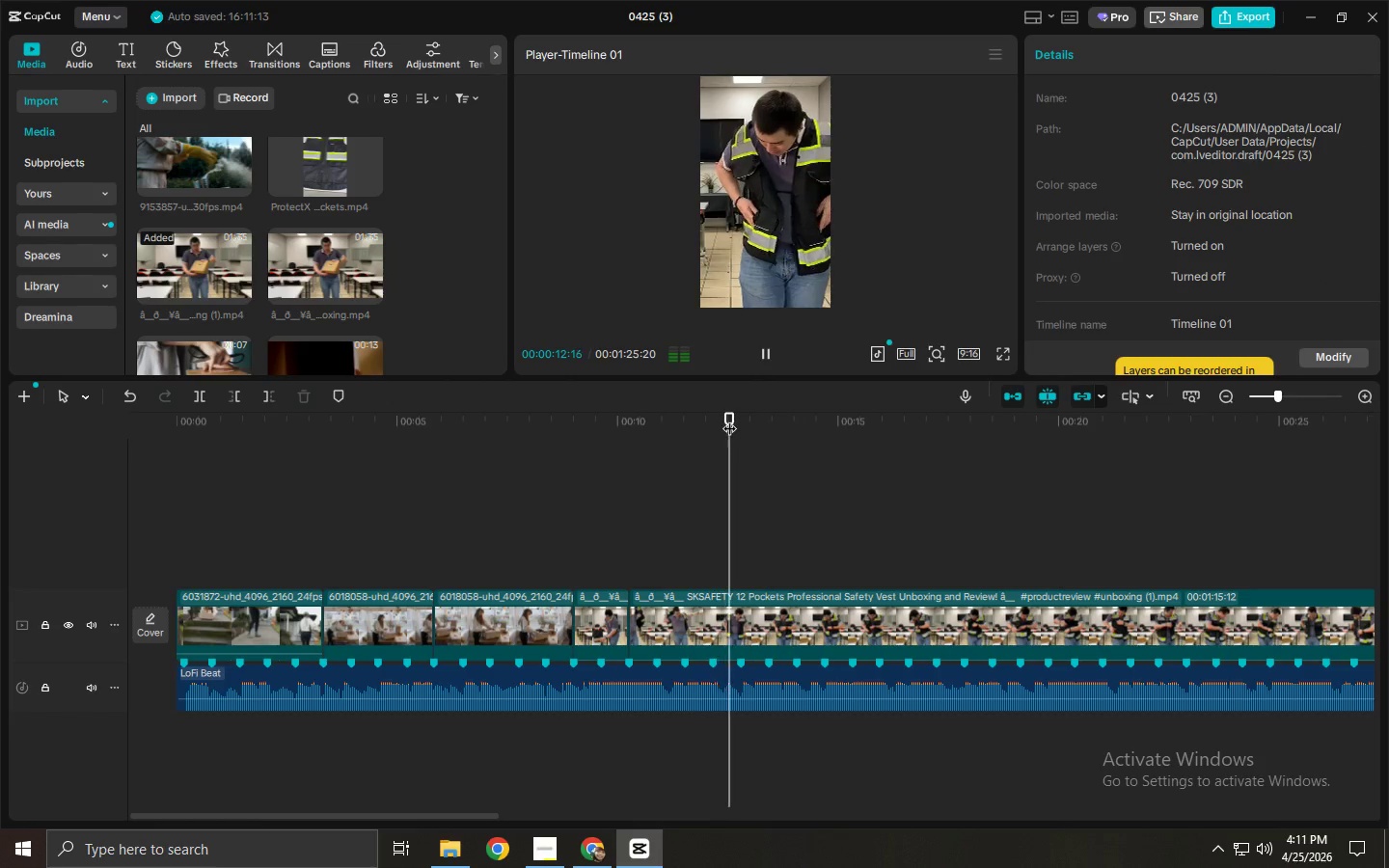 
key(Space)
 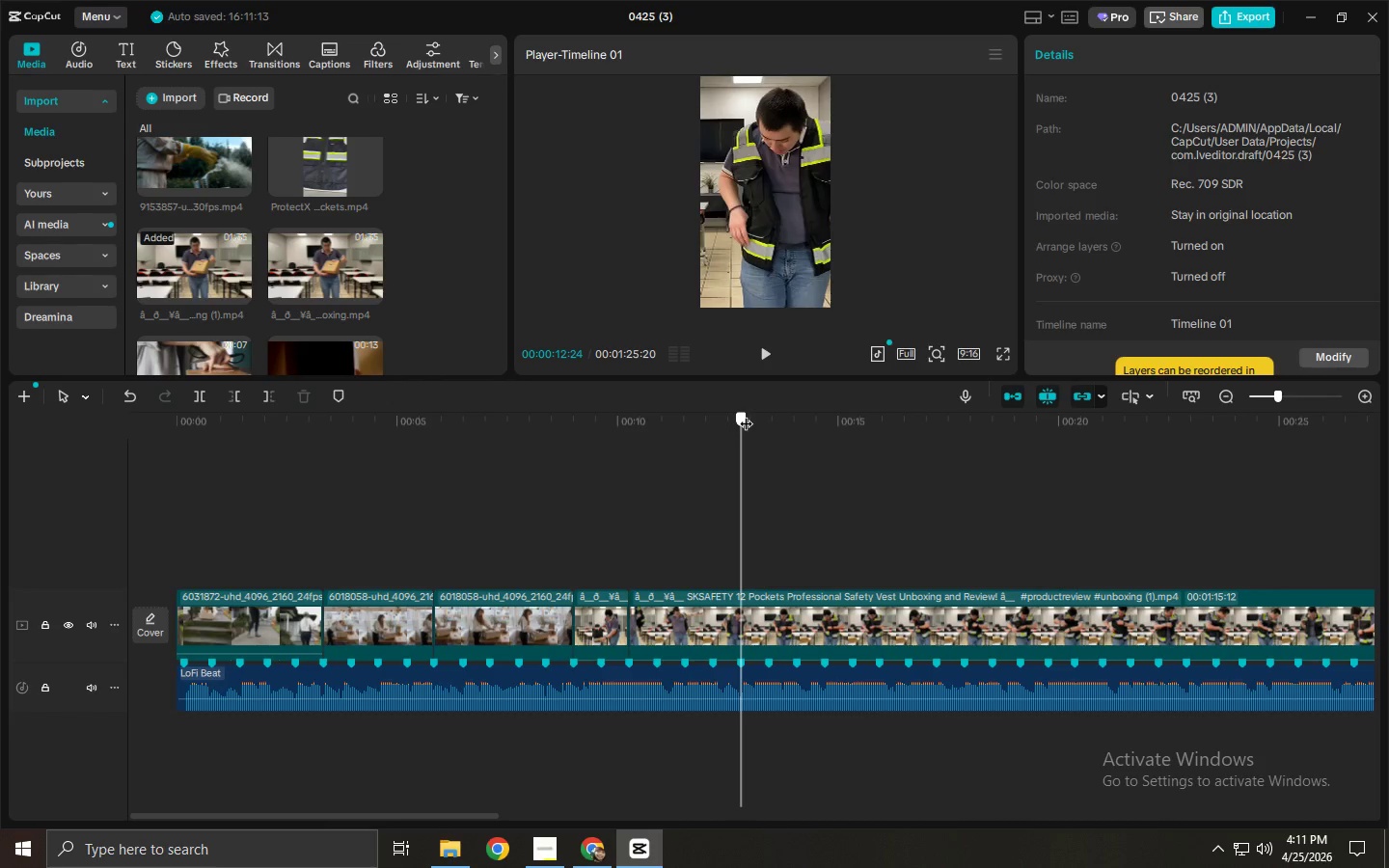 
key(Control+ControlLeft)
 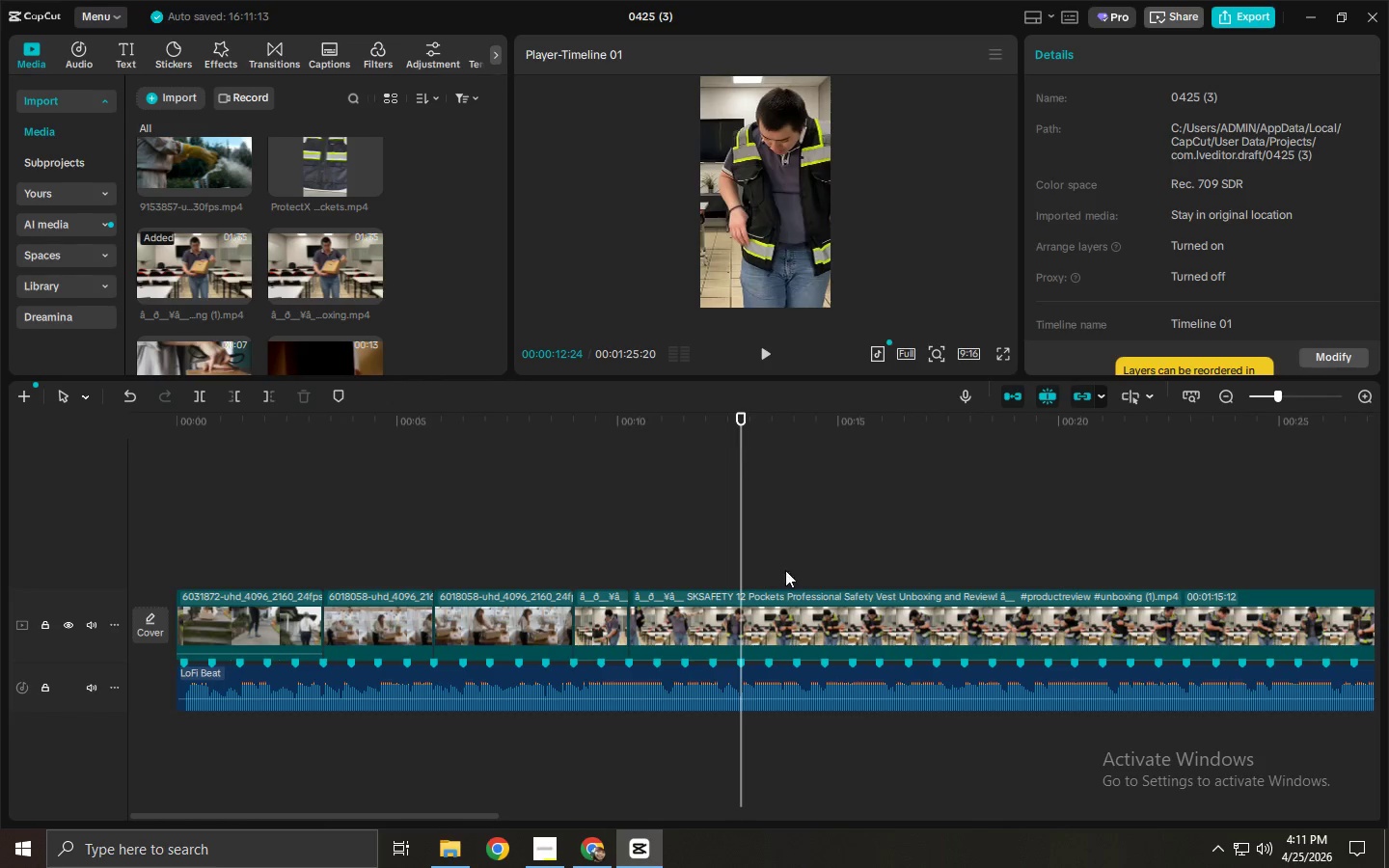 
key(Control+B)
 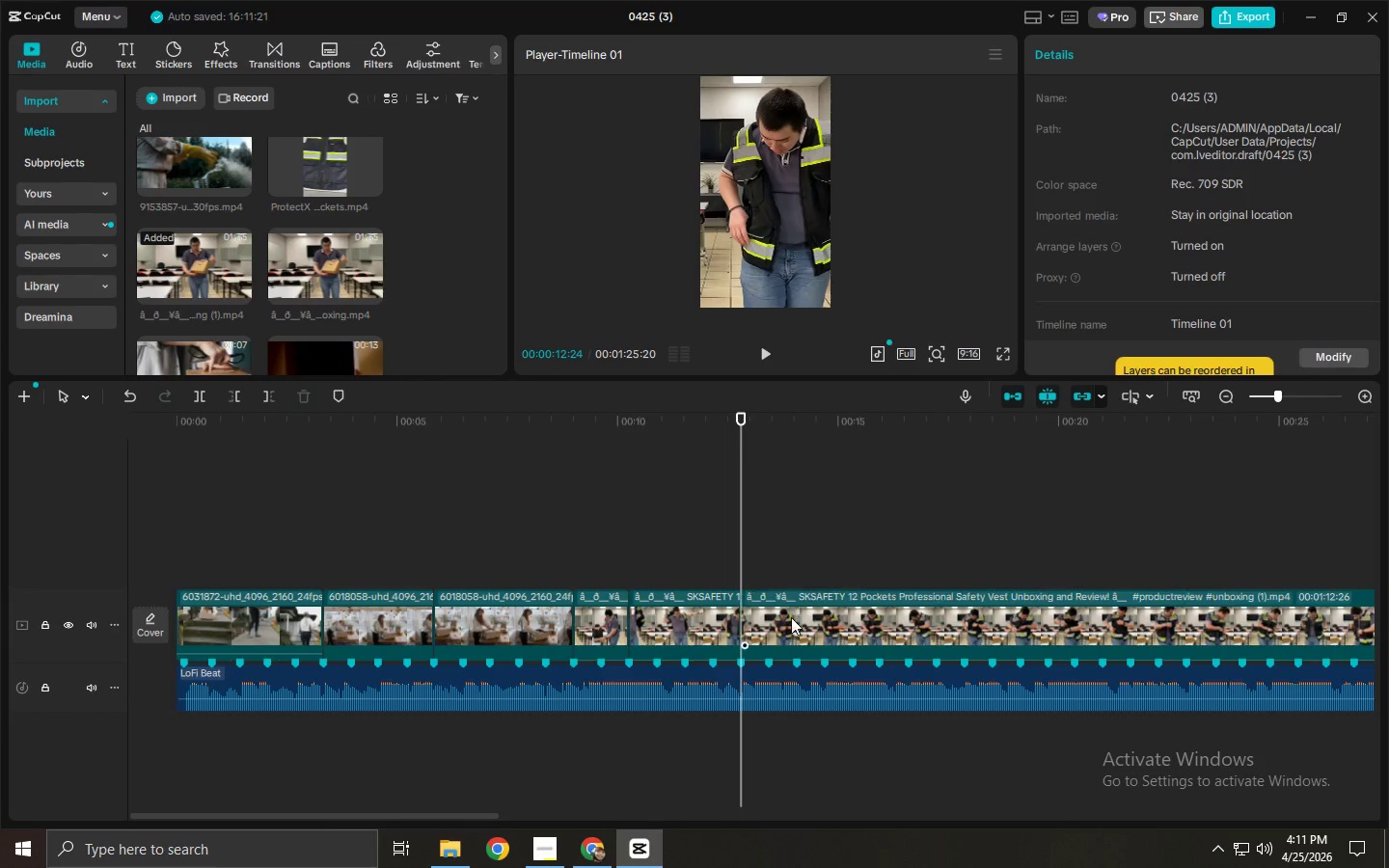 
left_click([791, 617])
 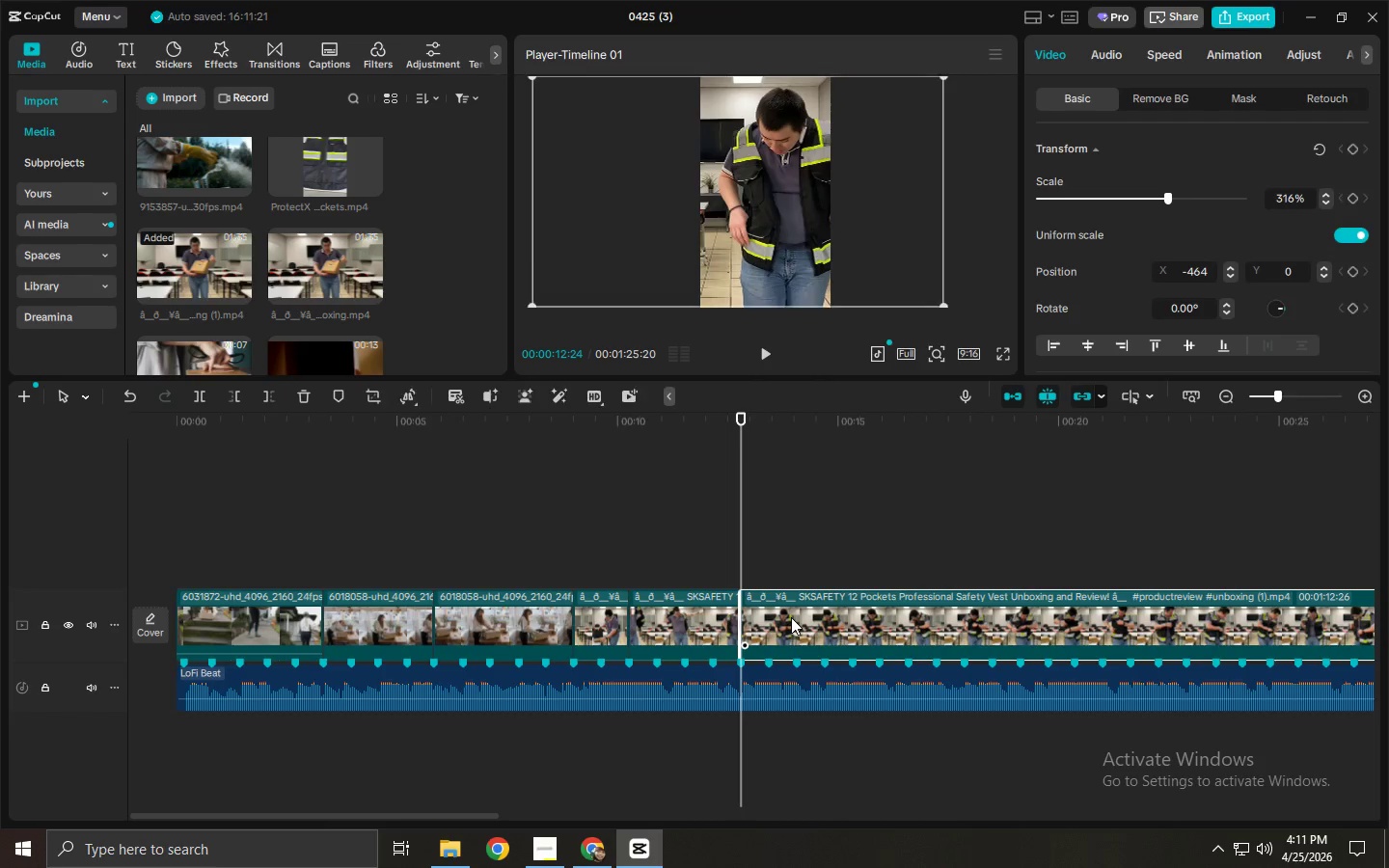 
key(Delete)
 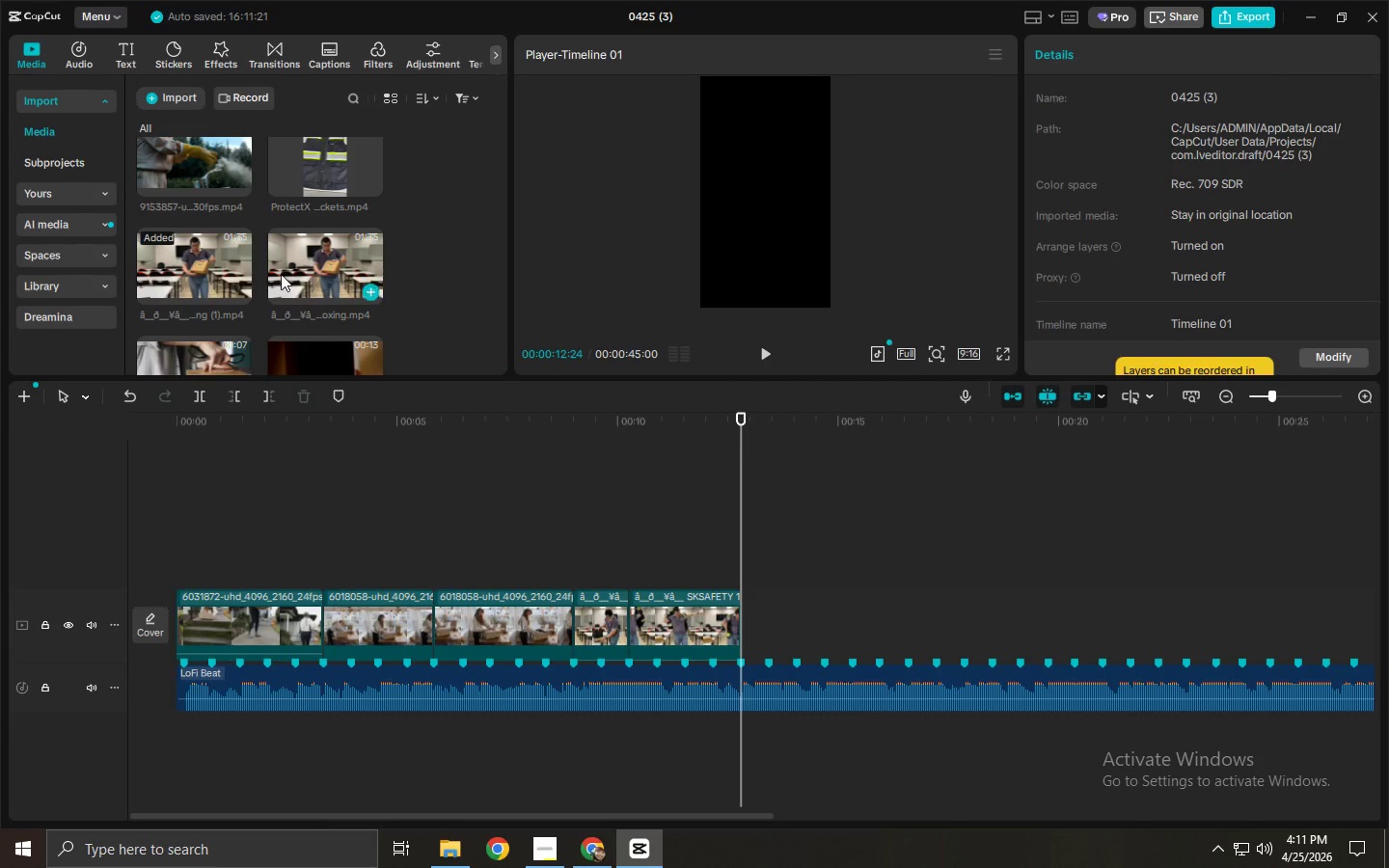 
scroll: coordinate [279, 275], scroll_direction: down, amount: 6.0
 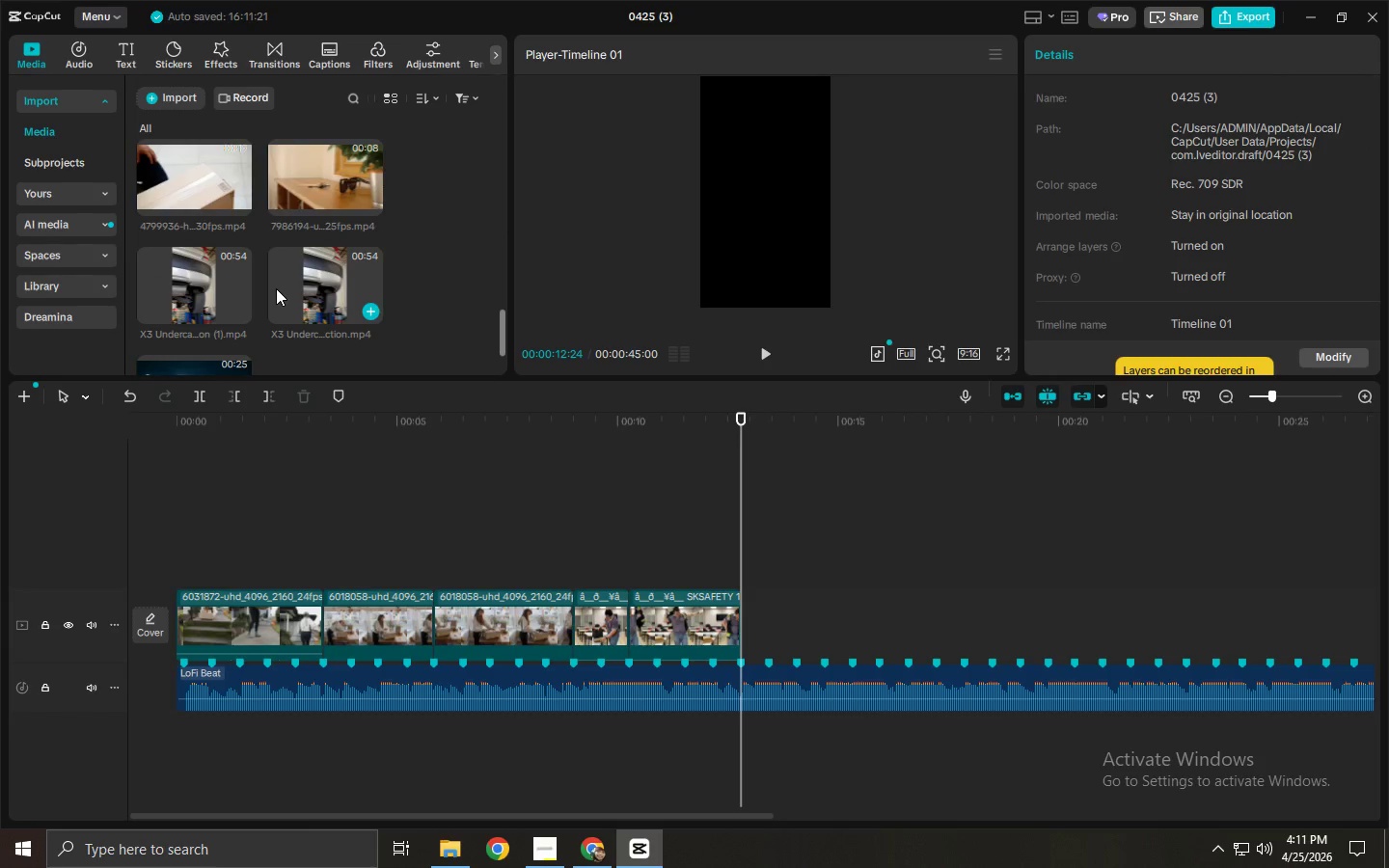 
scroll: coordinate [271, 288], scroll_direction: up, amount: 8.0
 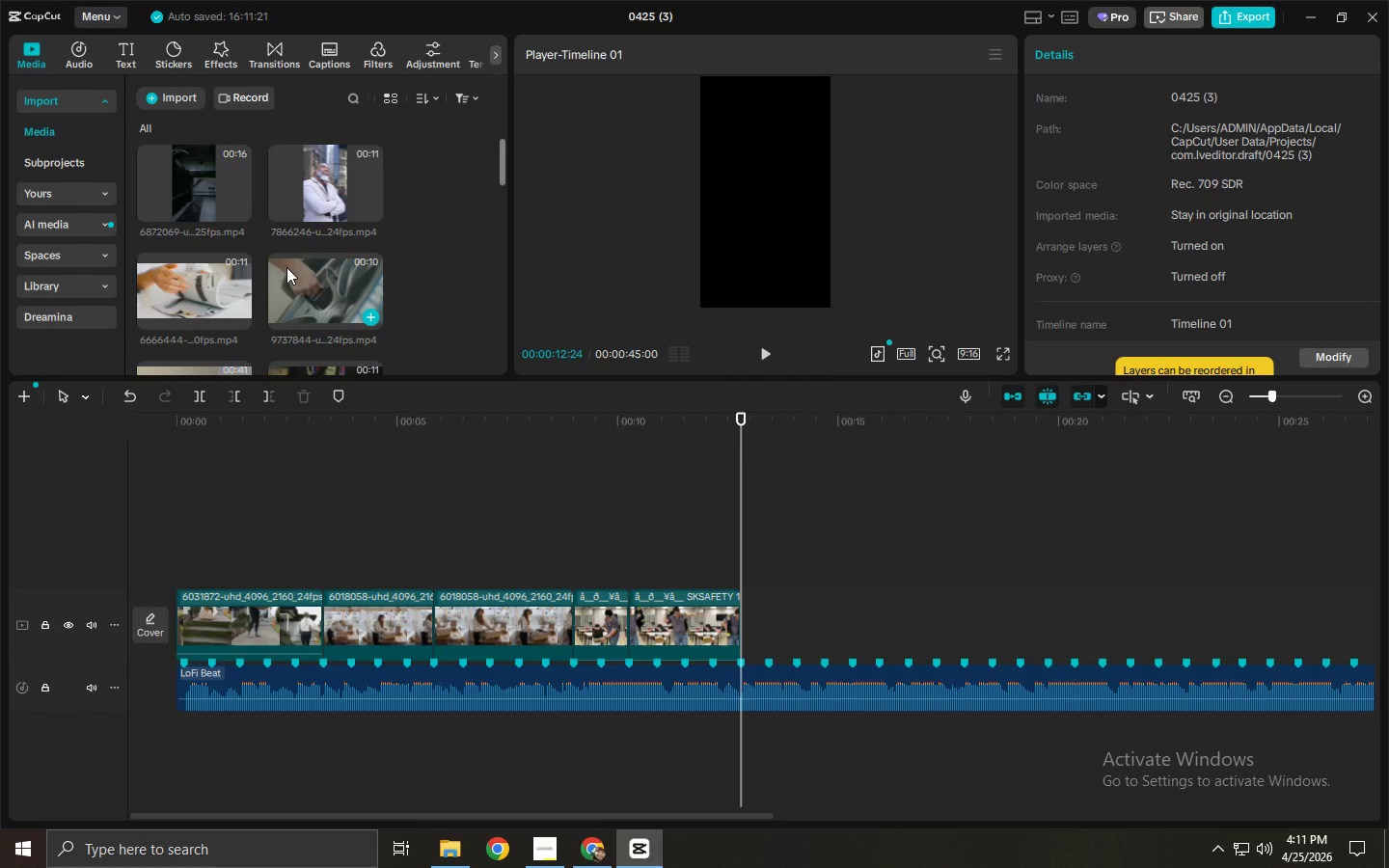 
scroll: coordinate [286, 250], scroll_direction: down, amount: 2.0
 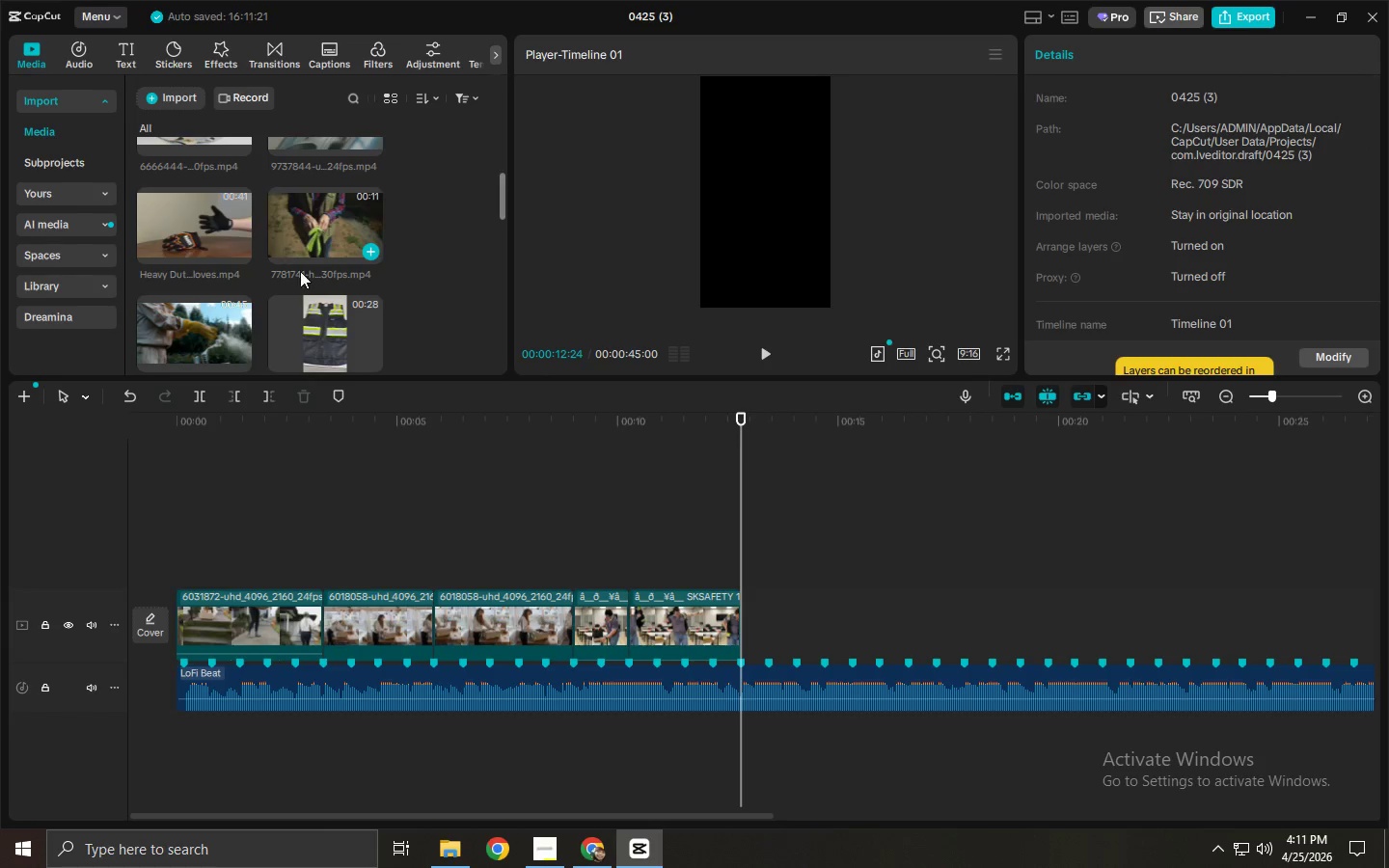 
left_click_drag(start_coordinate=[321, 318], to_coordinate=[750, 601])
 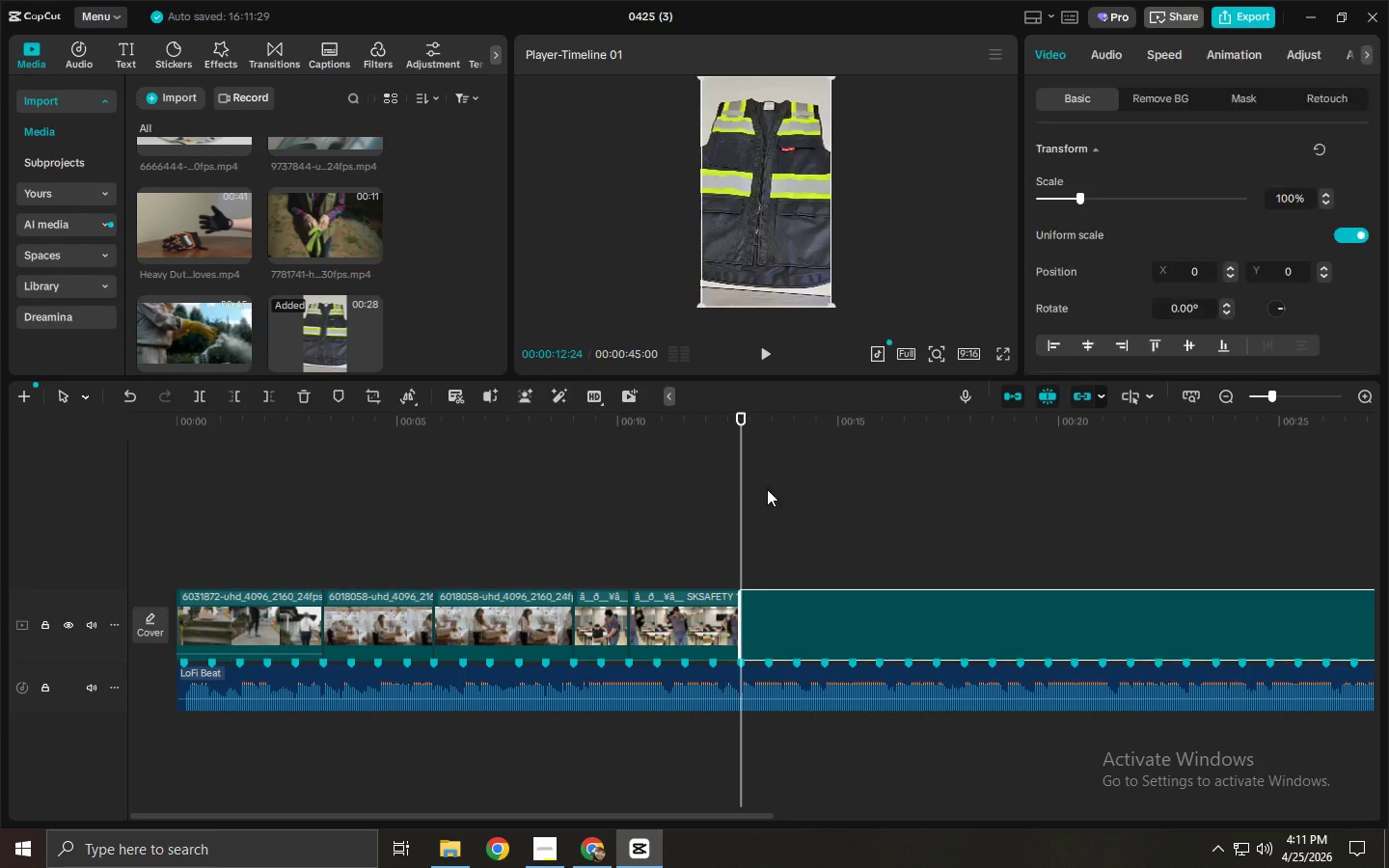 
key(Space)
 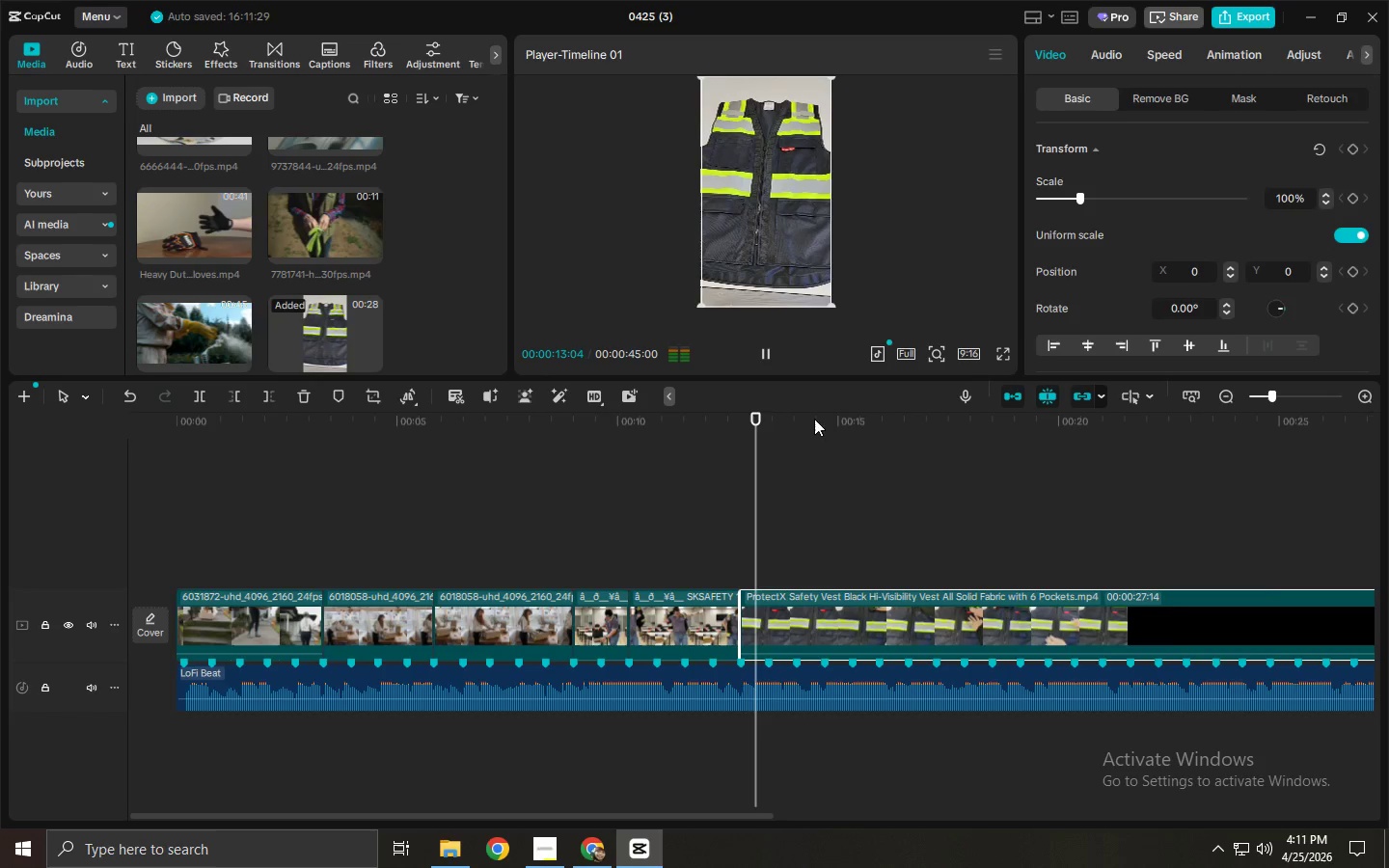 
key(Space)
 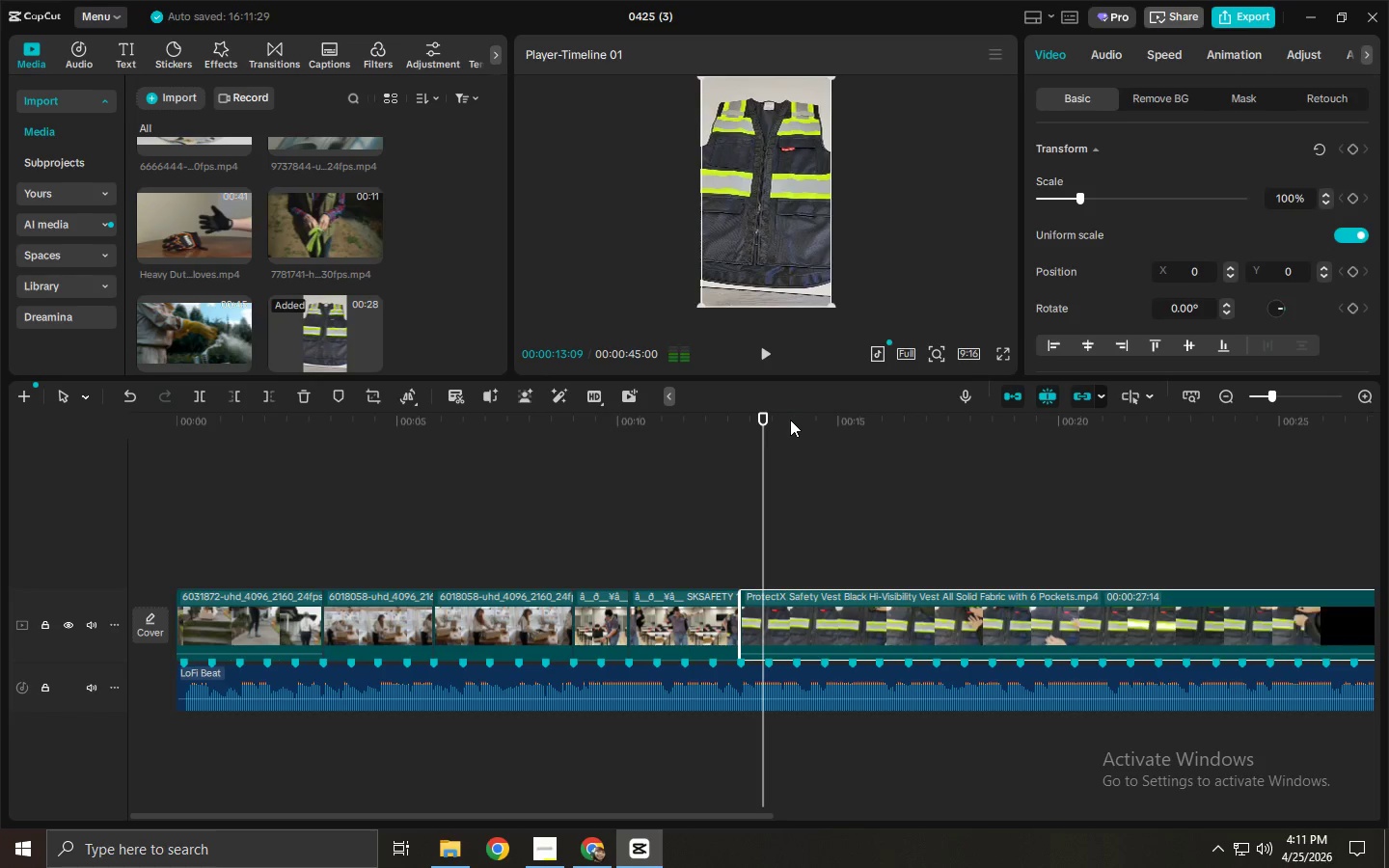 
left_click_drag(start_coordinate=[790, 420], to_coordinate=[1055, 430])
 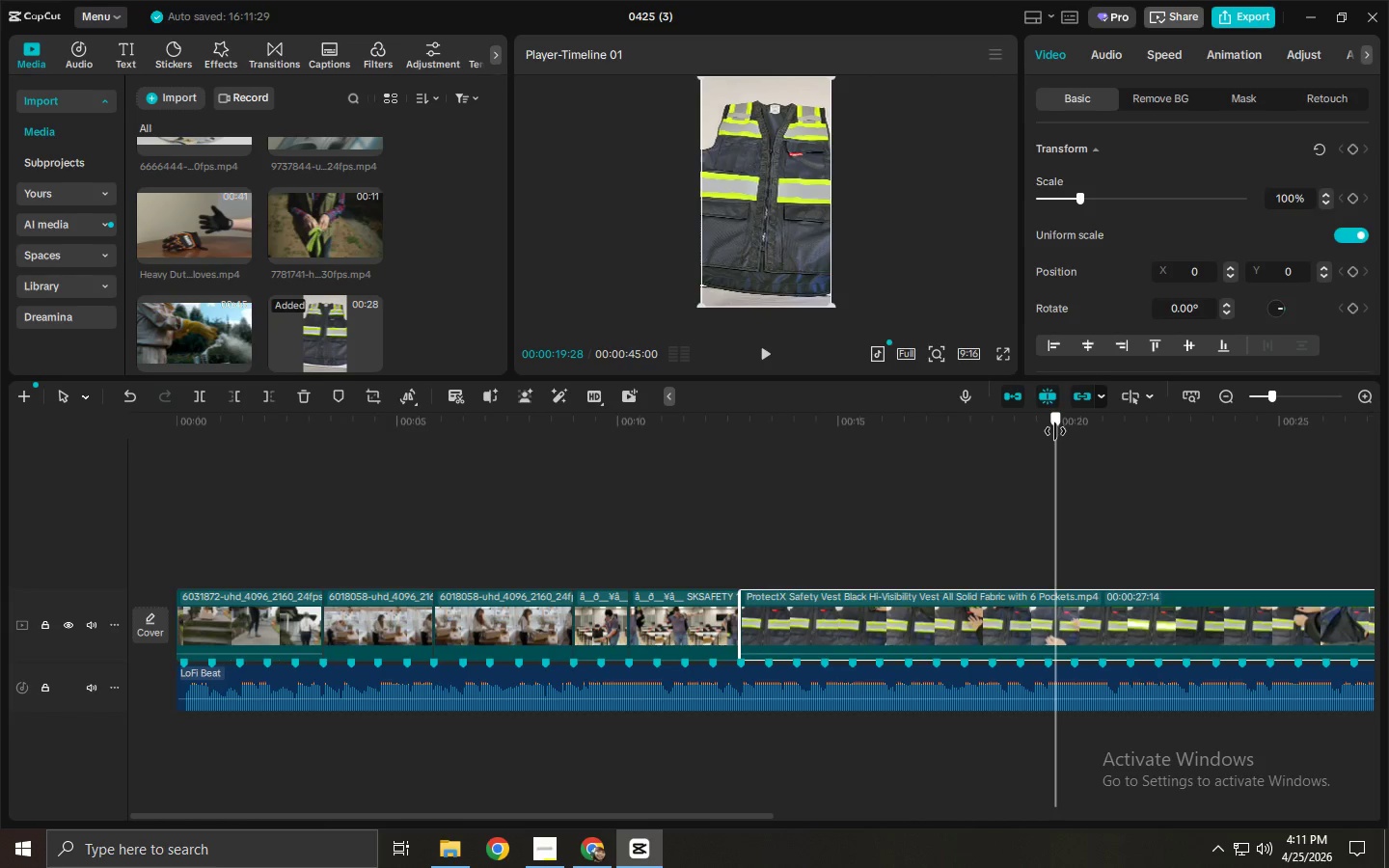 
key(Control+ControlLeft)
 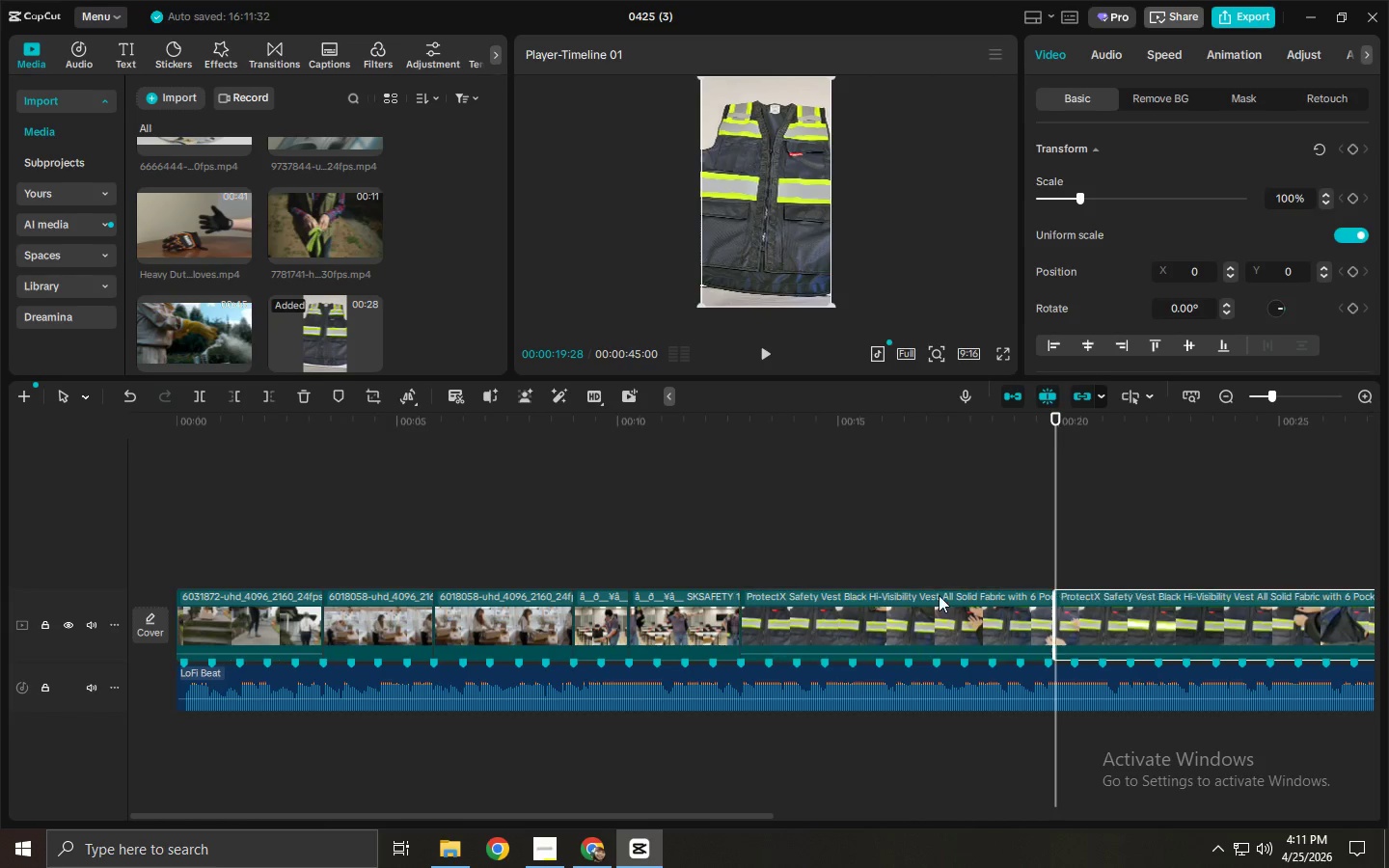 
key(Control+B)
 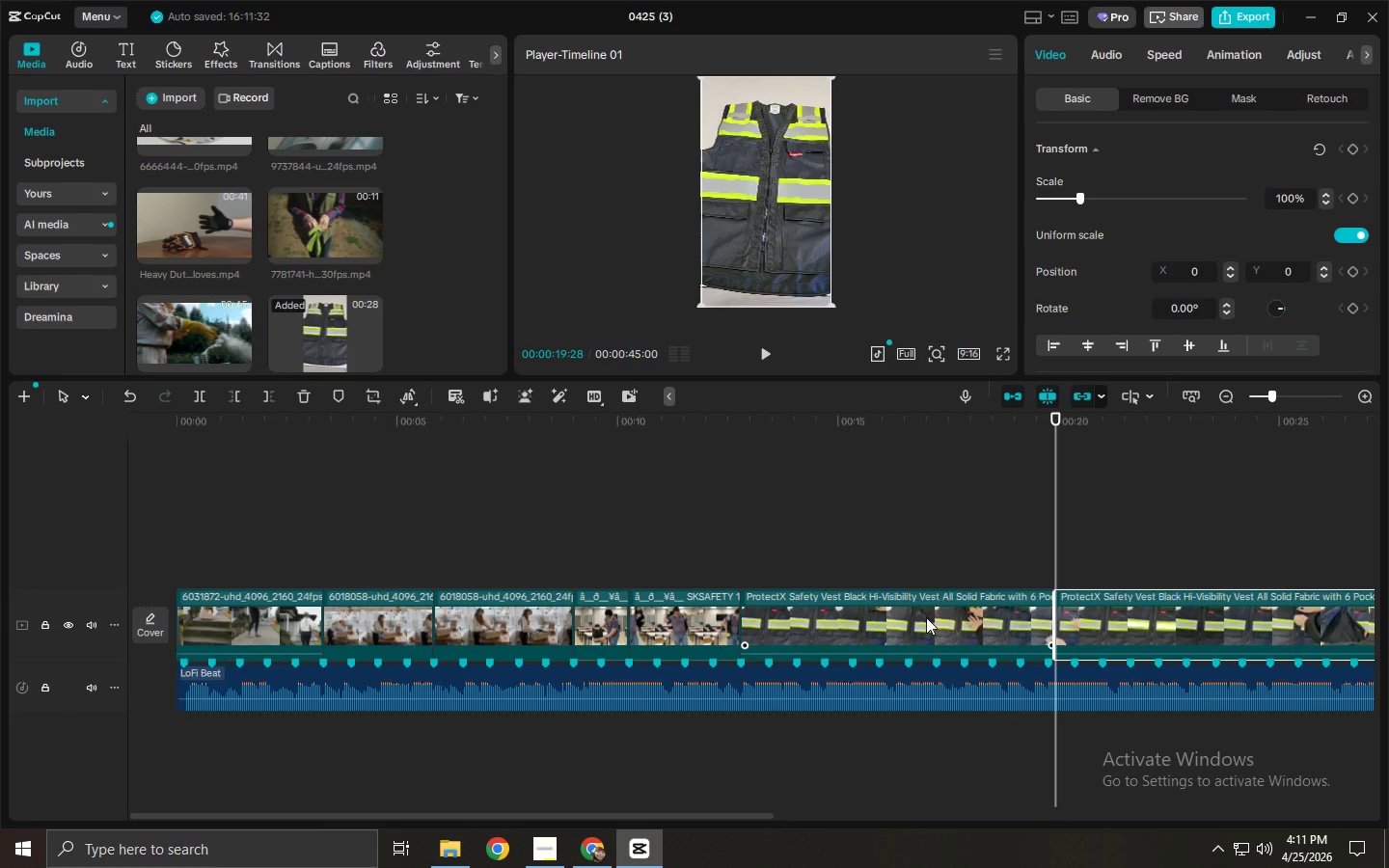 
left_click([926, 617])
 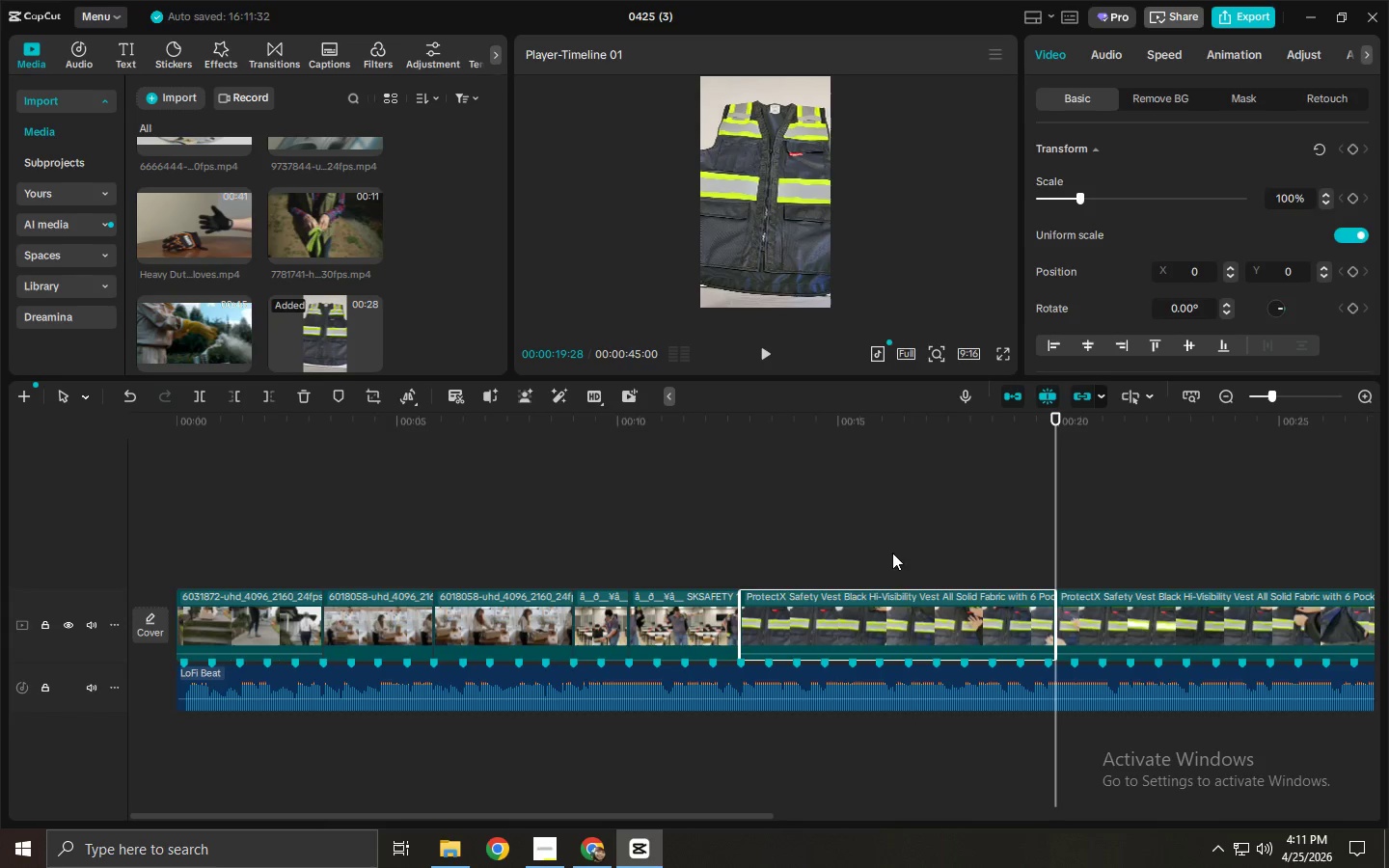 
key(Delete)
 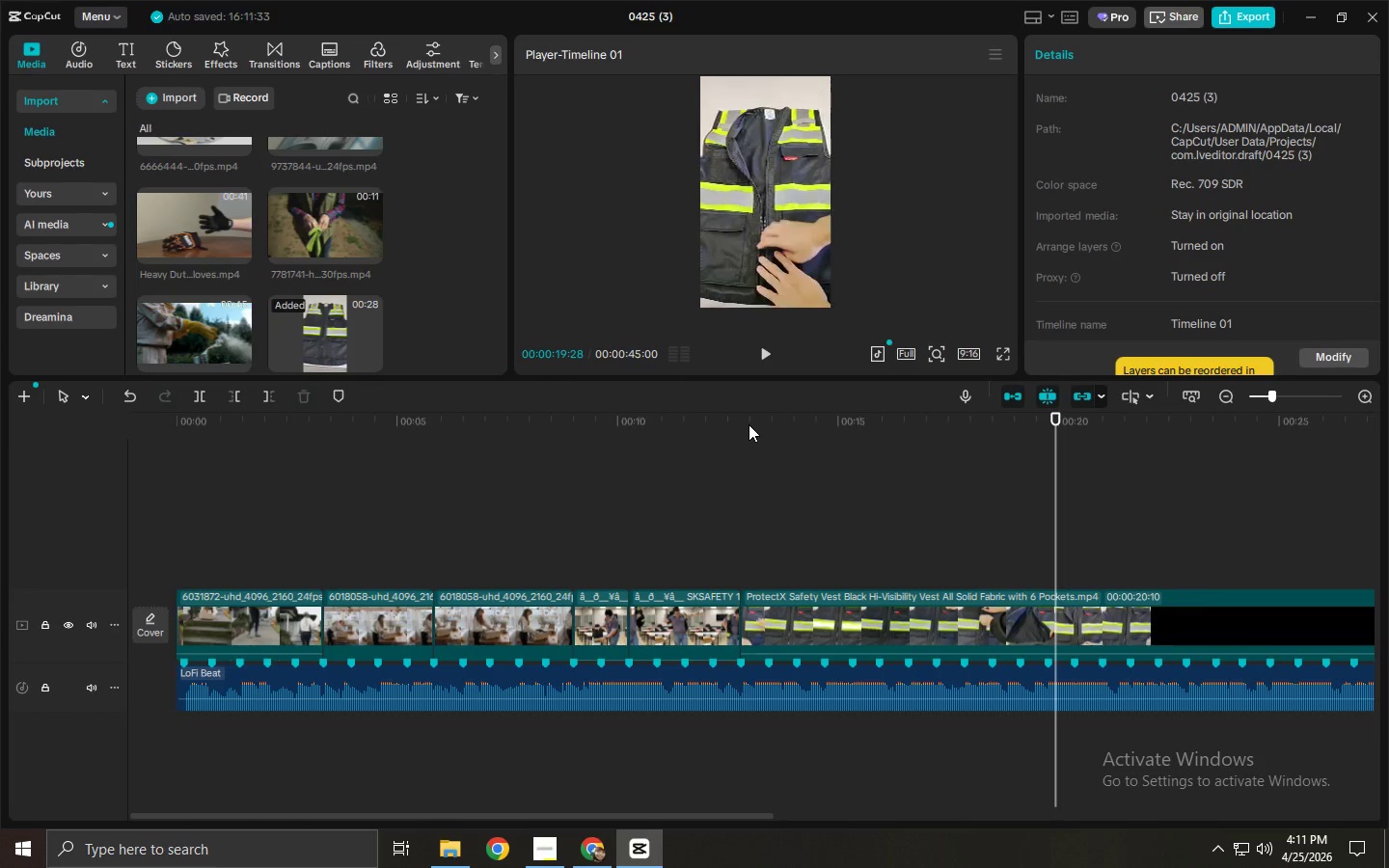 
left_click_drag(start_coordinate=[742, 421], to_coordinate=[847, 422])
 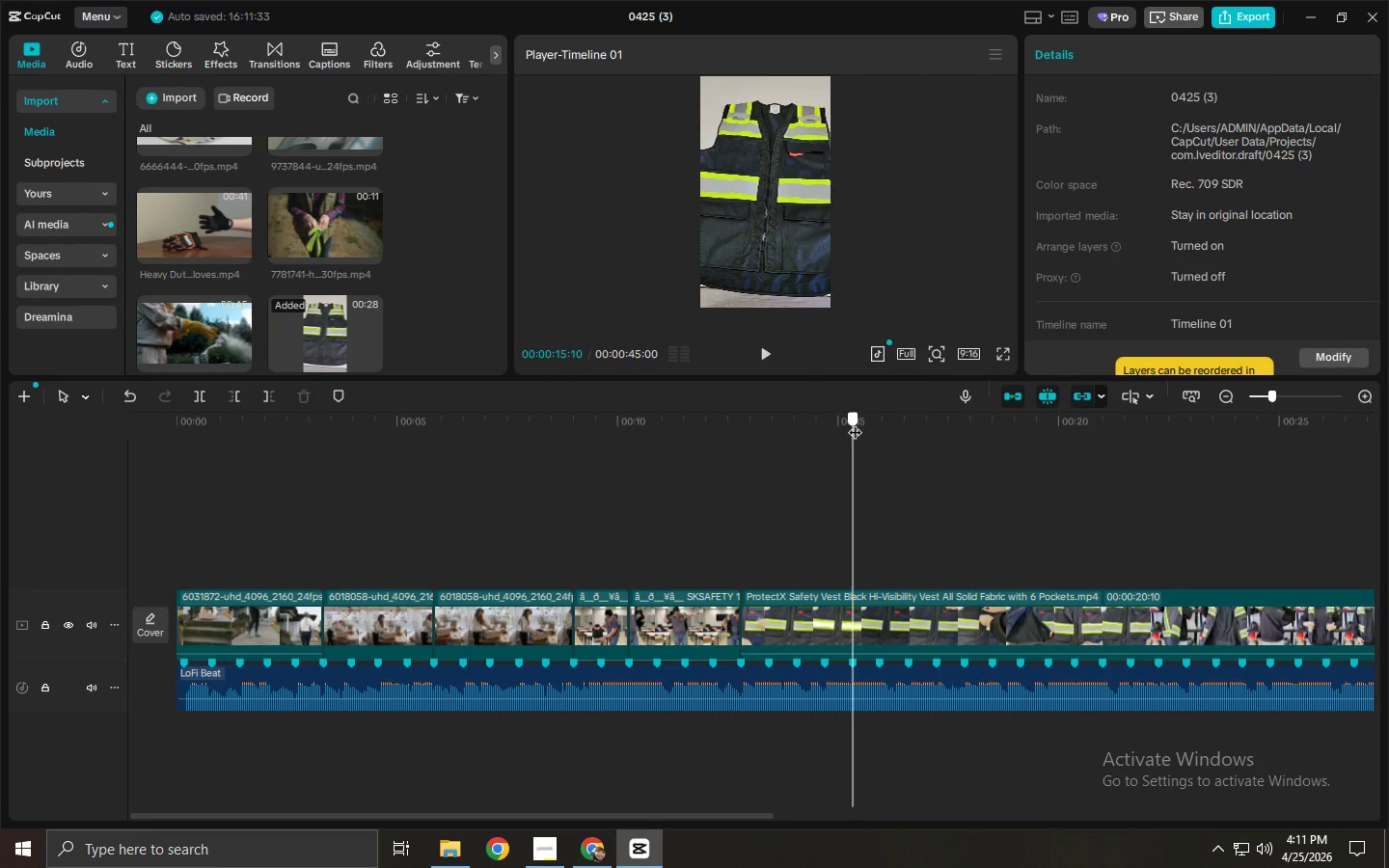 
key(Control+ControlLeft)
 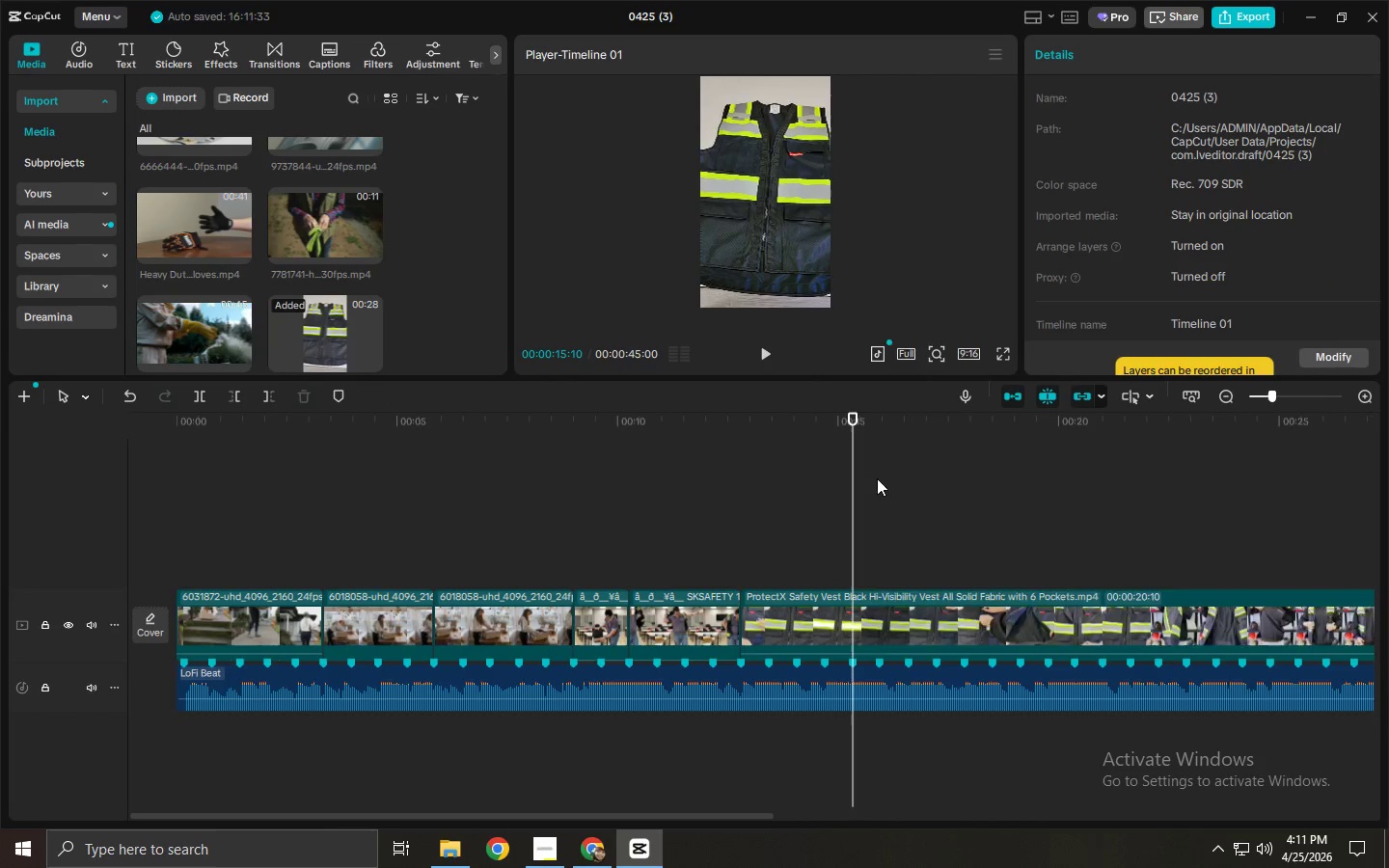 
key(Control+B)
 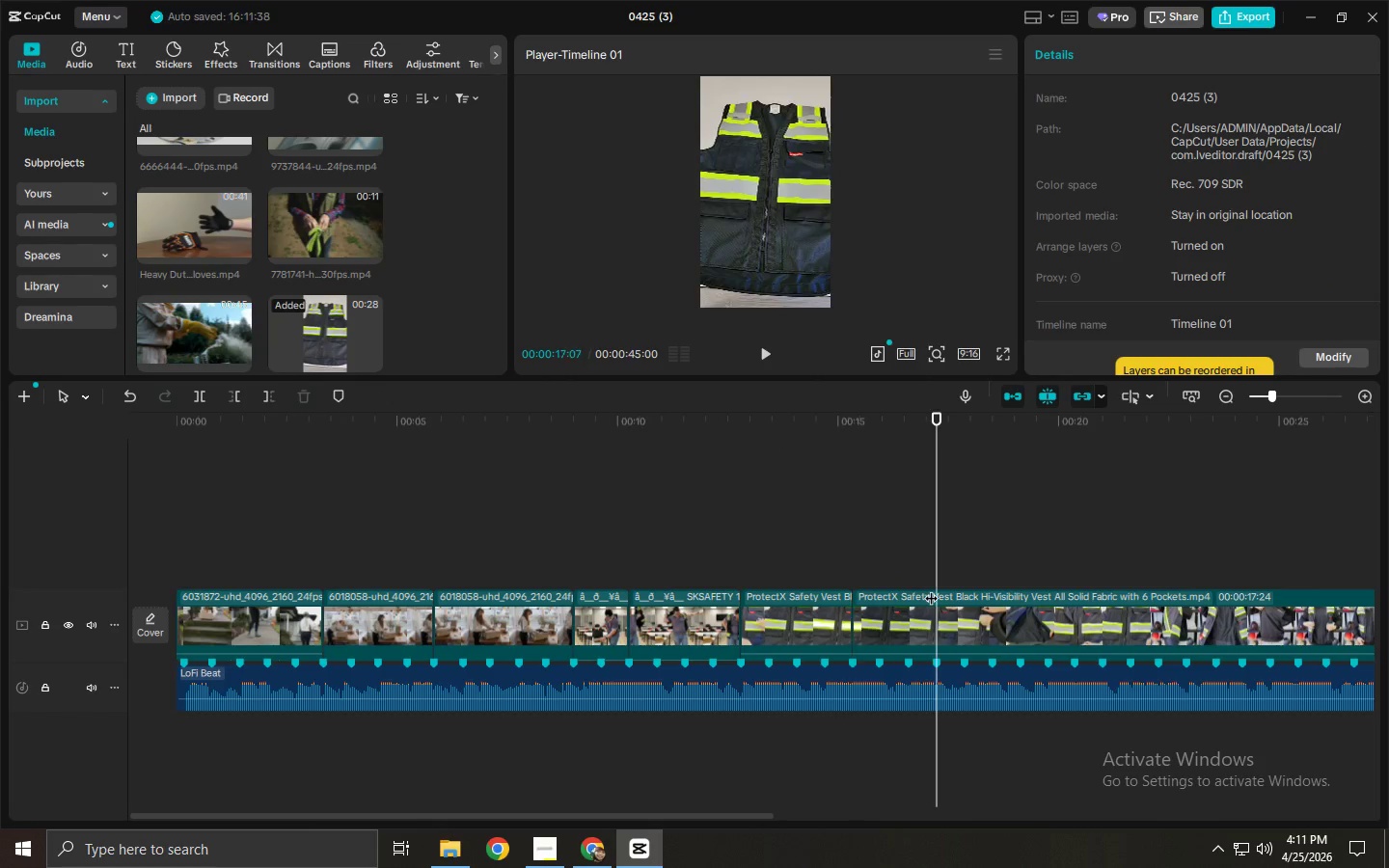 
double_click([936, 597])
 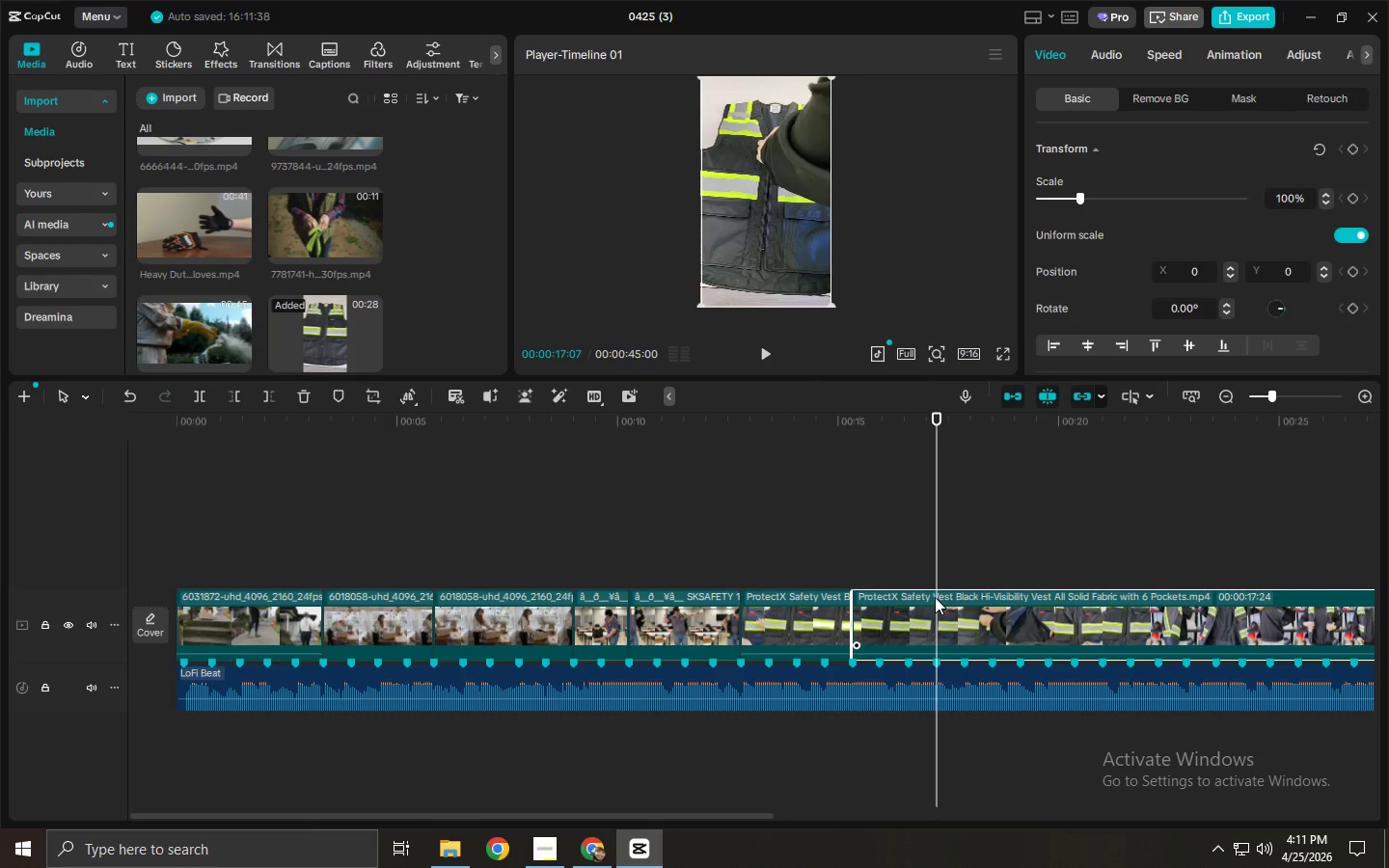 
key(Delete)
 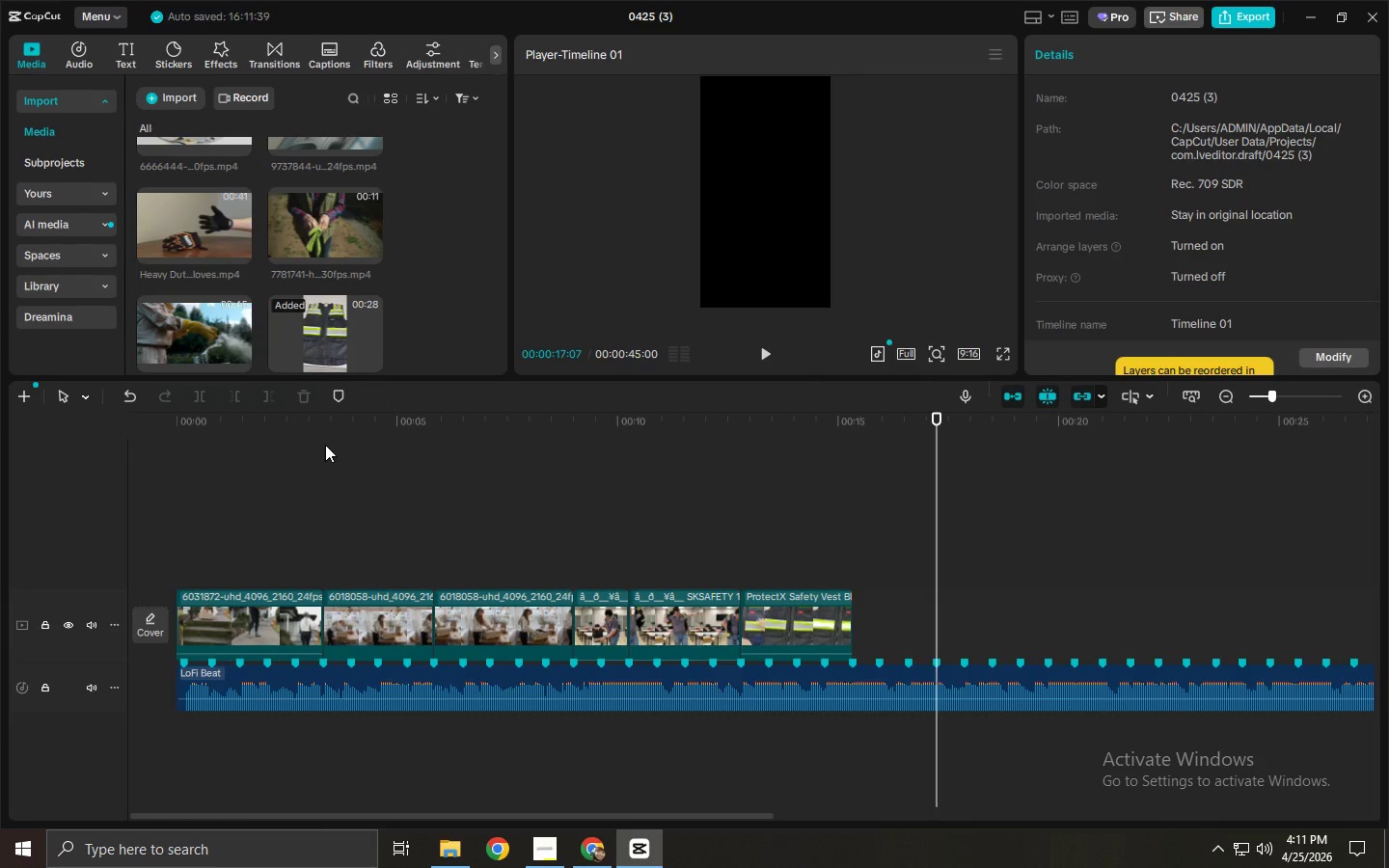 
left_click_drag(start_coordinate=[310, 437], to_coordinate=[90, 431])
 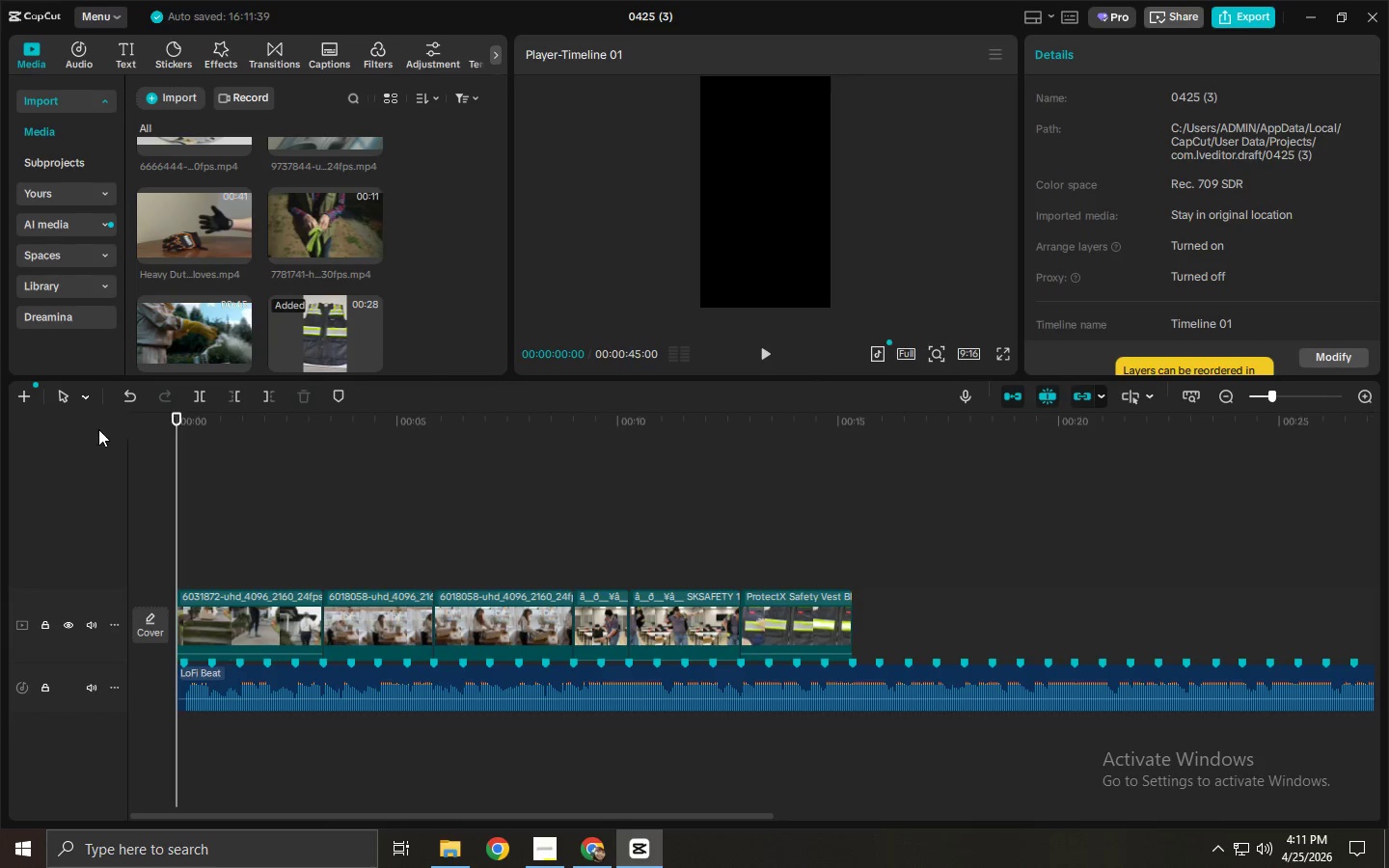 
key(Space)
 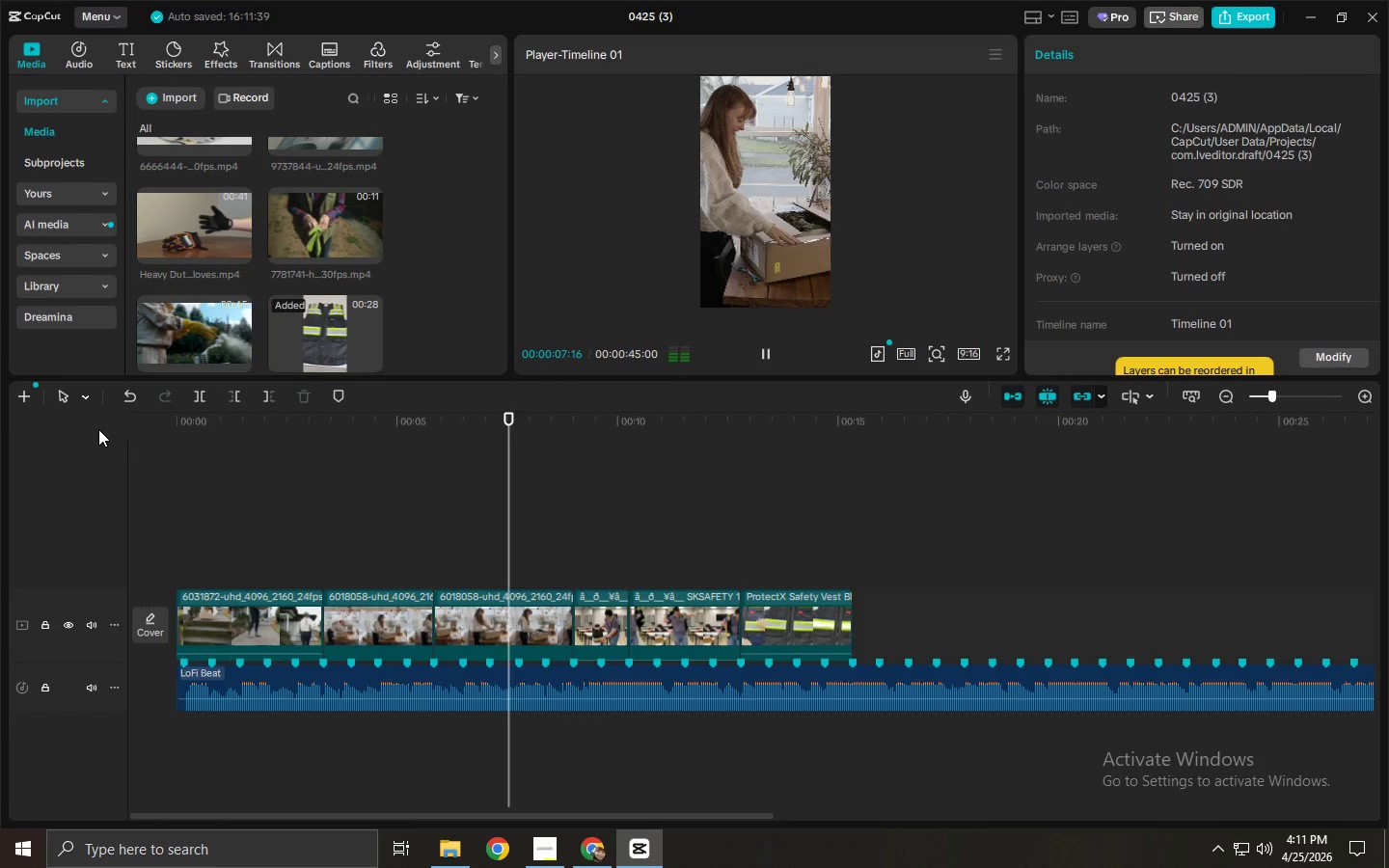 
wait(12.75)
 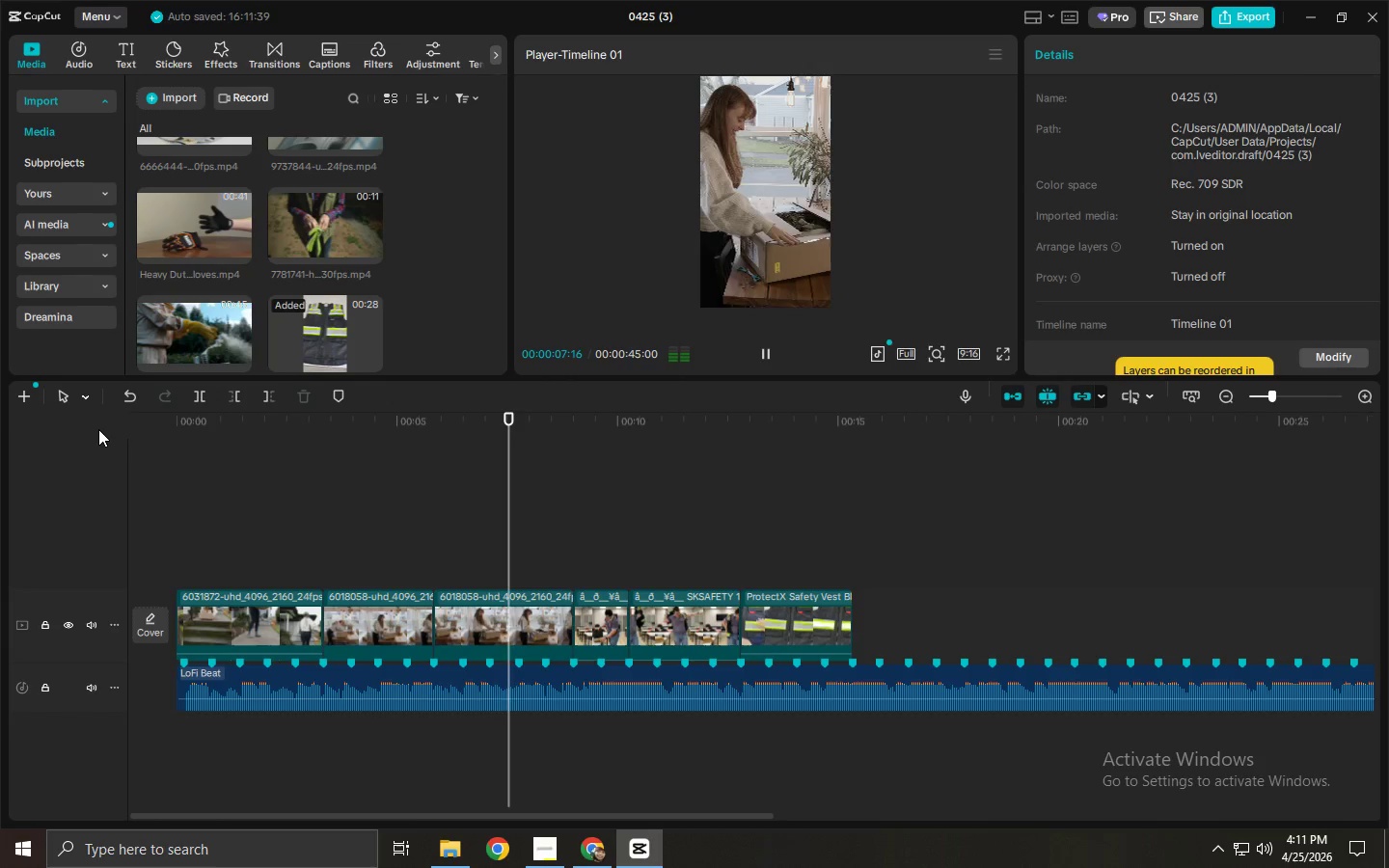 
key(Space)
 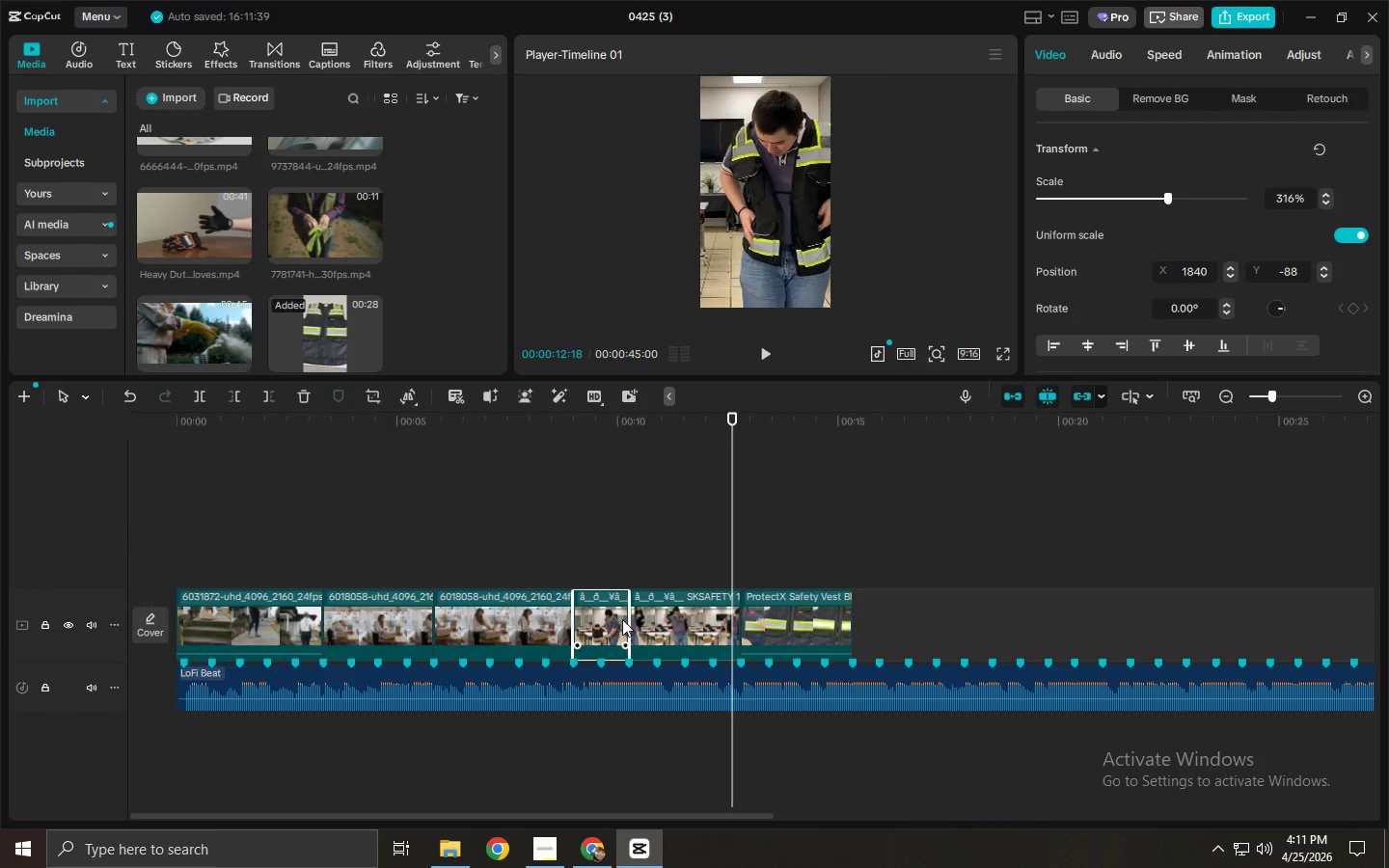 
left_click_drag(start_coordinate=[629, 619], to_coordinate=[656, 622])
 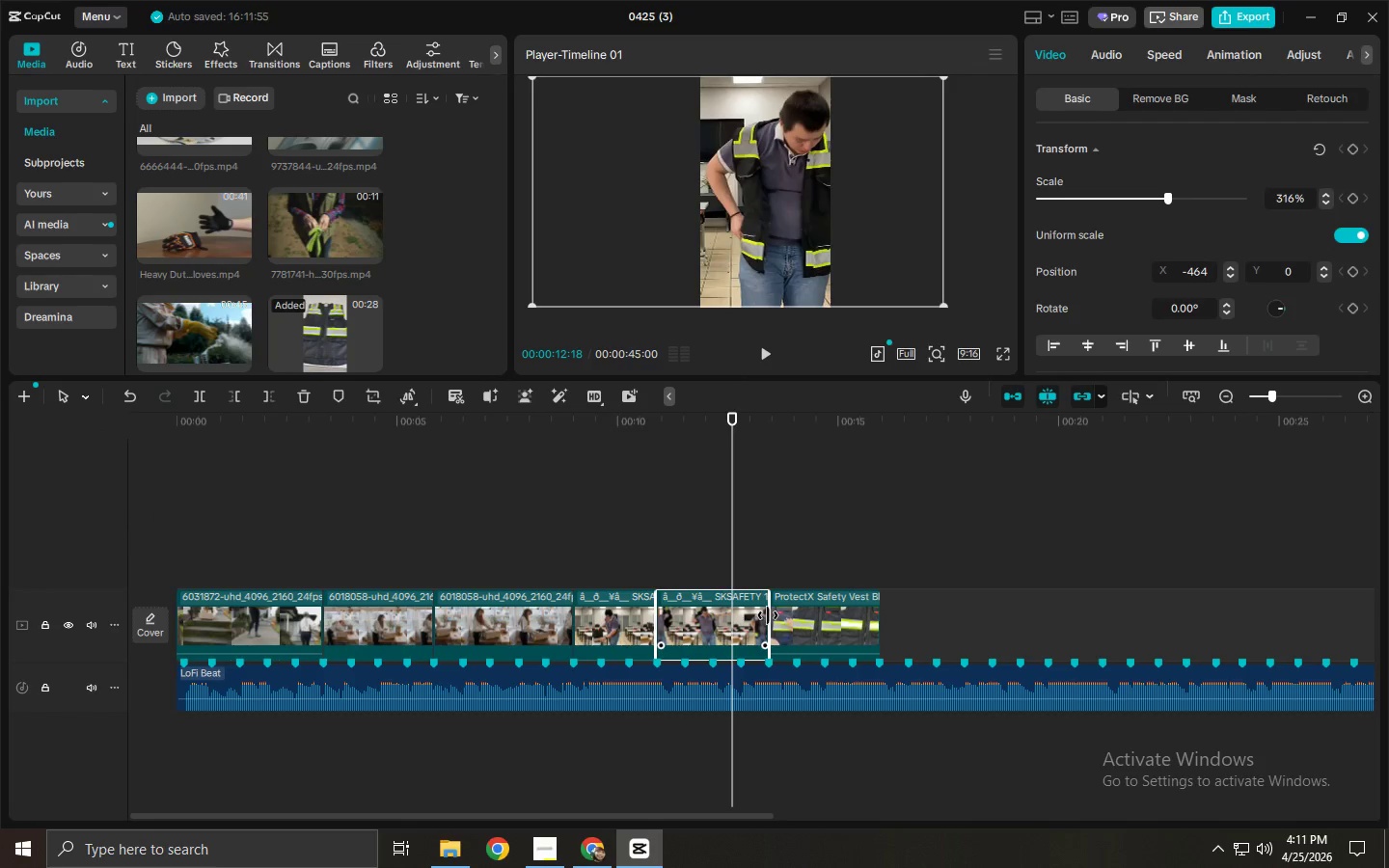 
left_click_drag(start_coordinate=[768, 615], to_coordinate=[740, 620])
 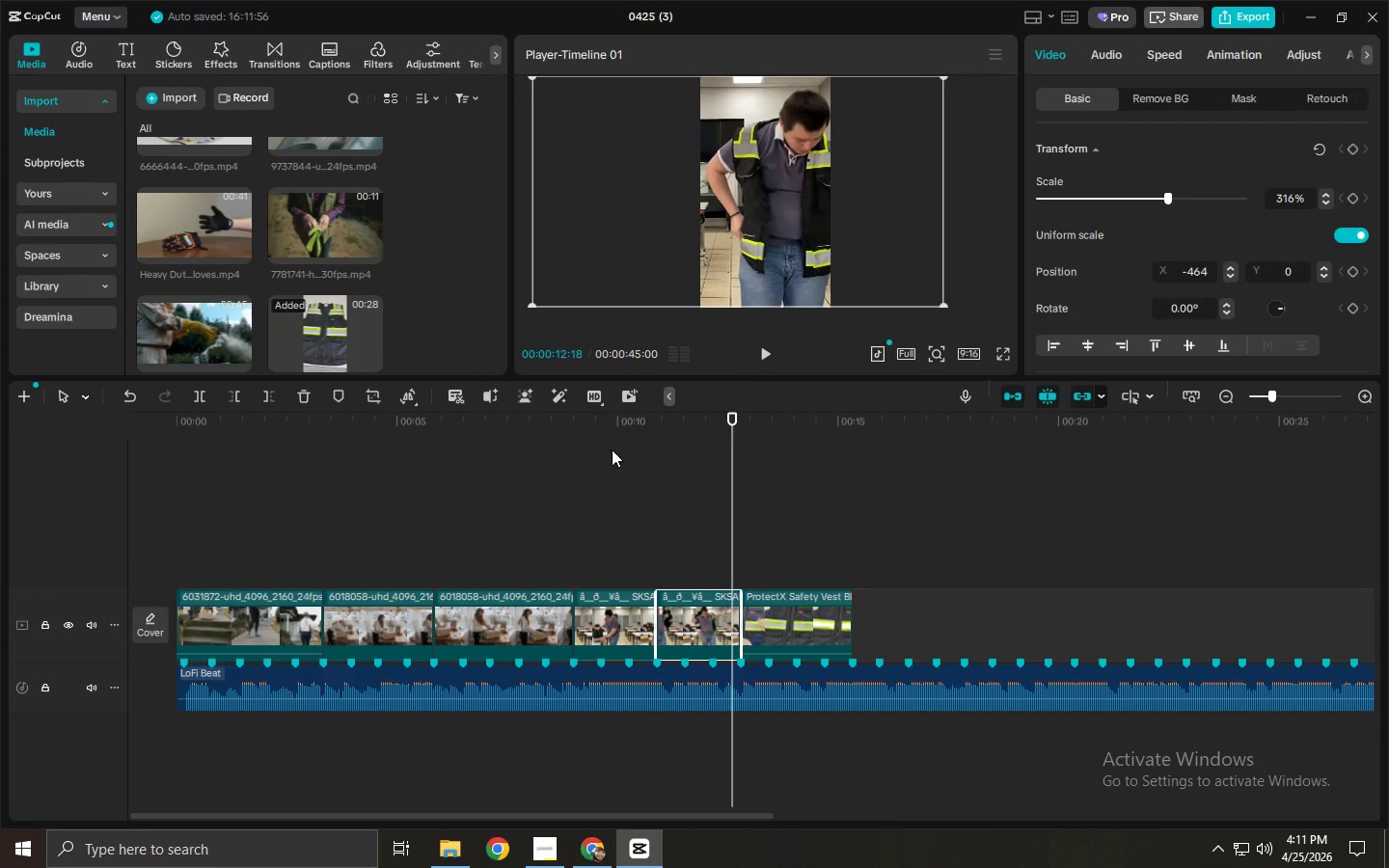 
left_click([596, 430])
 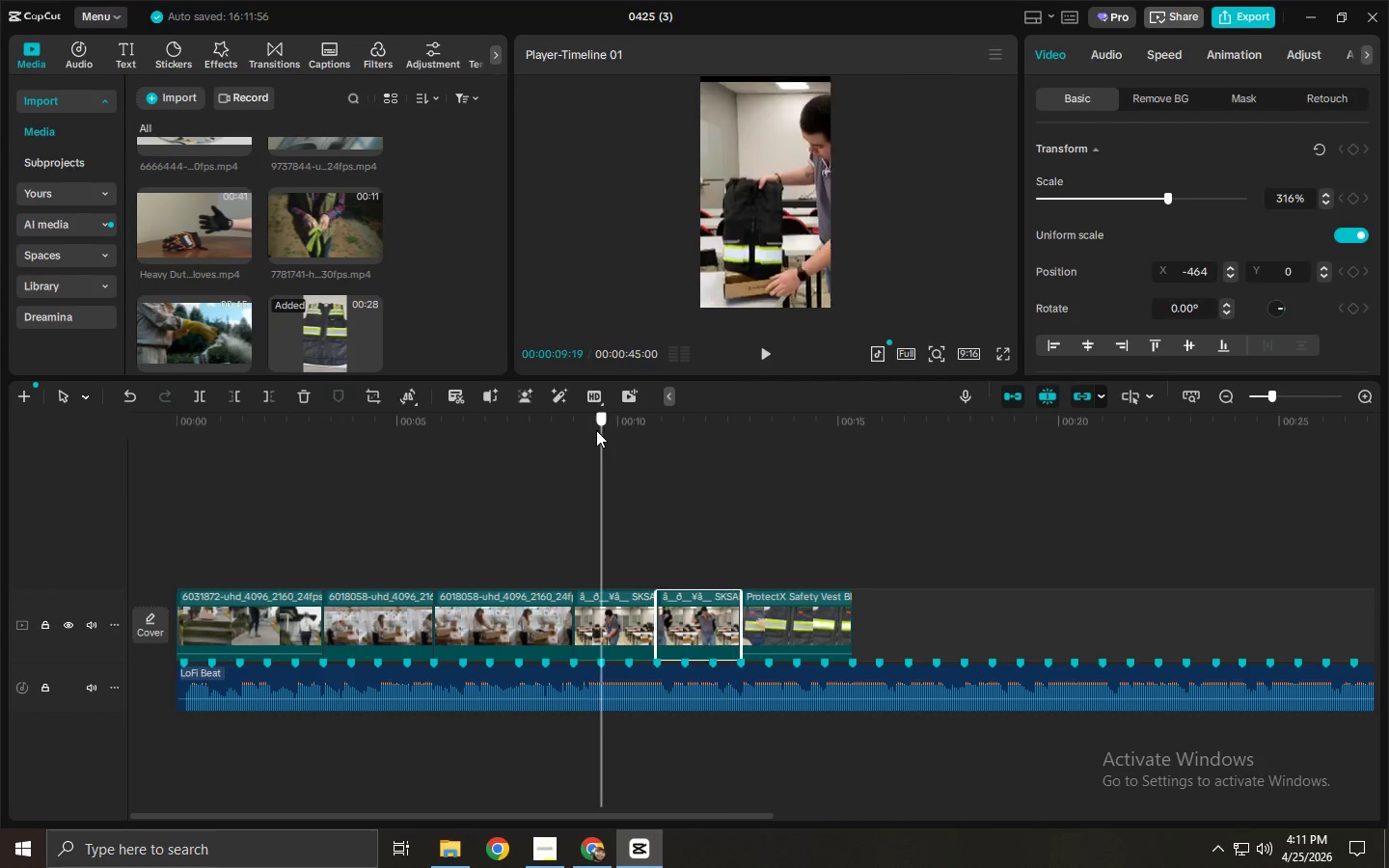 
key(Space)
 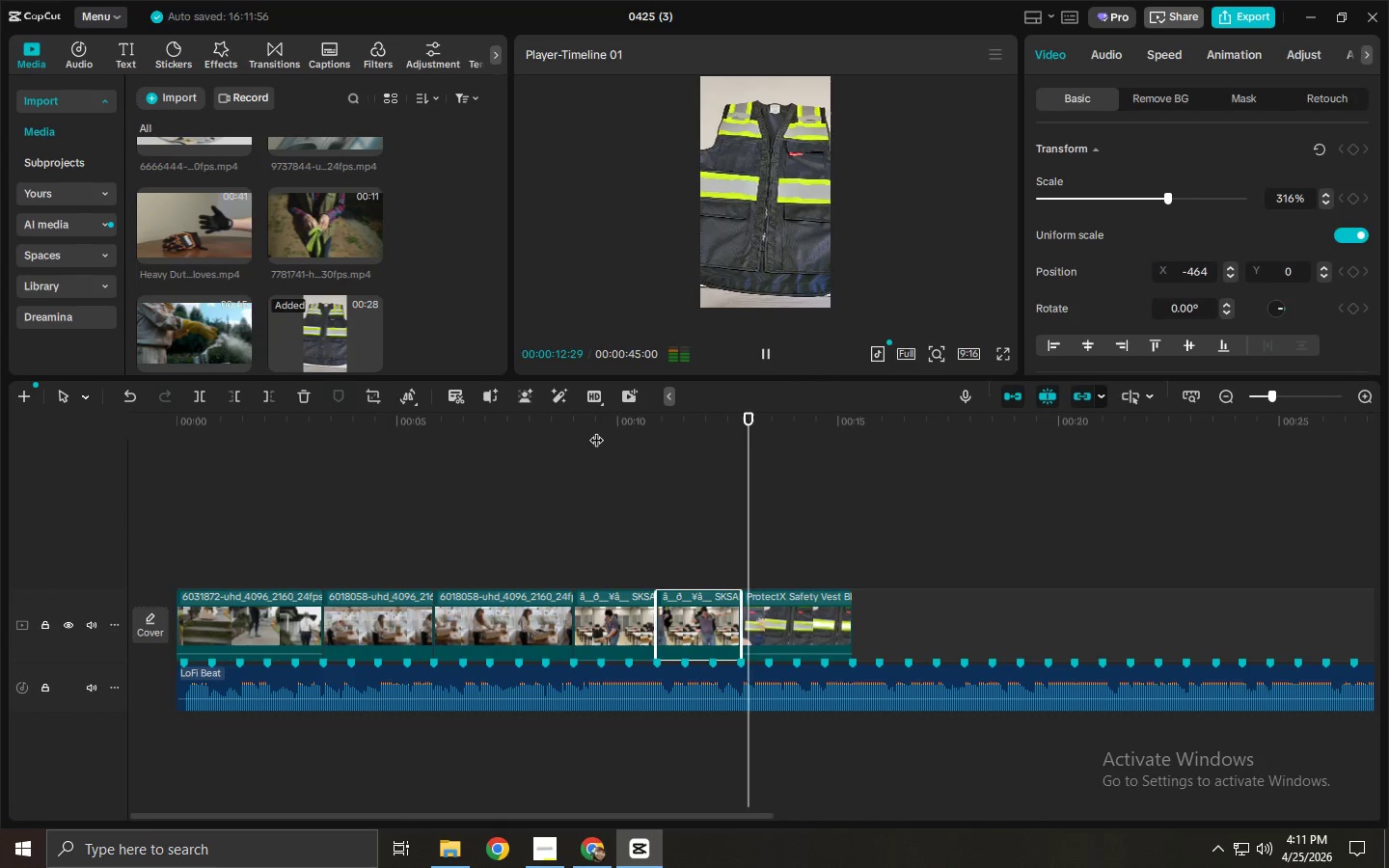 
key(Space)
 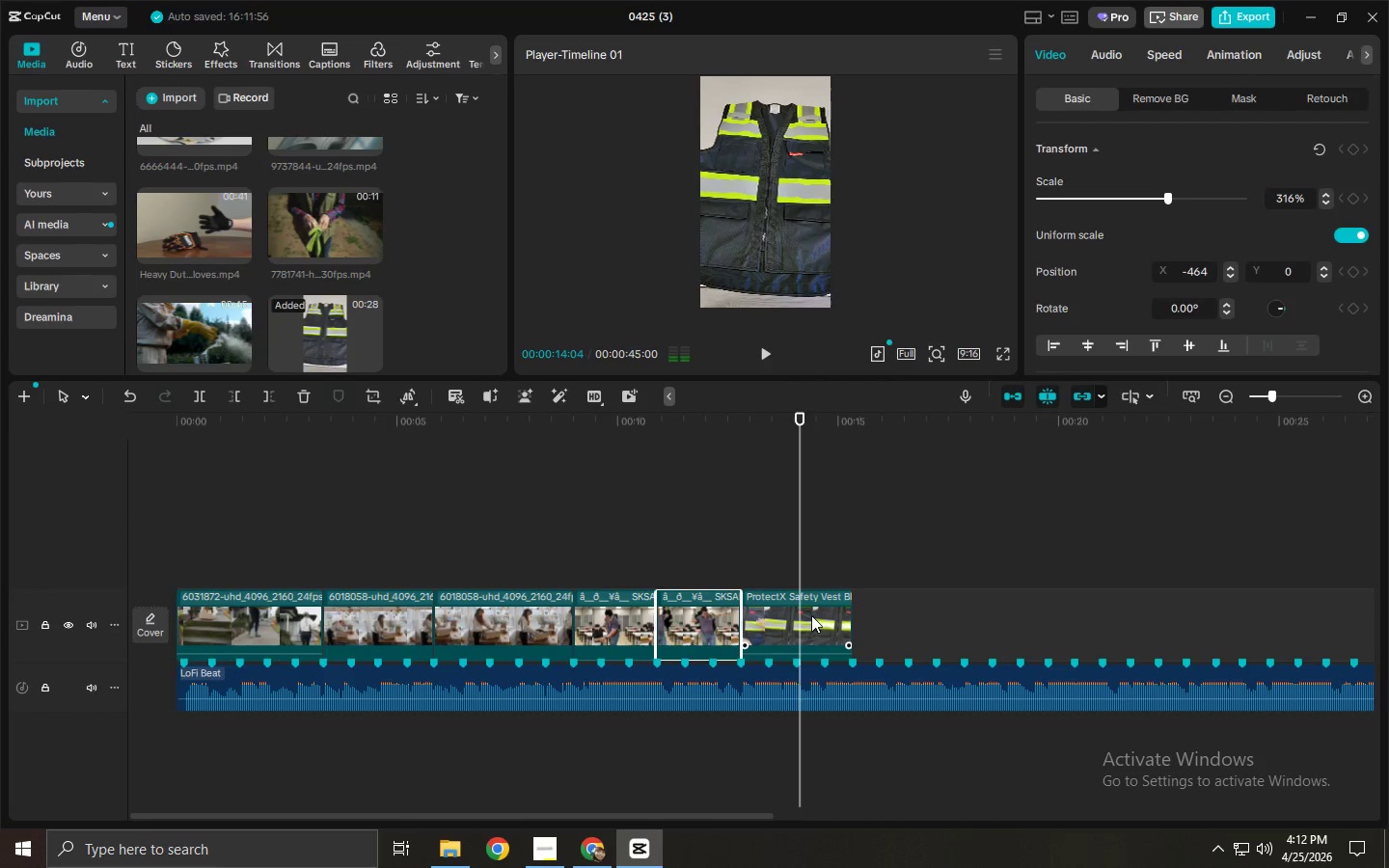 
key(Space)
 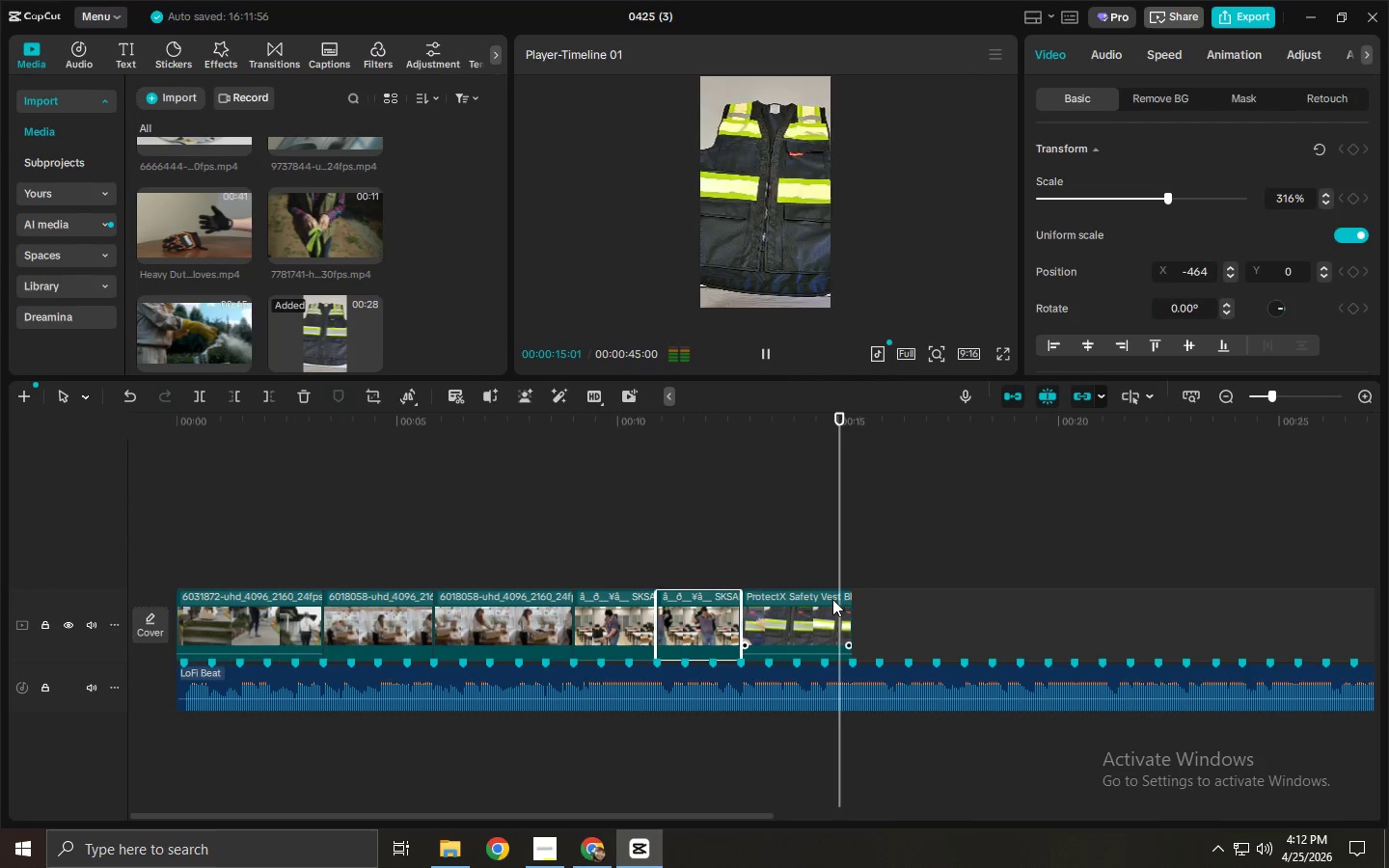 
key(Space)
 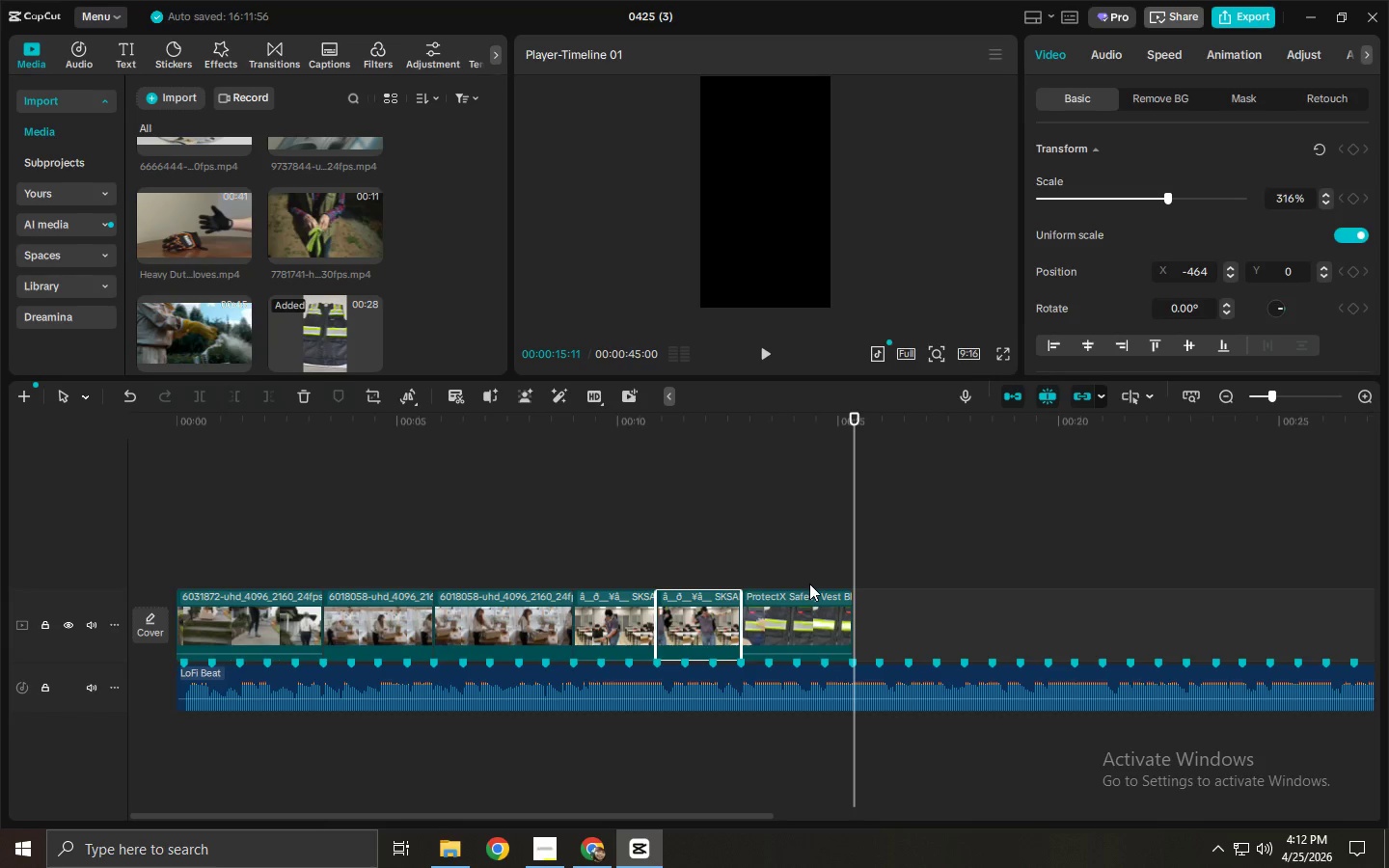 
wait(12.26)
 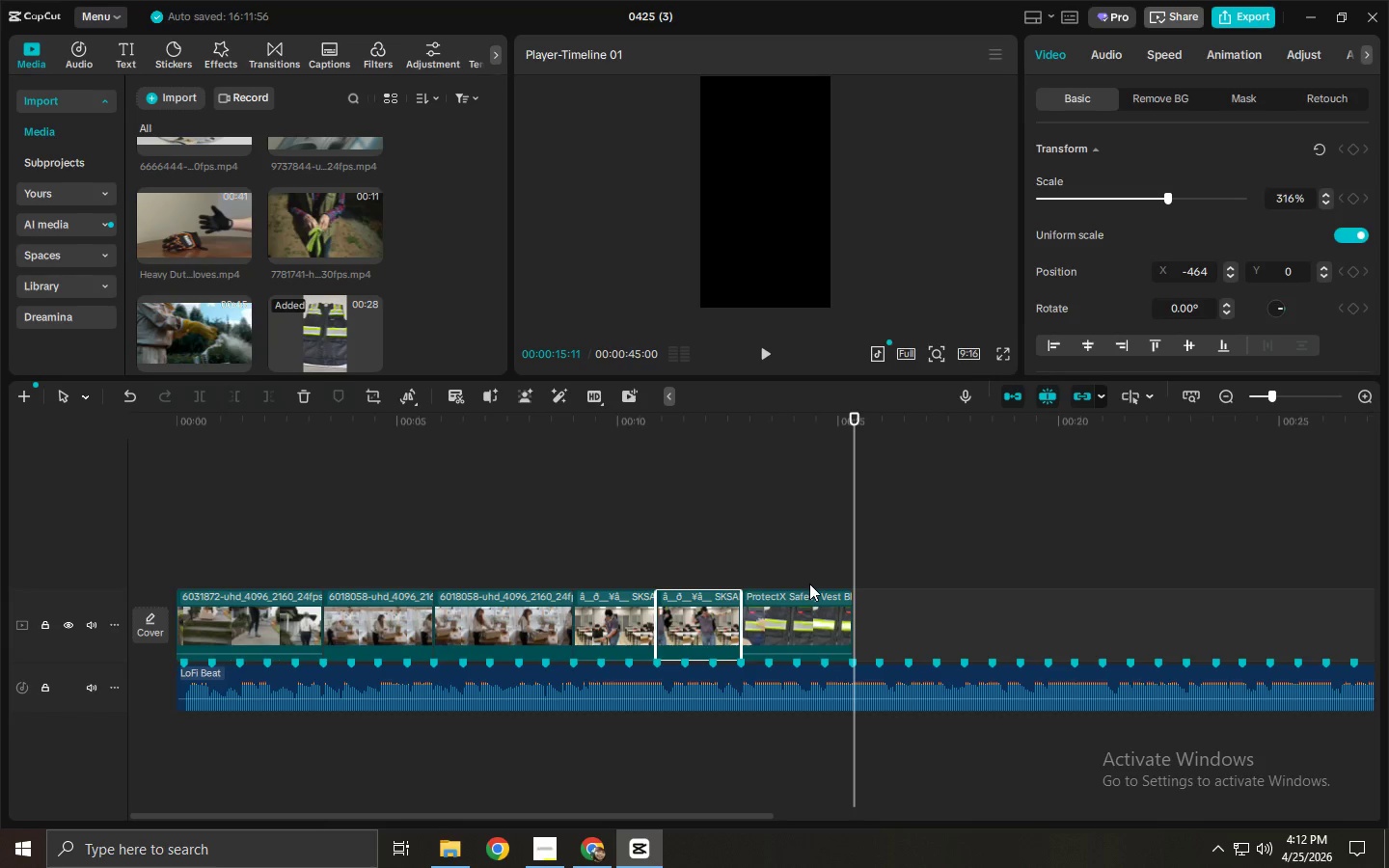 
mouse_move([278, 329])
 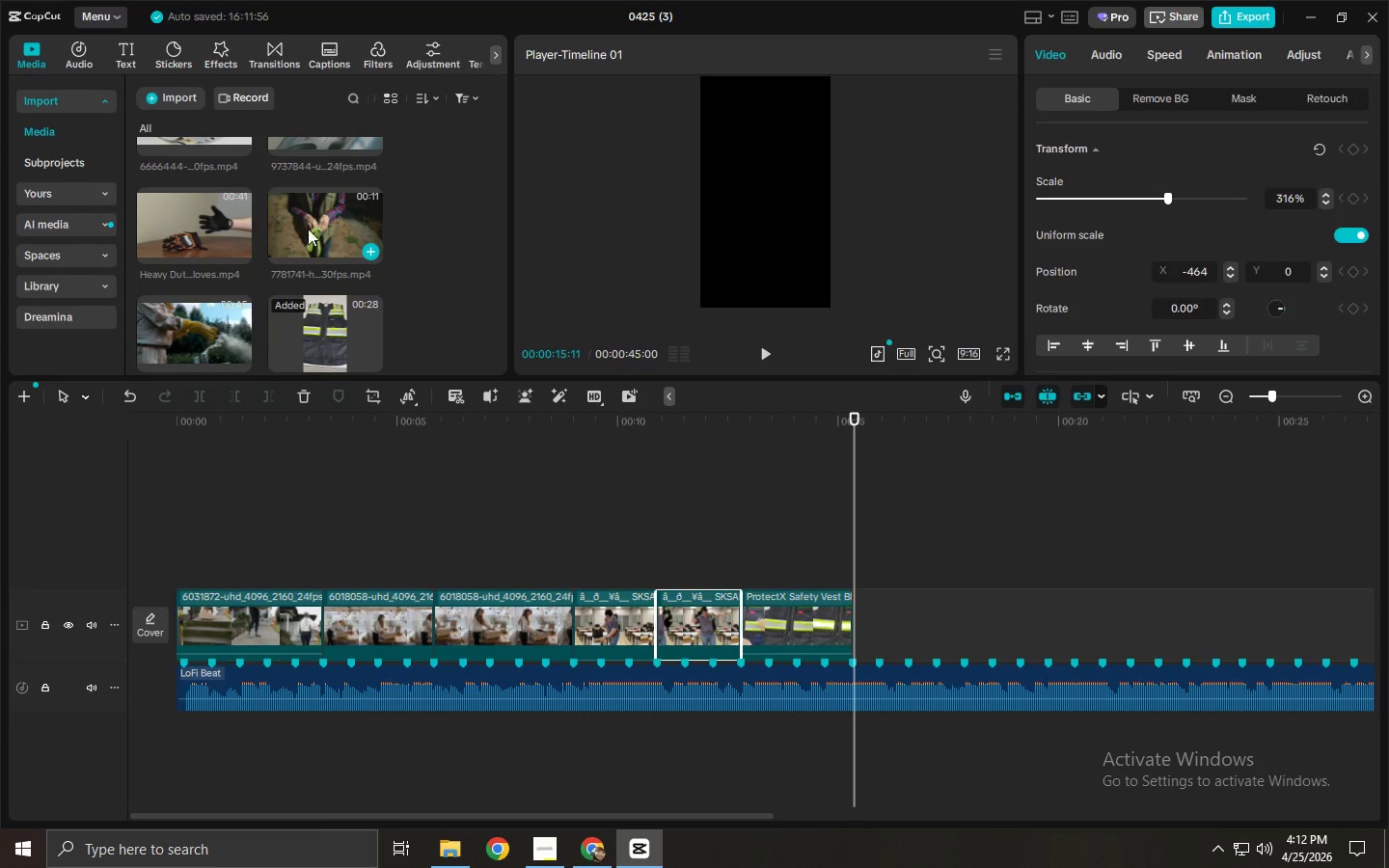 
left_click_drag(start_coordinate=[304, 225], to_coordinate=[898, 626])
 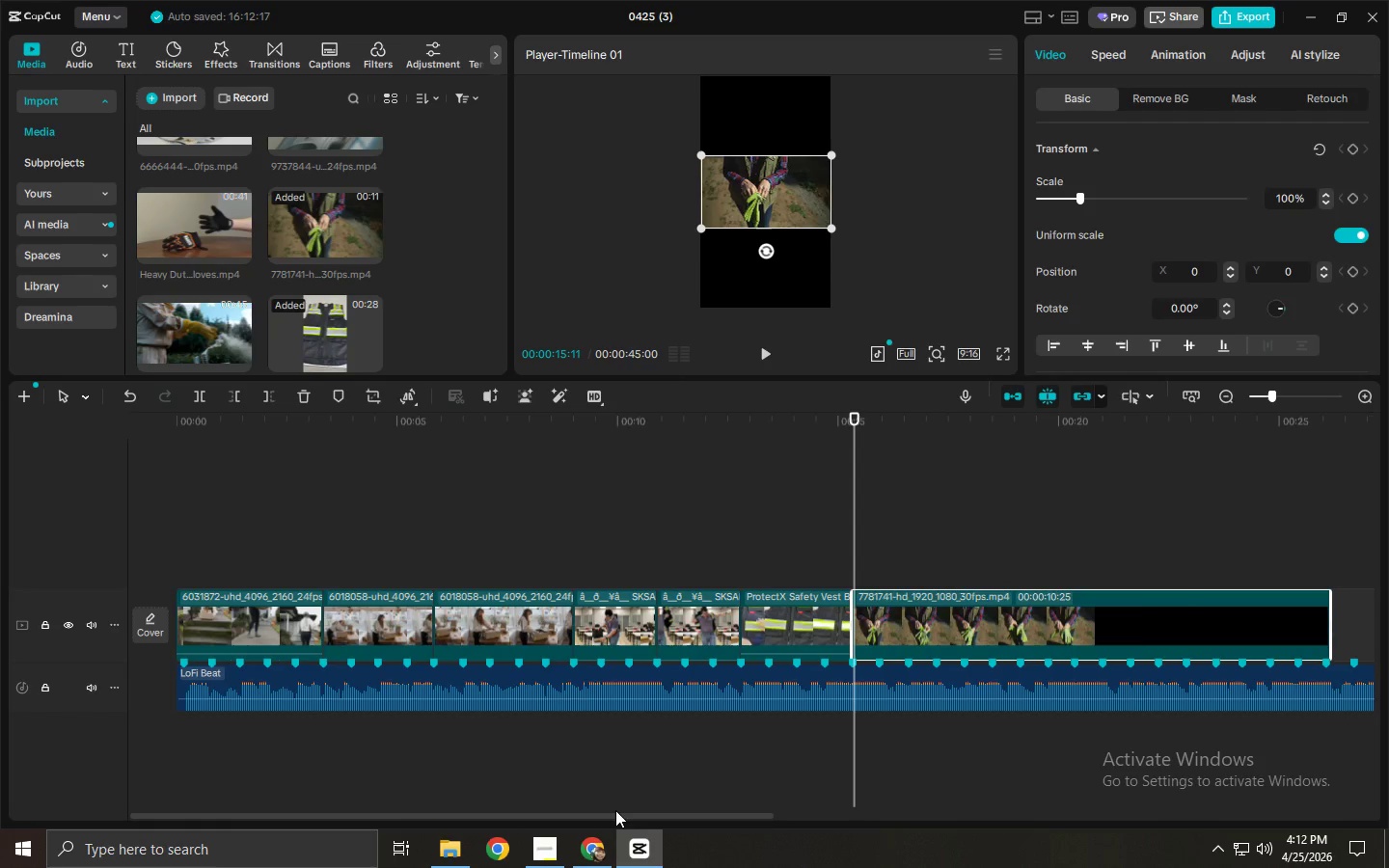 
left_click_drag(start_coordinate=[617, 813], to_coordinate=[715, 815])
 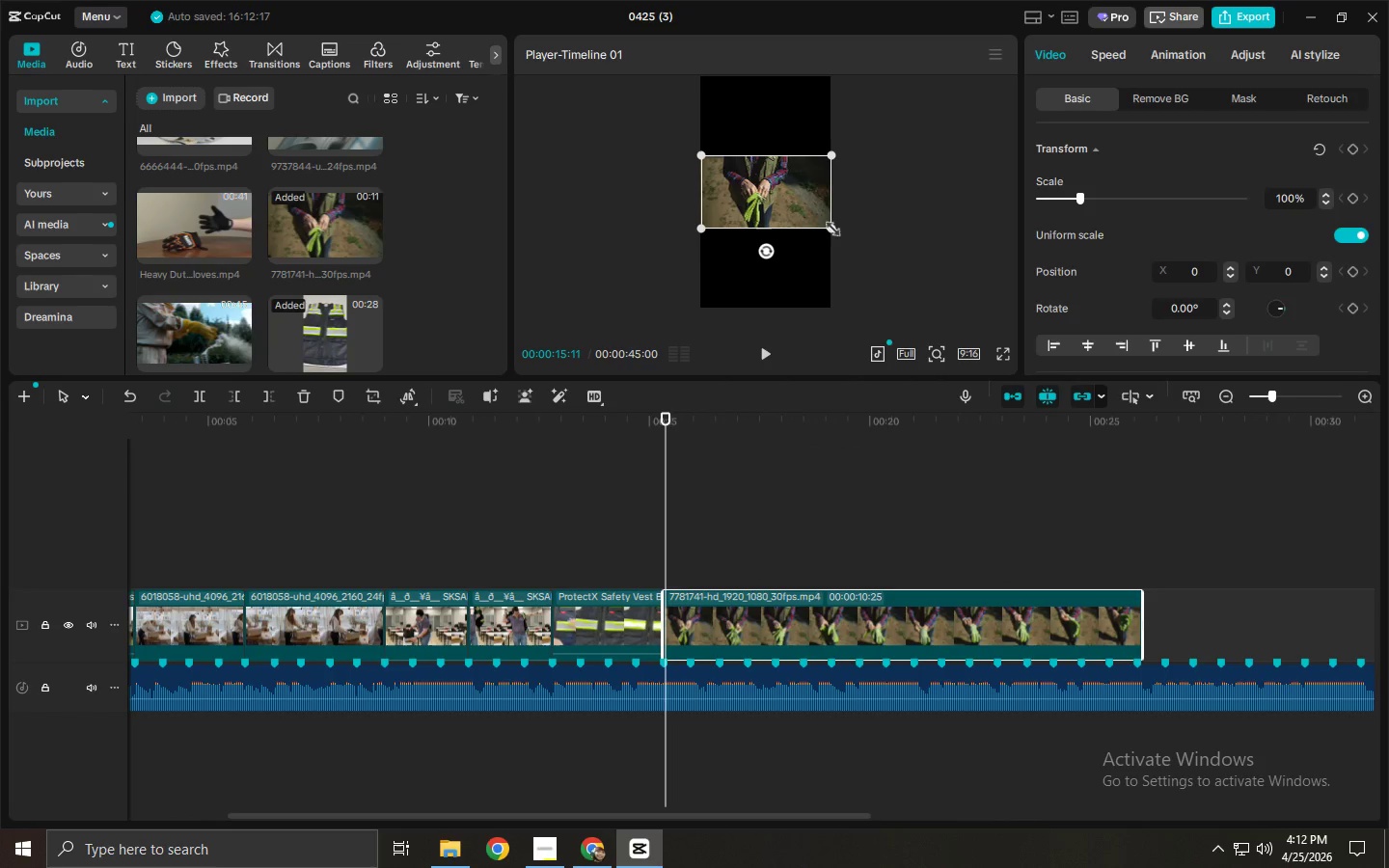 
left_click_drag(start_coordinate=[830, 225], to_coordinate=[1011, 378])
 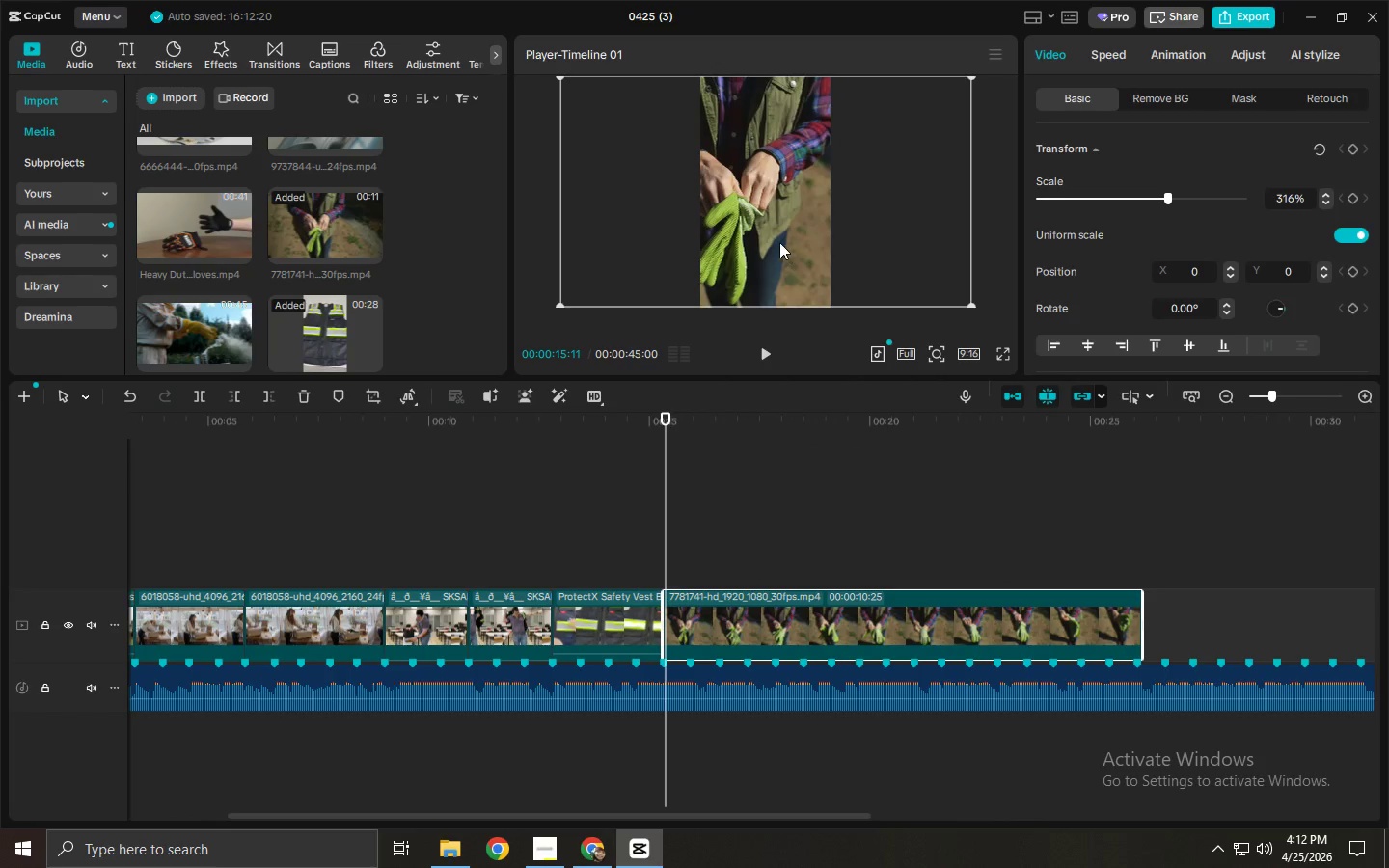 
left_click_drag(start_coordinate=[779, 242], to_coordinate=[806, 240])
 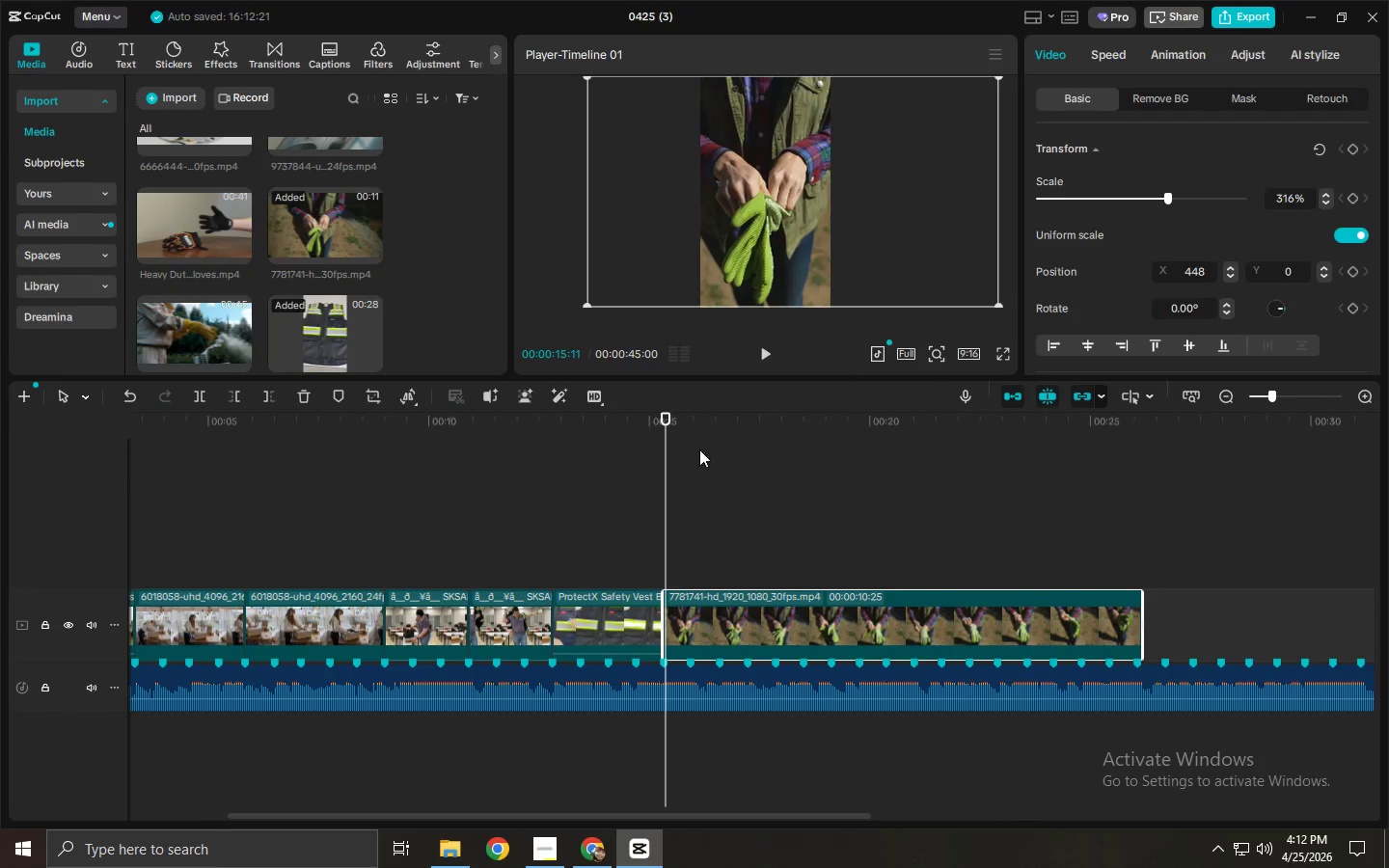 
key(Space)
 